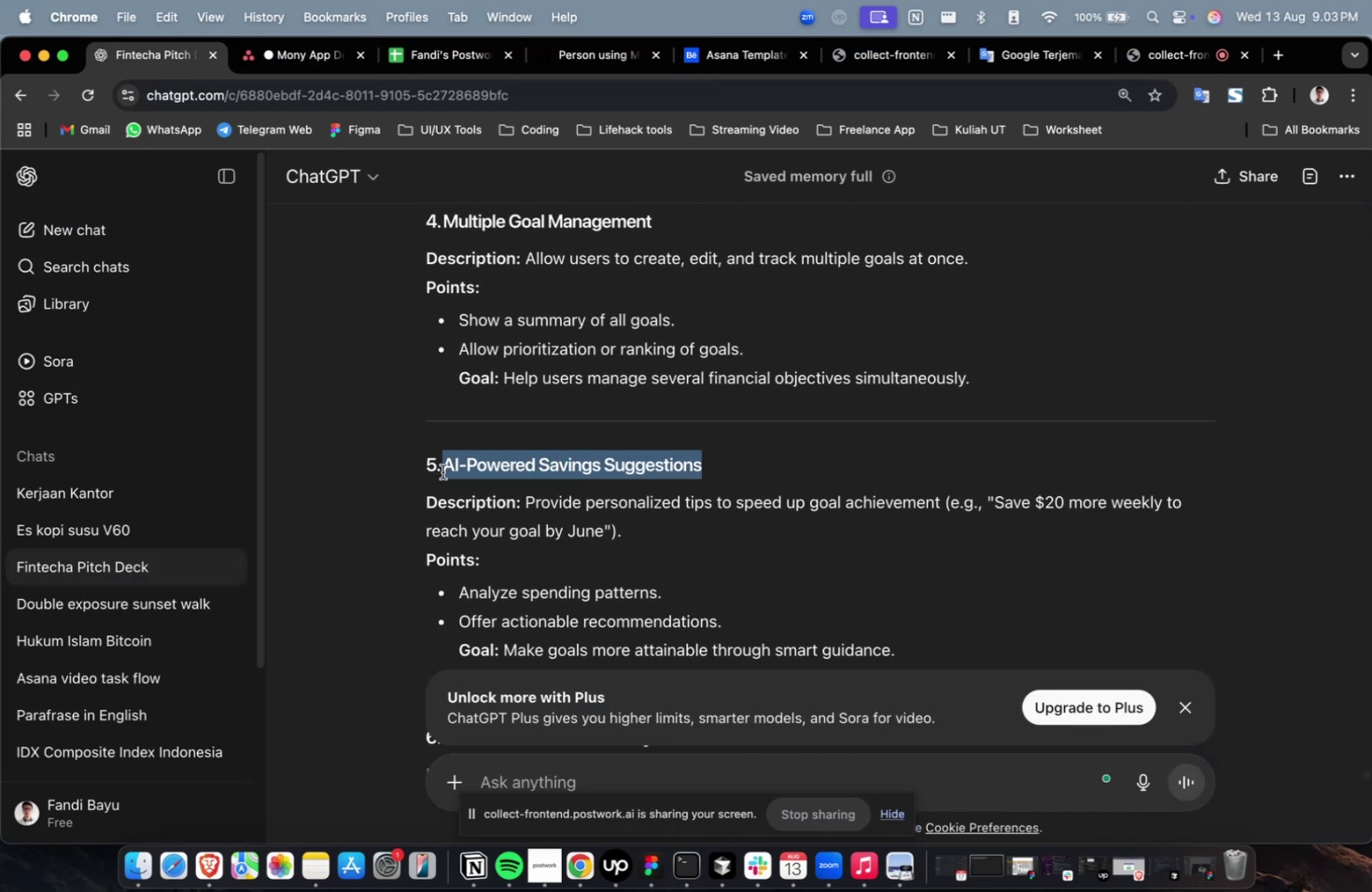 
key(Meta+C)
 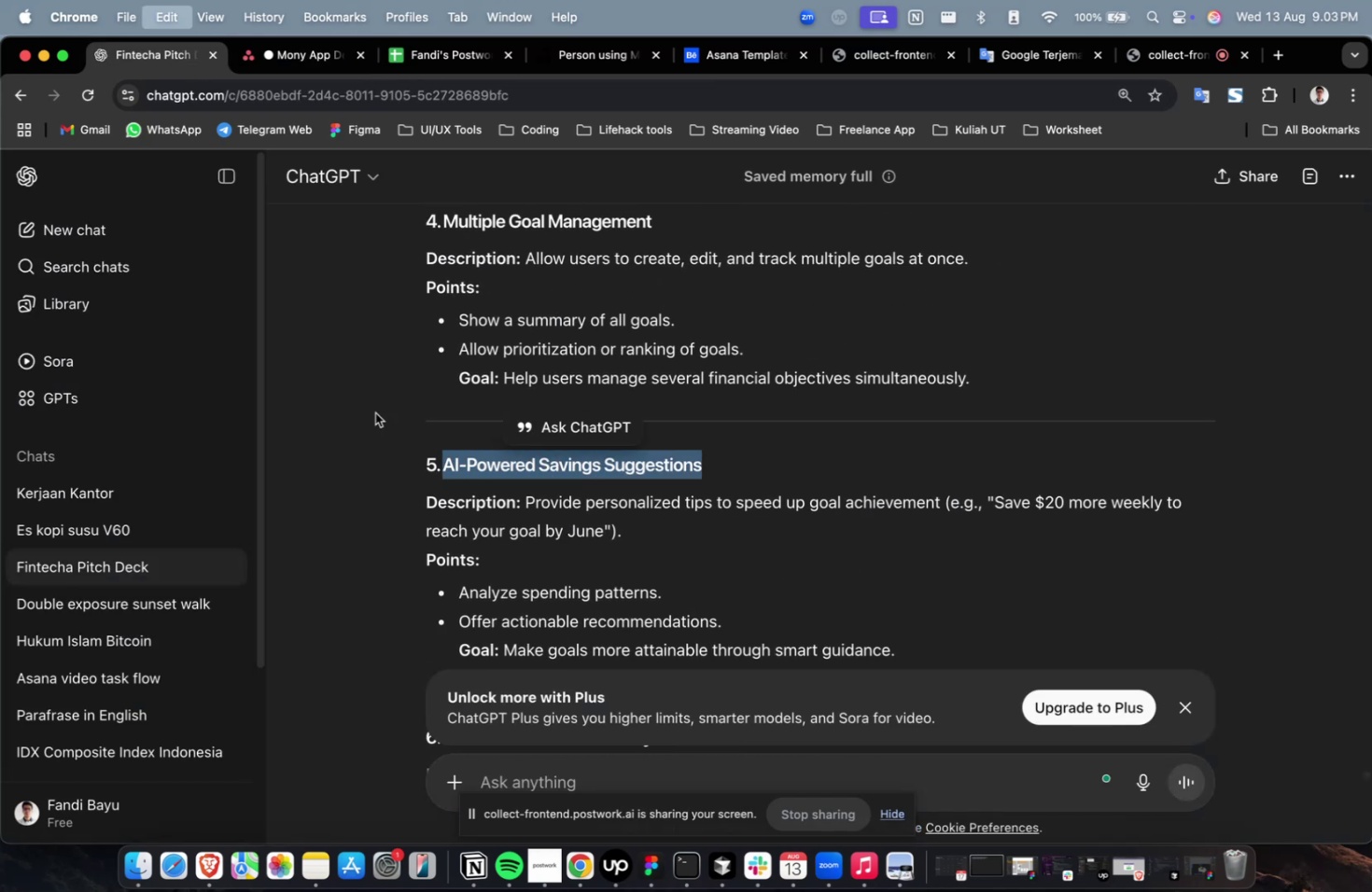 
key(Meta+C)
 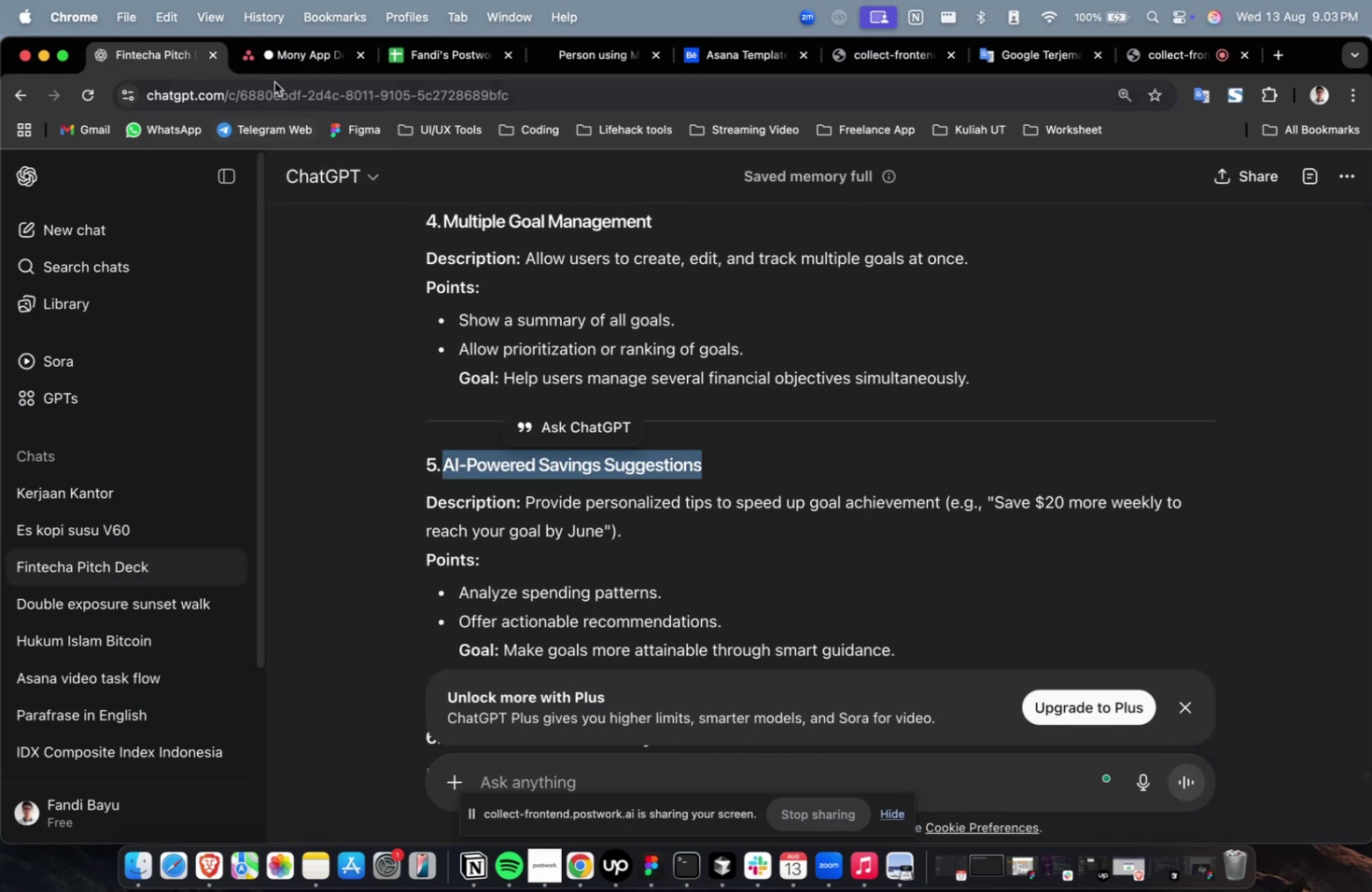 
key(Meta+V)
 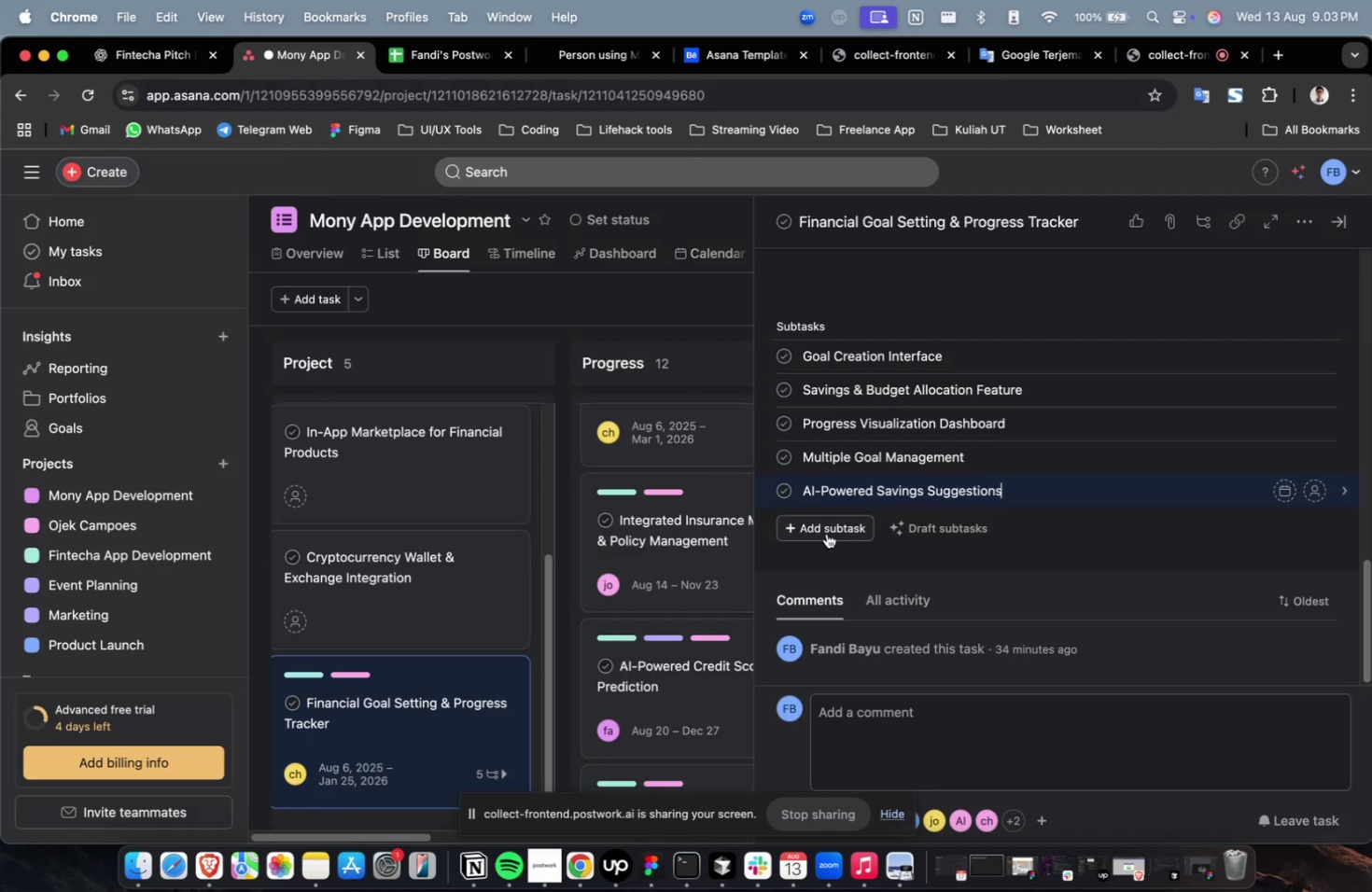 
left_click([826, 533])
 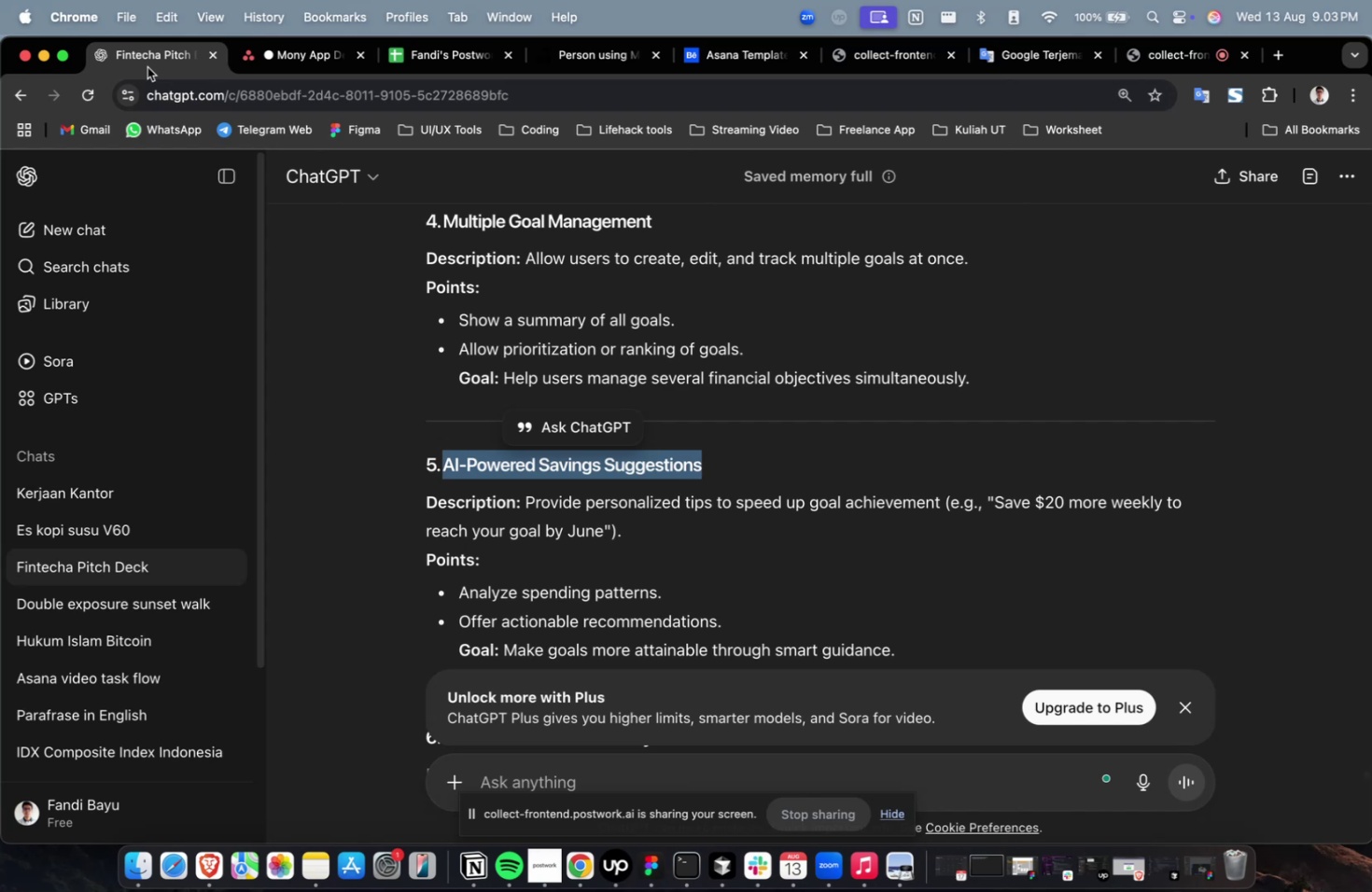 
key(Meta+CommandLeft)
 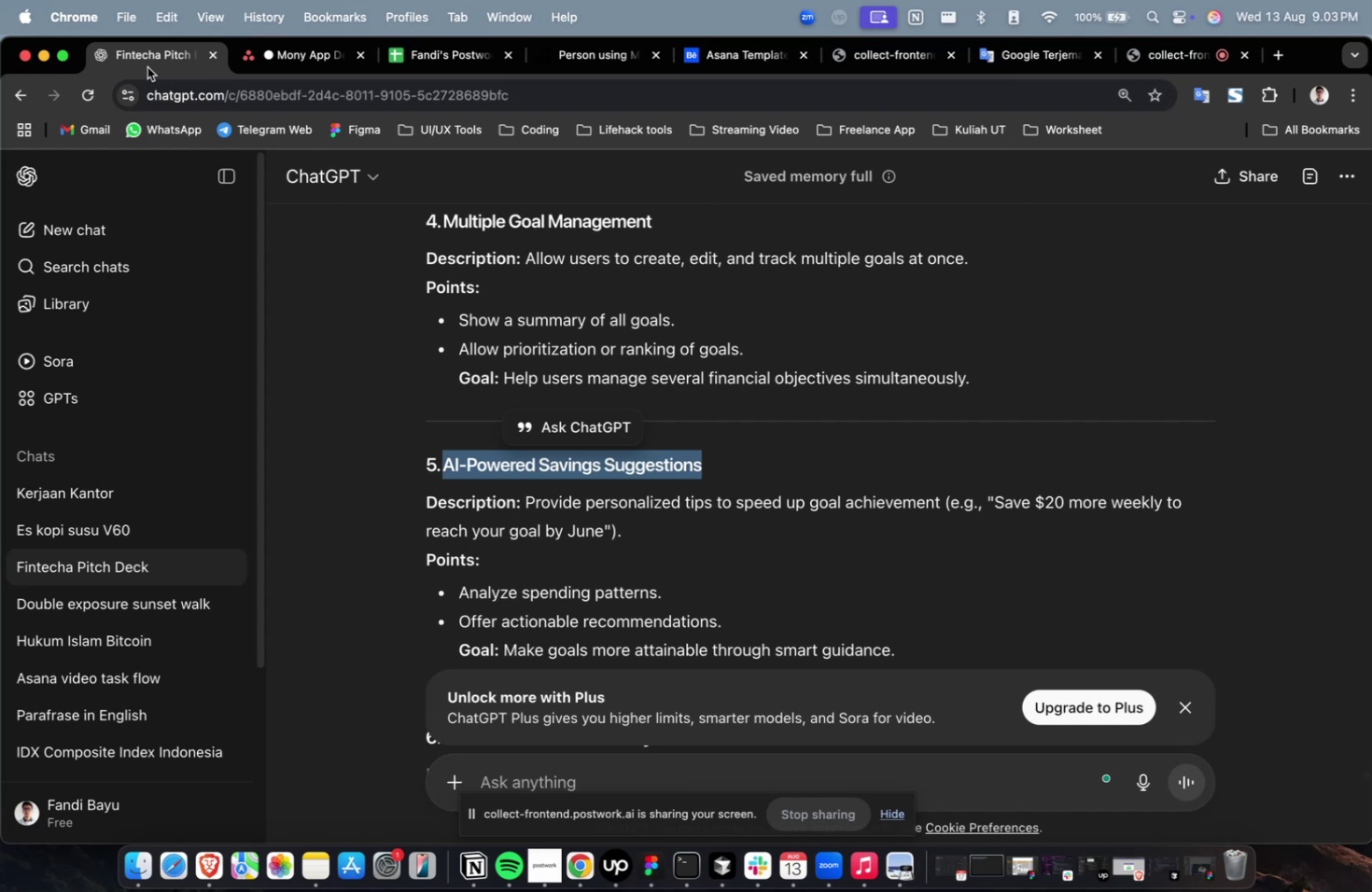 
scroll: coordinate [553, 339], scroll_direction: down, amount: 9.0
 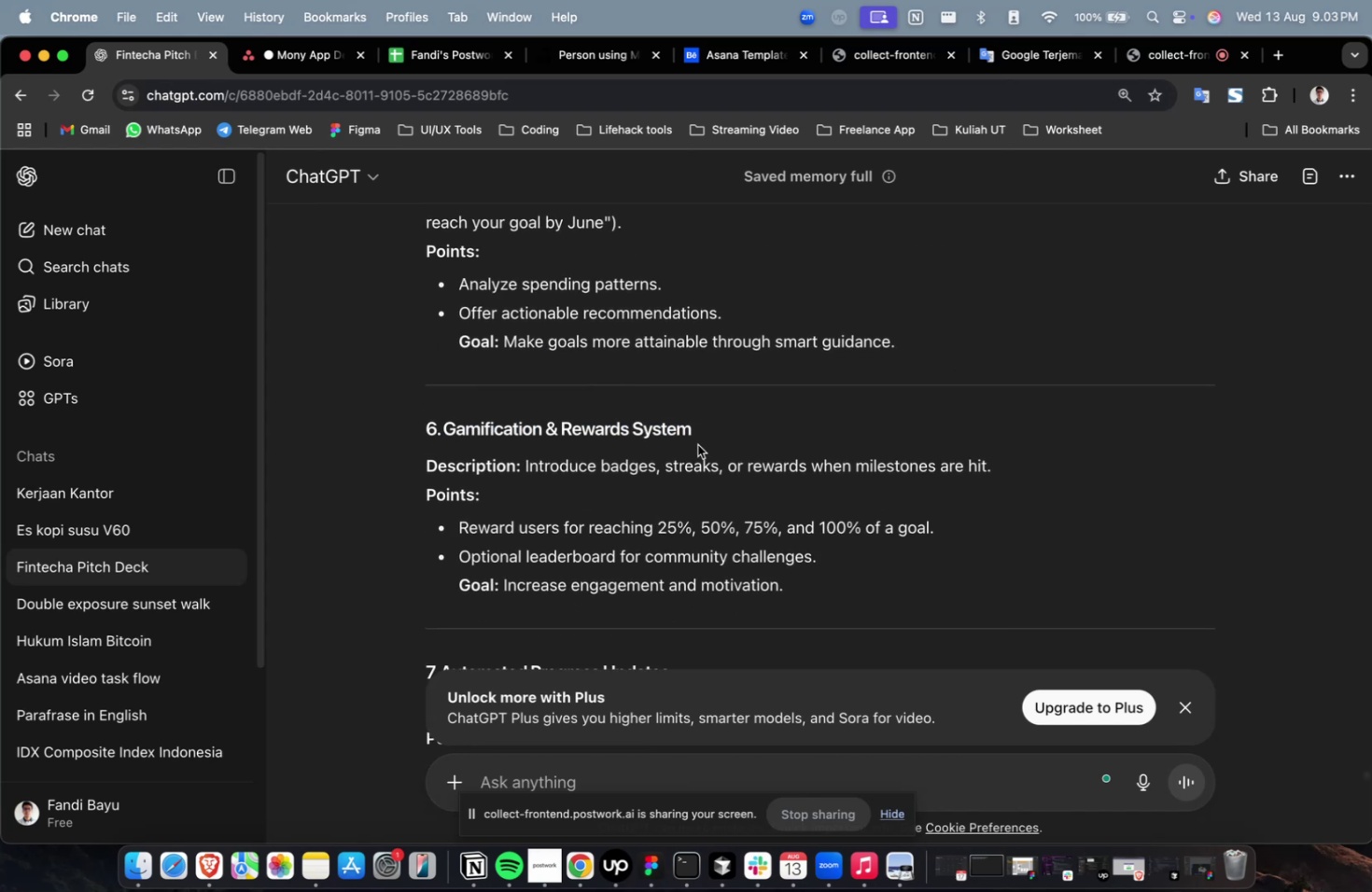 
left_click_drag(start_coordinate=[713, 431], to_coordinate=[444, 438])
 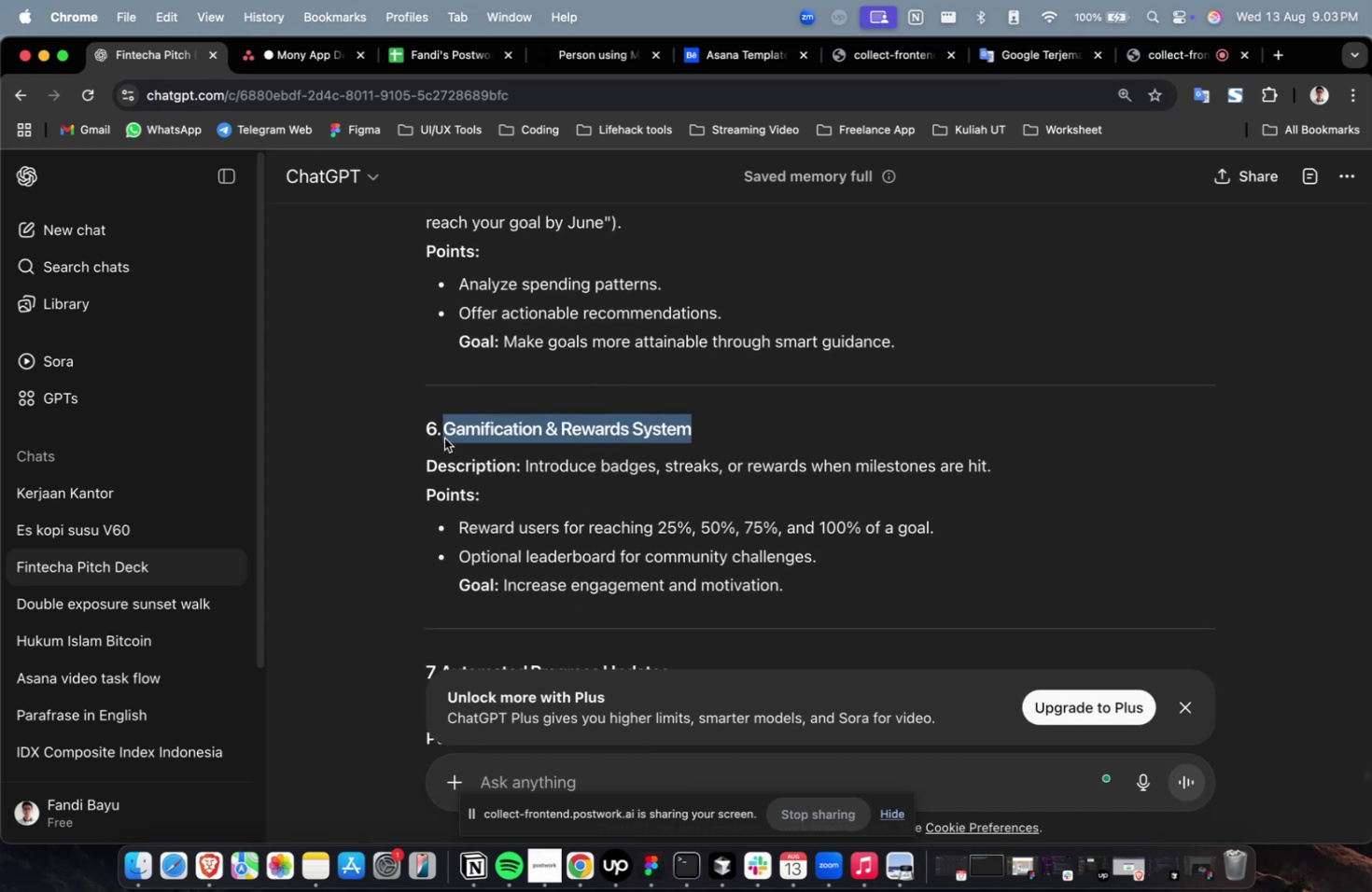 
key(Meta+C)
 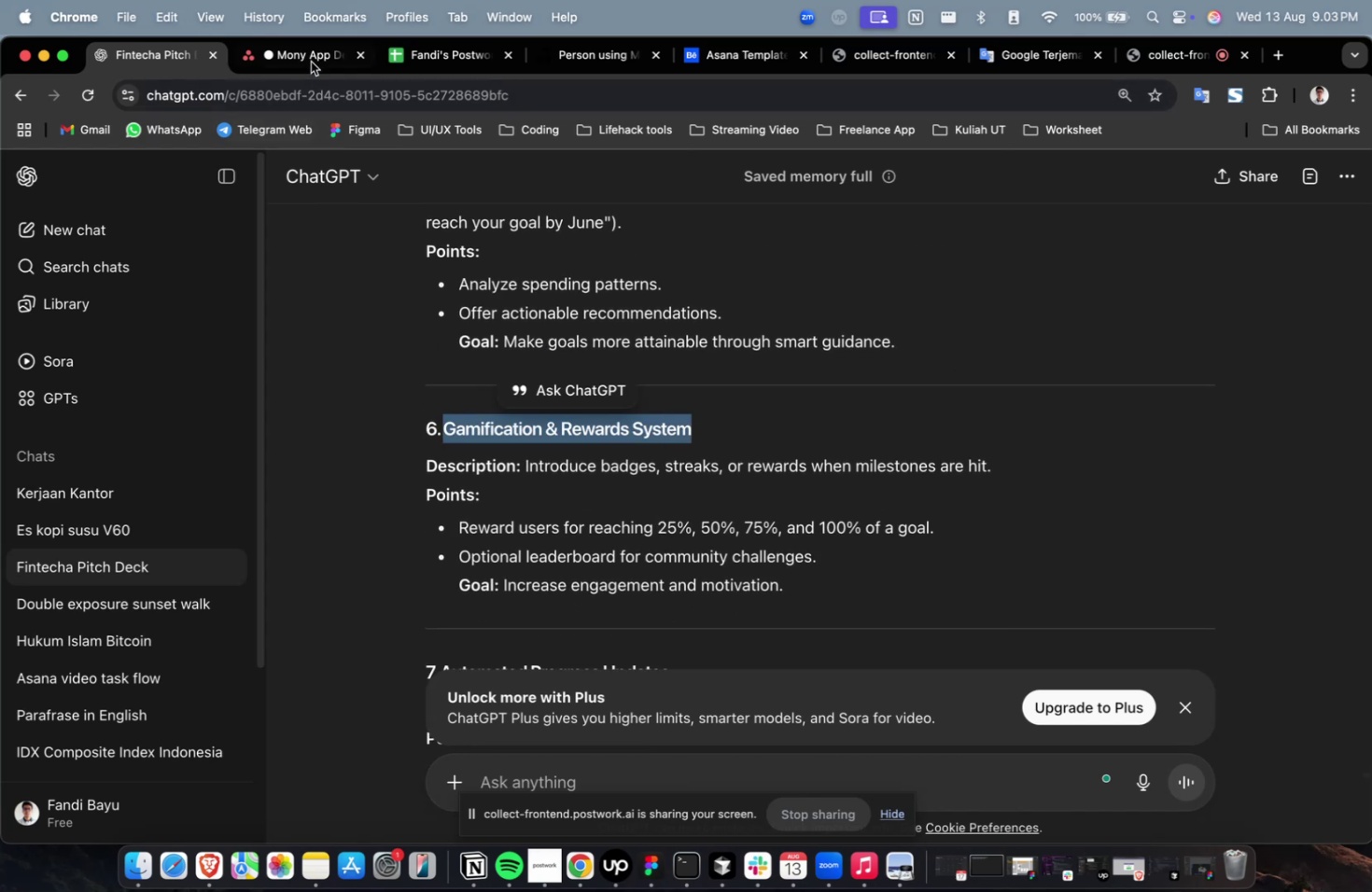 
left_click([313, 54])
 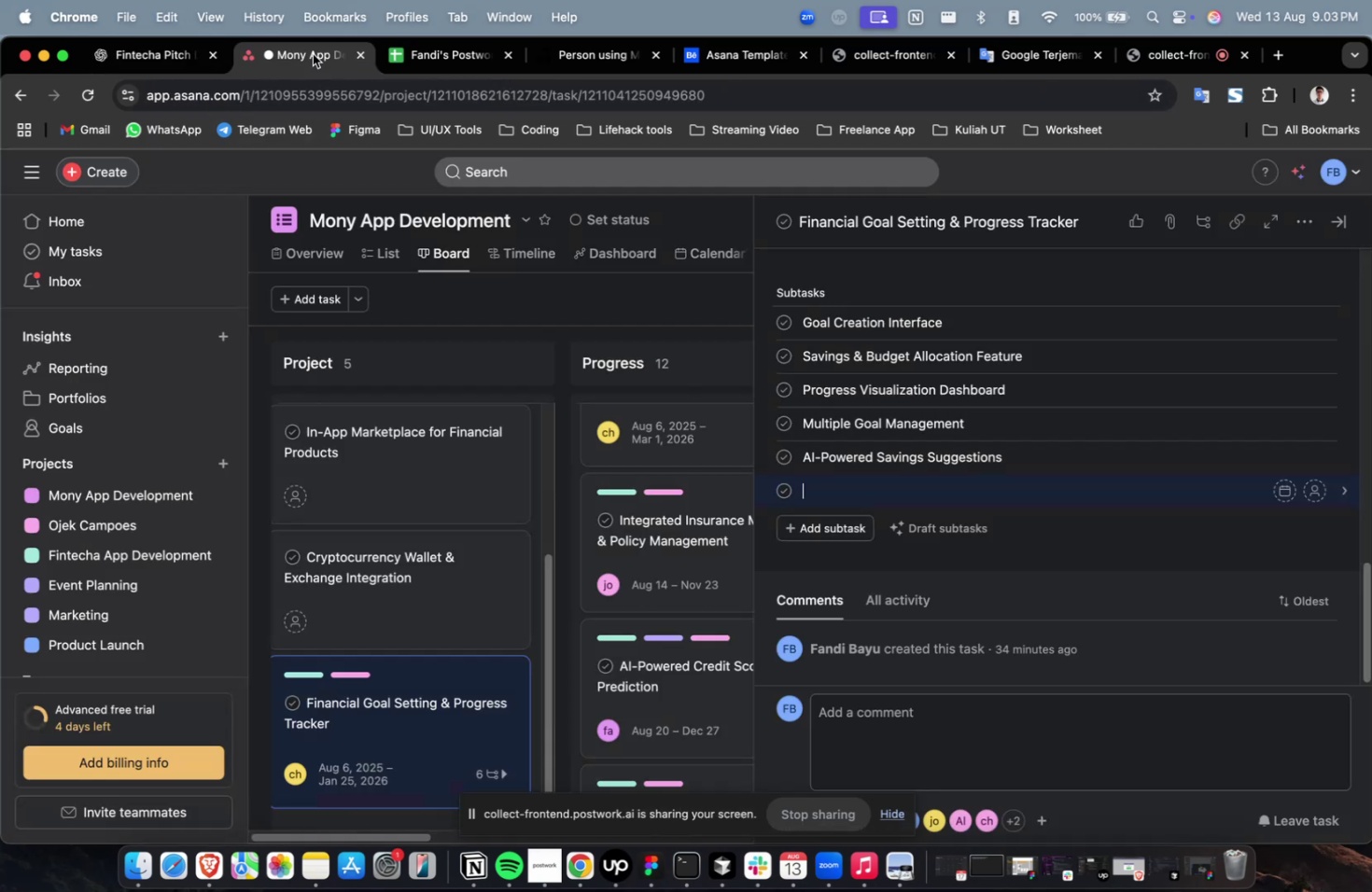 
key(Meta+V)
 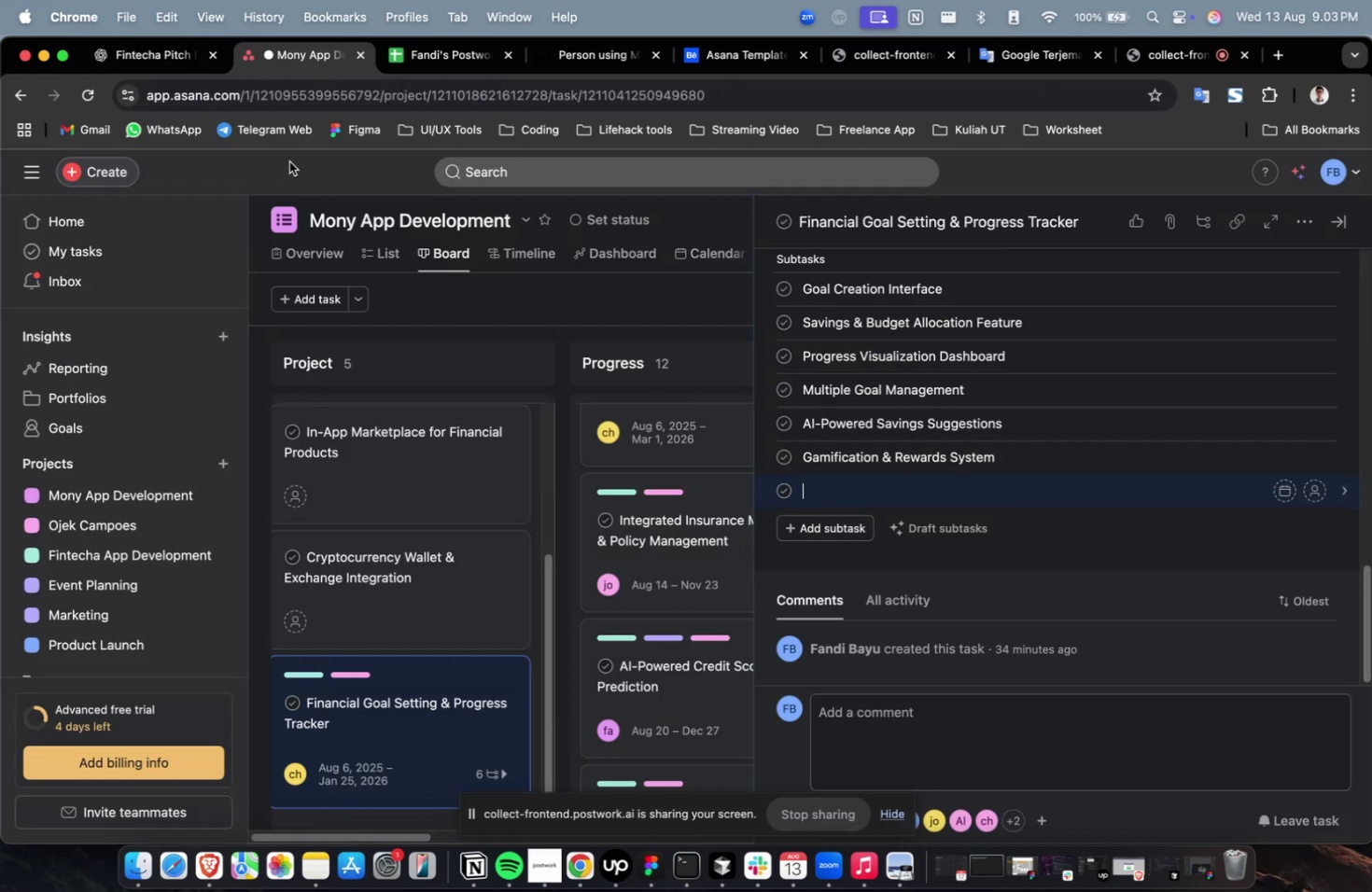 
left_click([169, 61])
 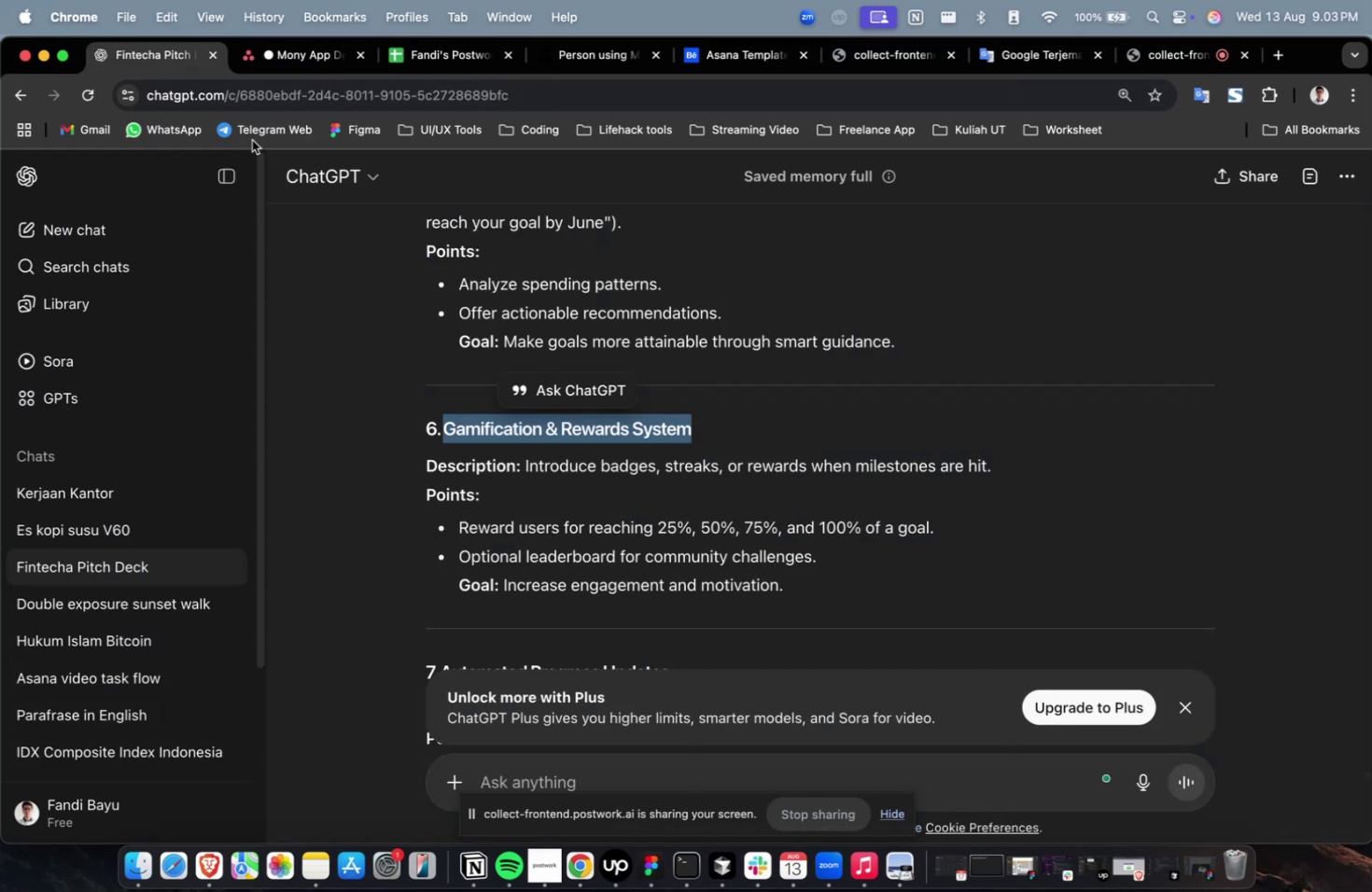 
scroll: coordinate [676, 572], scroll_direction: down, amount: 9.0
 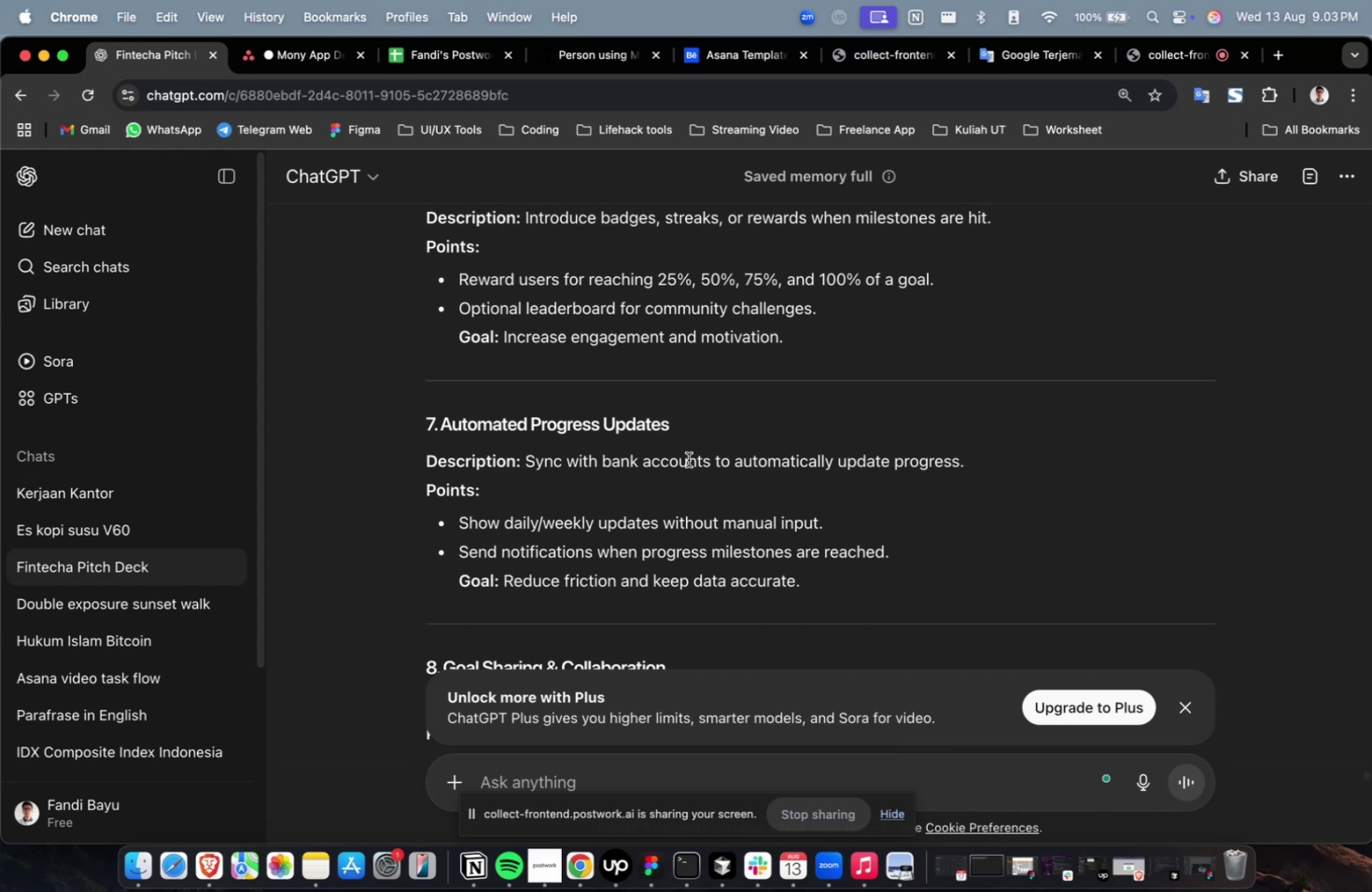 
left_click_drag(start_coordinate=[685, 424], to_coordinate=[444, 432])
 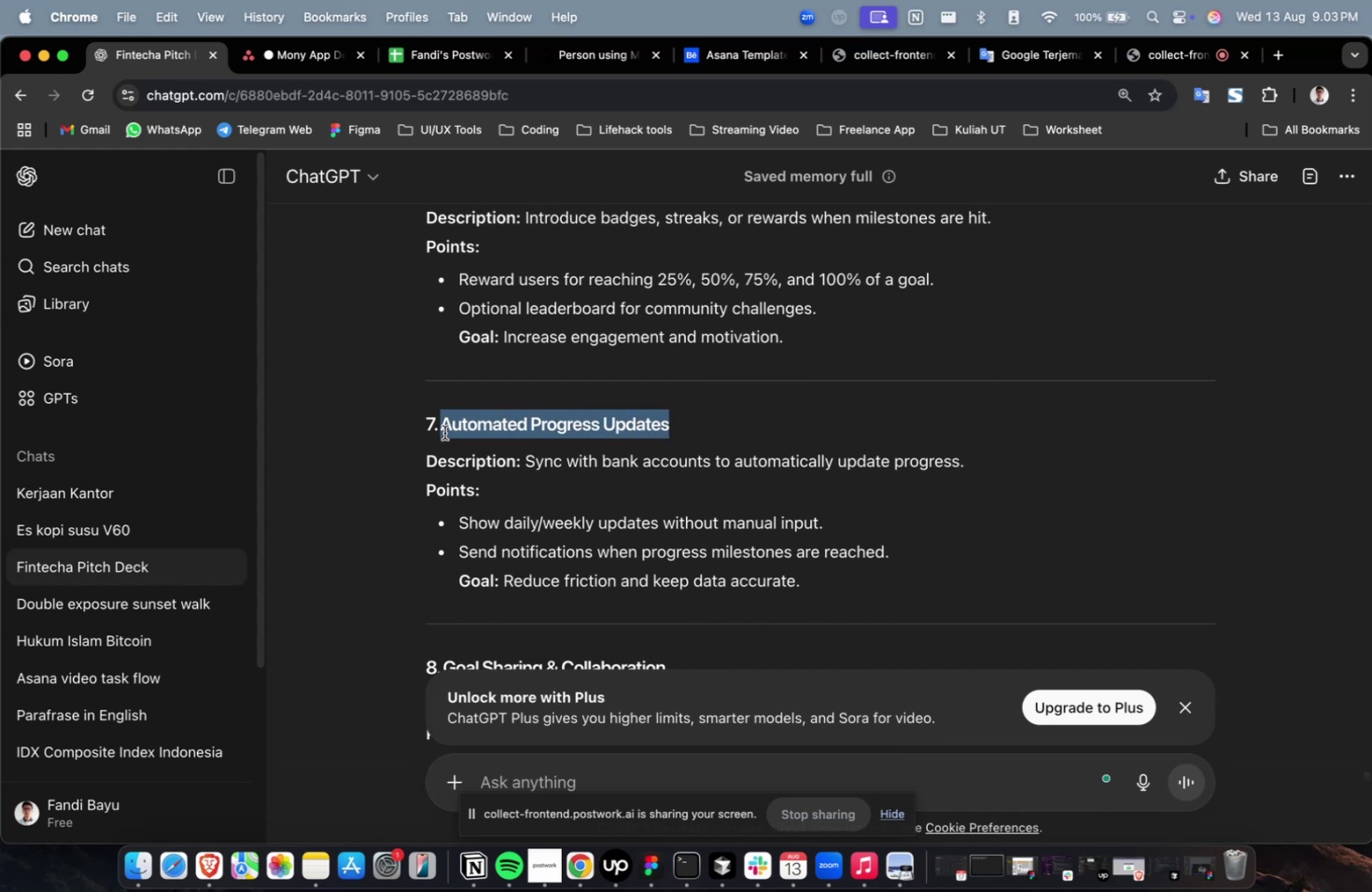 
key(Meta+C)
 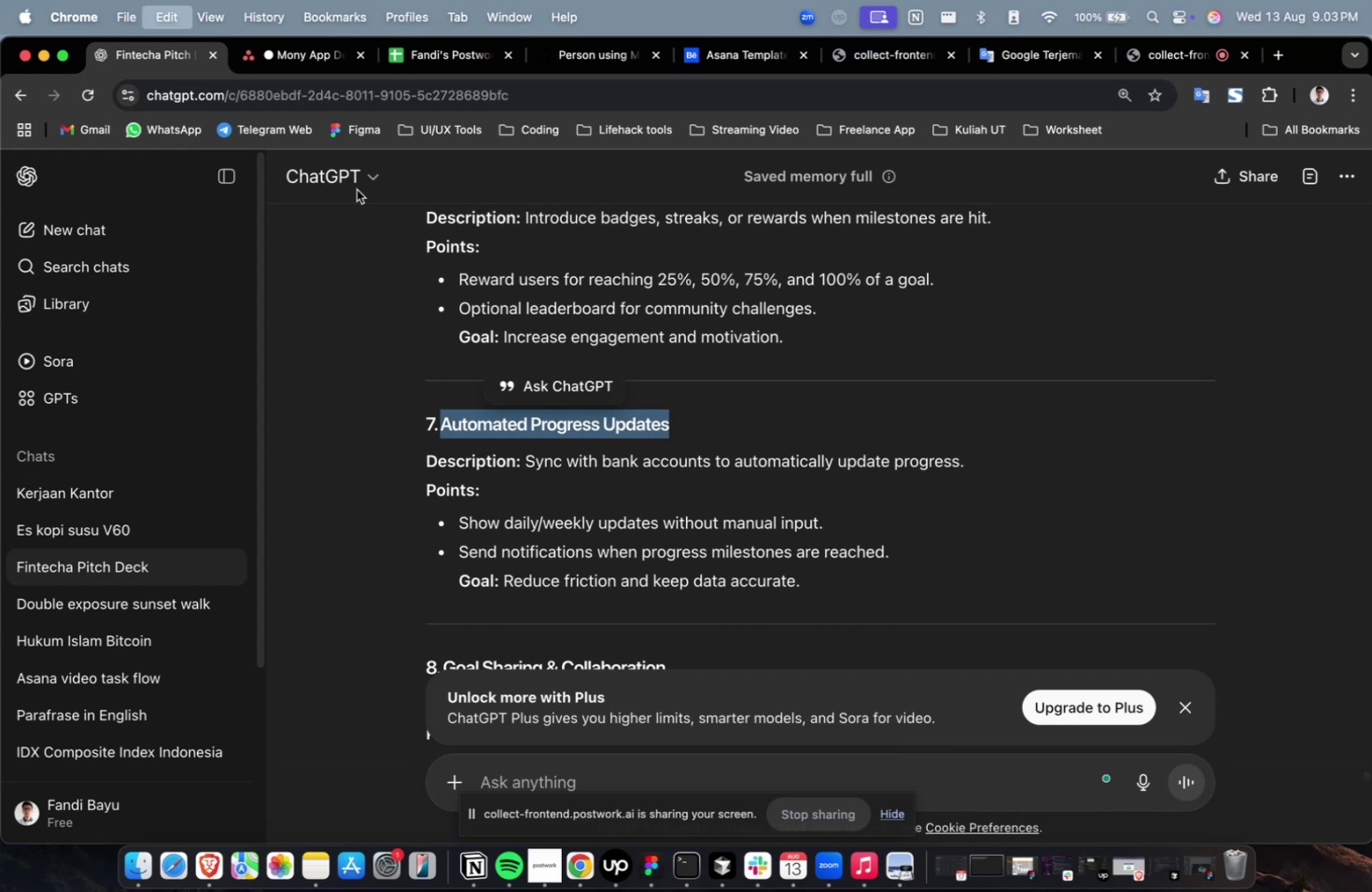 
key(Meta+C)
 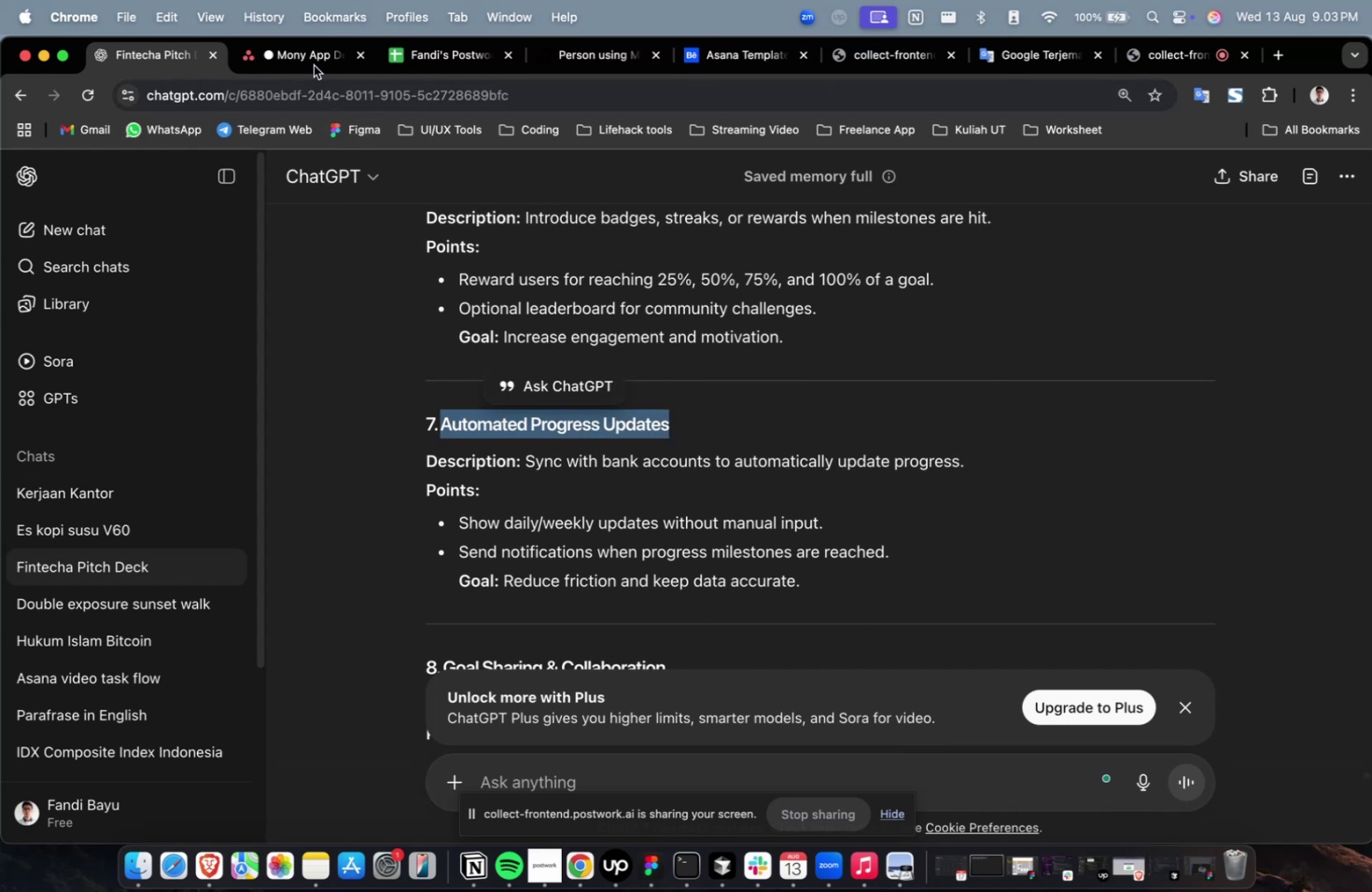 
left_click([314, 63])
 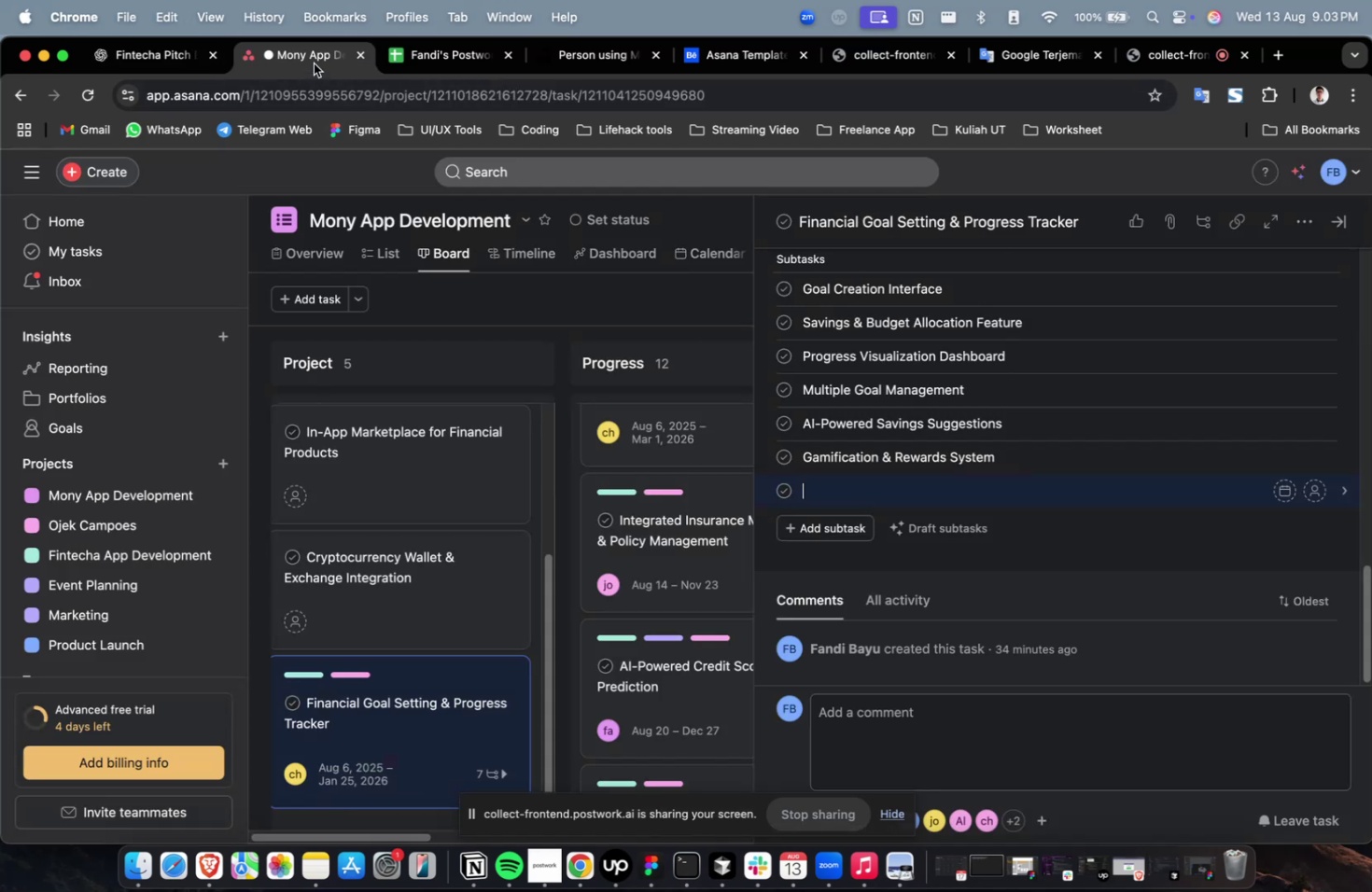 
key(Meta+V)
 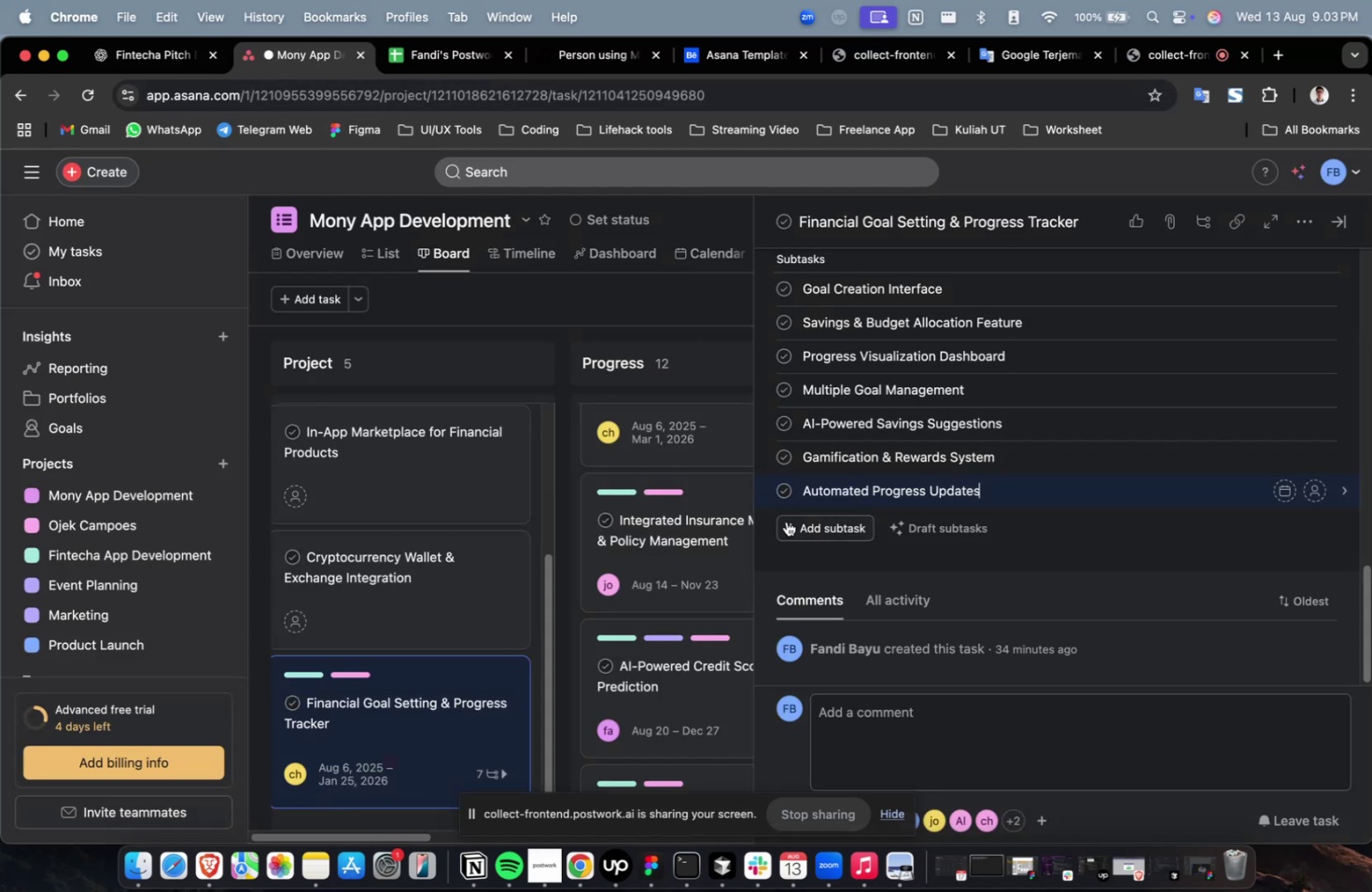 
left_click([795, 525])
 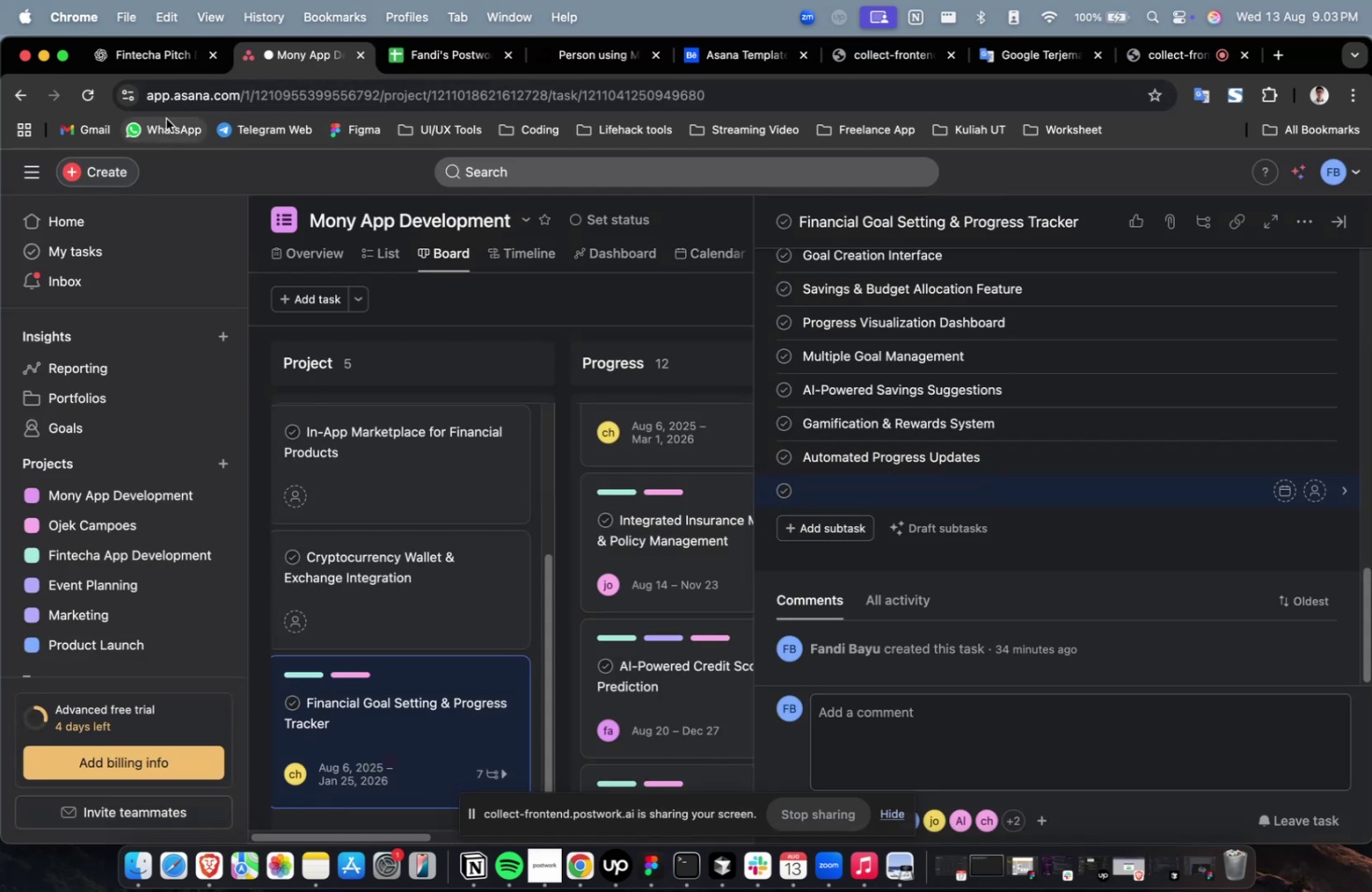 
left_click([167, 58])
 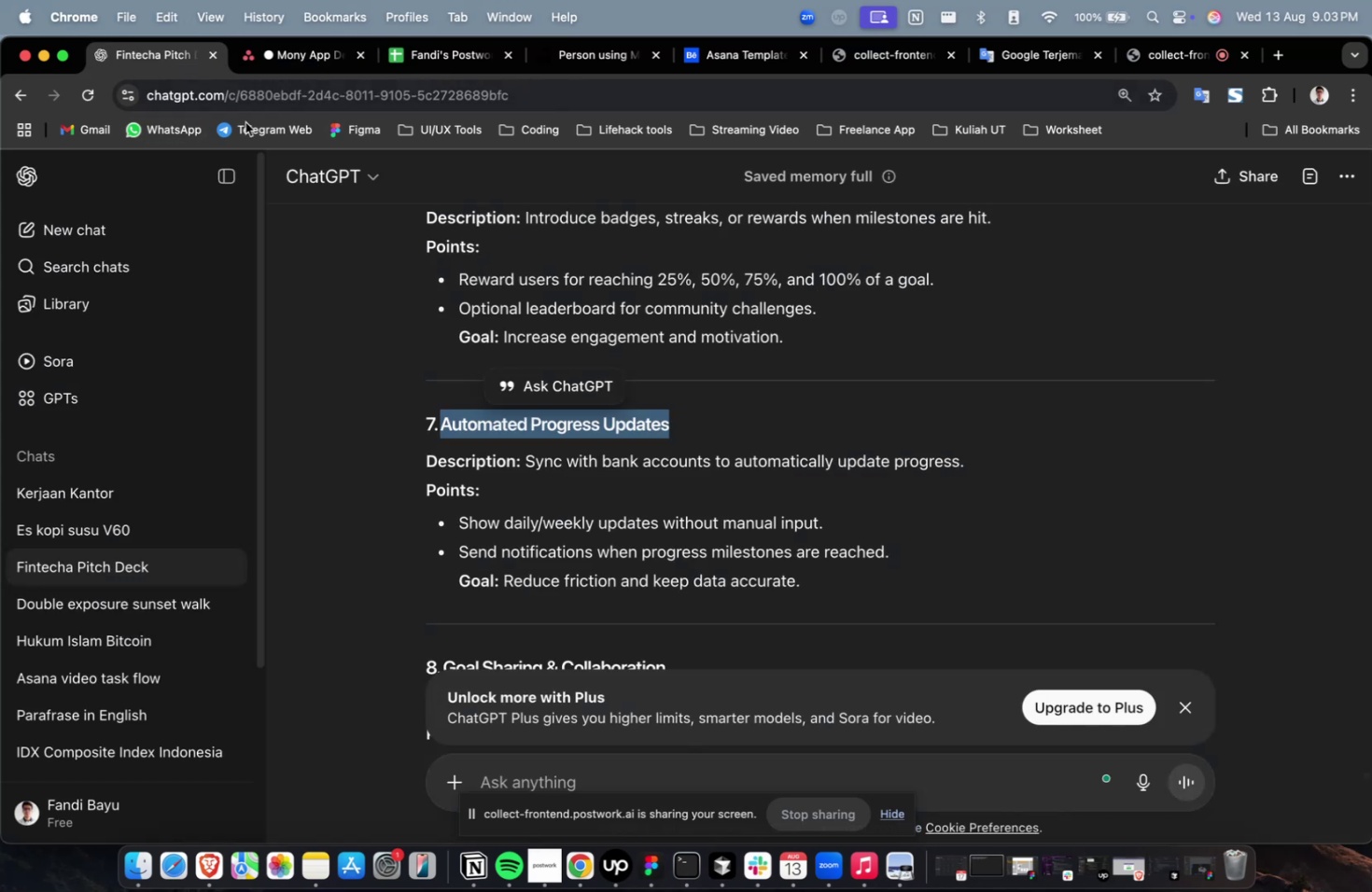 
scroll: coordinate [634, 483], scroll_direction: down, amount: 9.0
 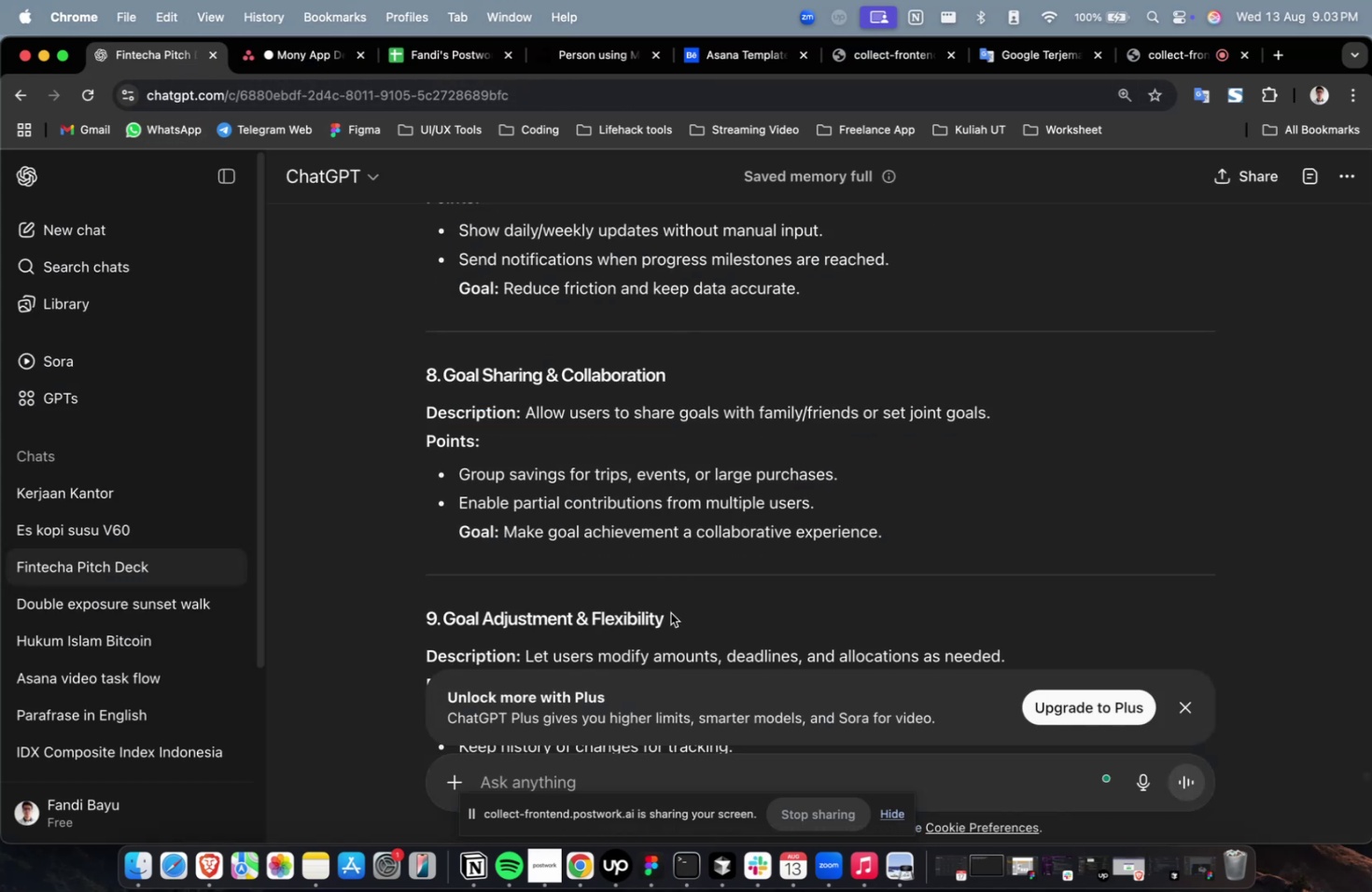 
left_click_drag(start_coordinate=[673, 614], to_coordinate=[441, 630])
 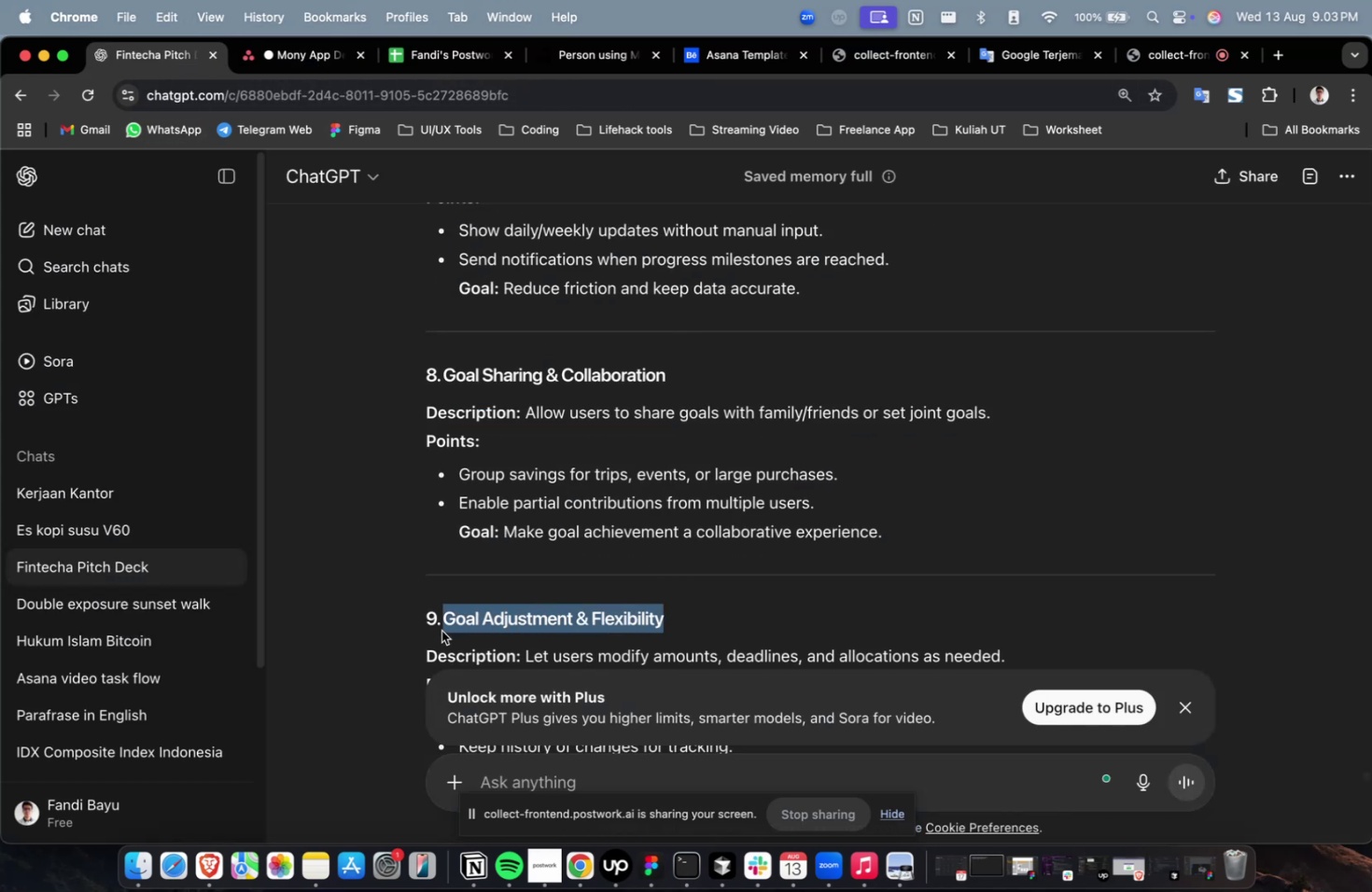 
key(Meta+C)
 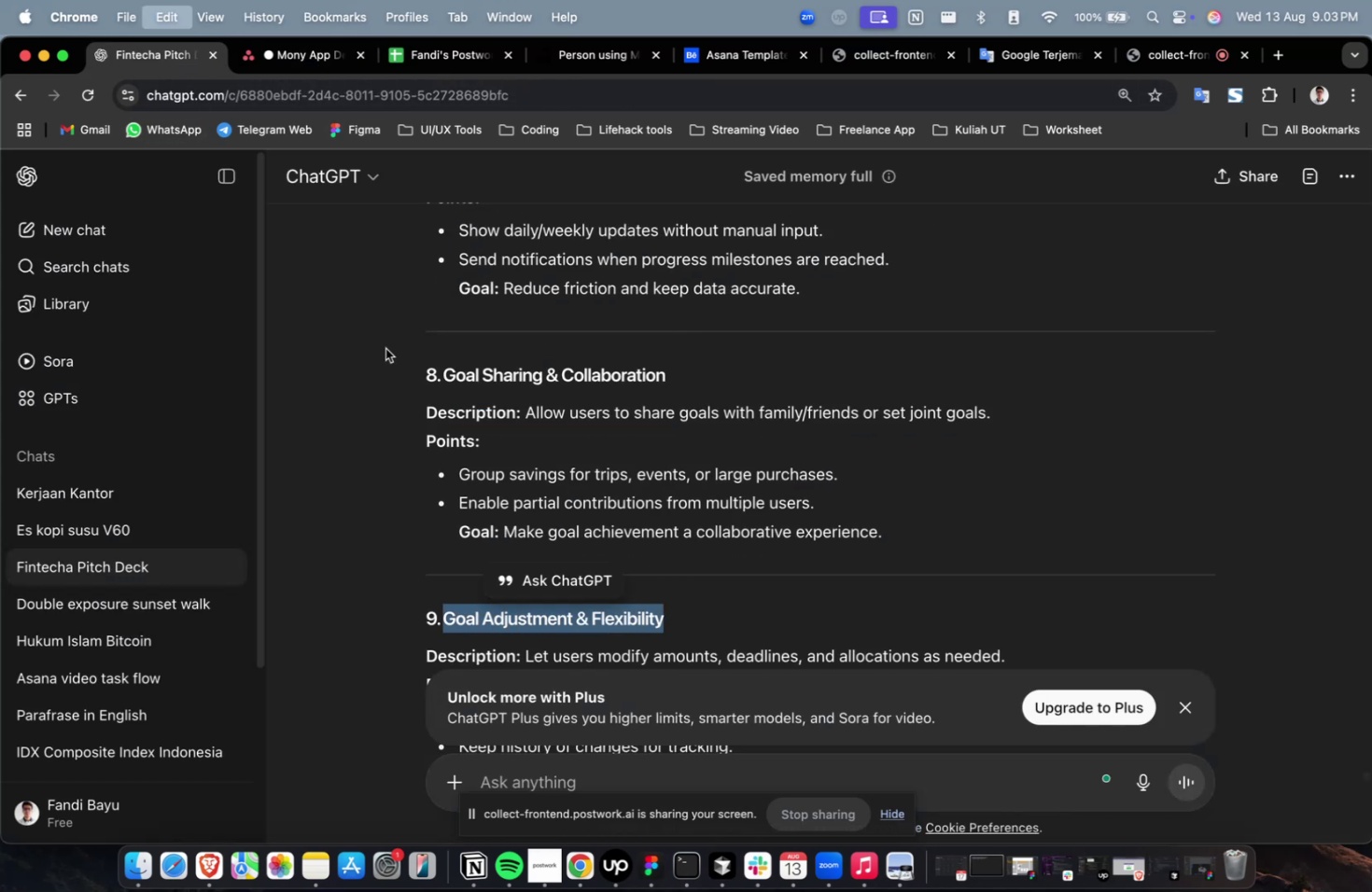 
key(Meta+C)
 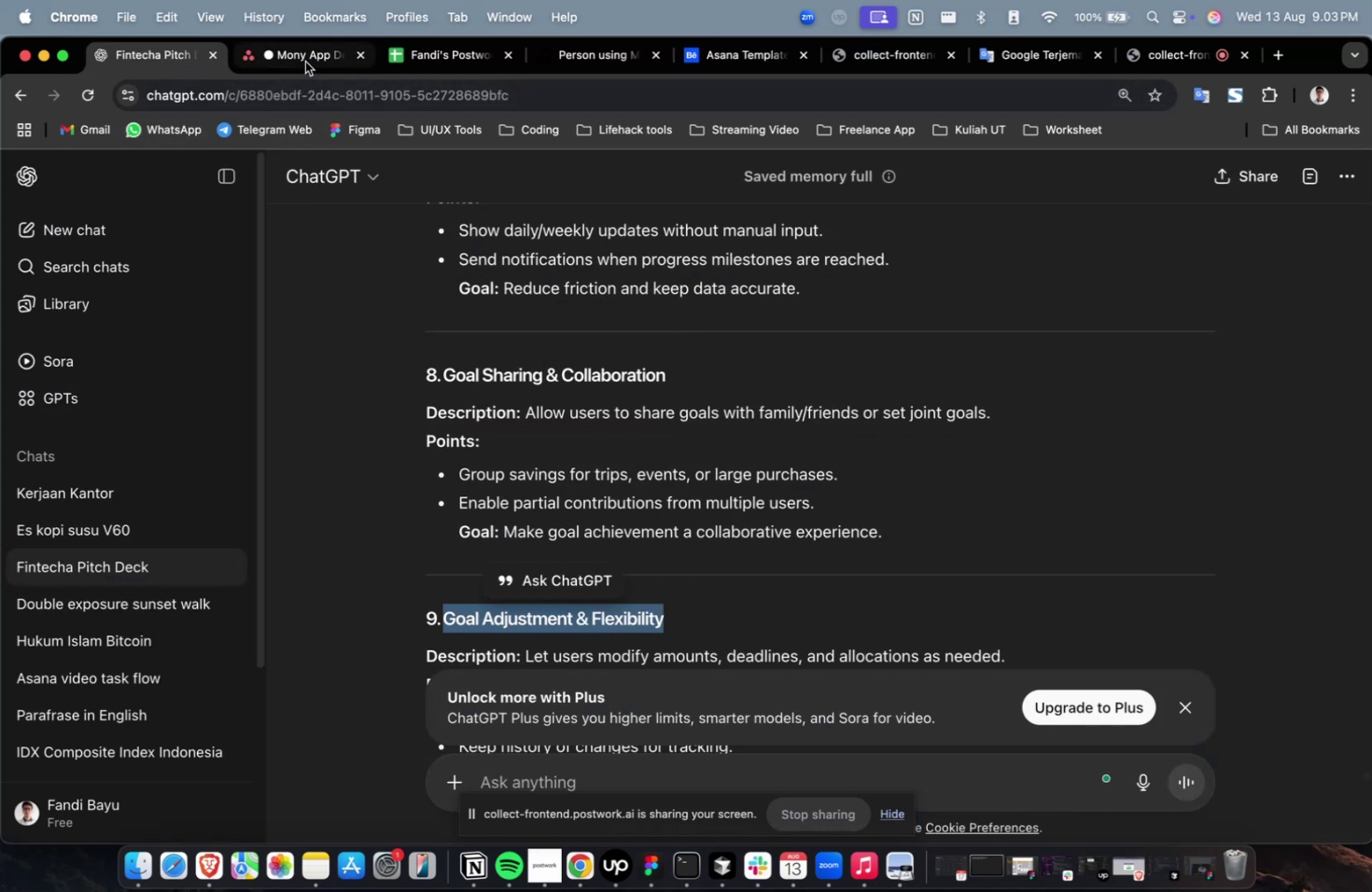 
left_click([305, 62])
 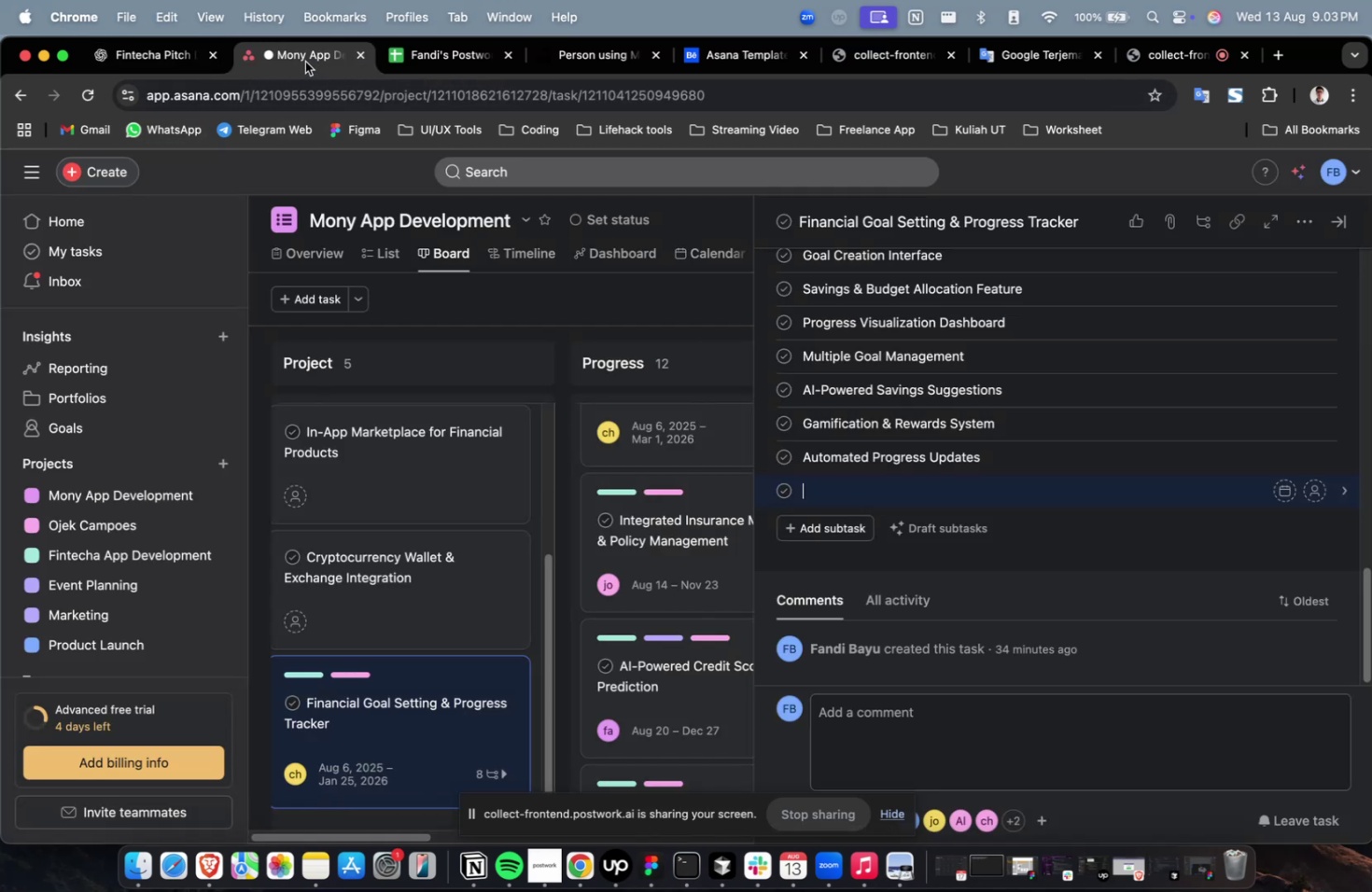 
key(Meta+V)
 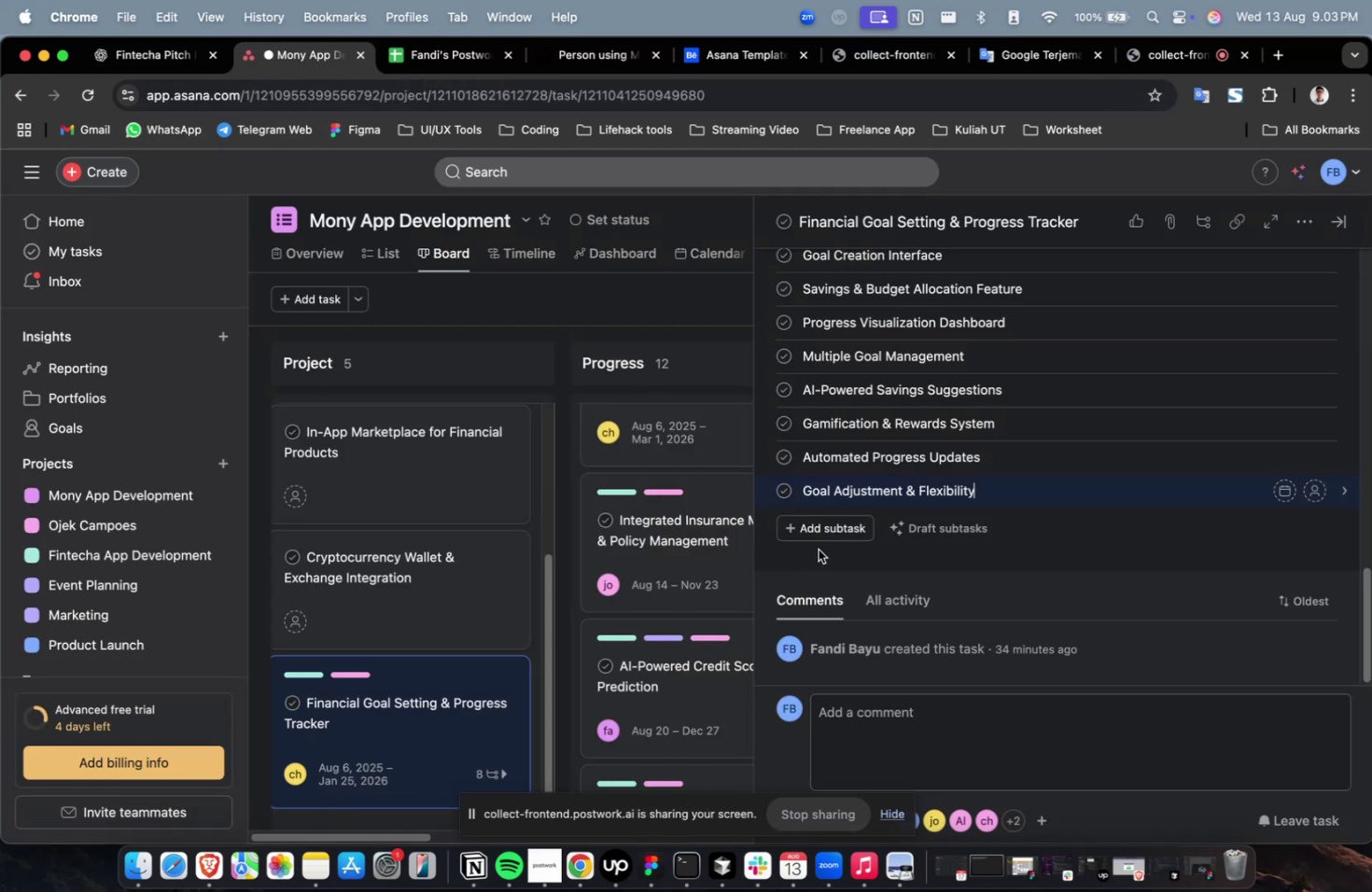 
left_click([827, 532])
 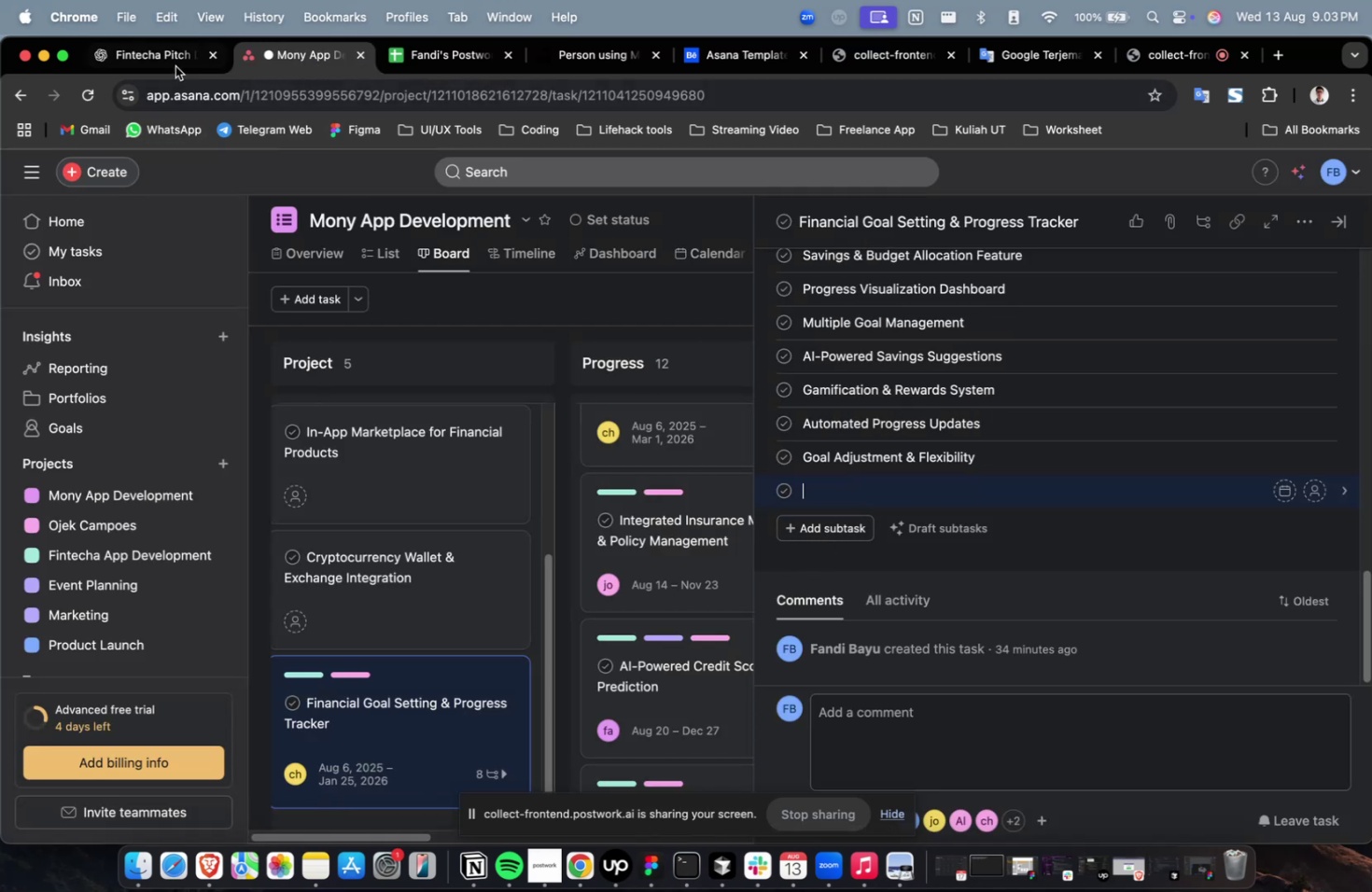 
left_click([166, 63])
 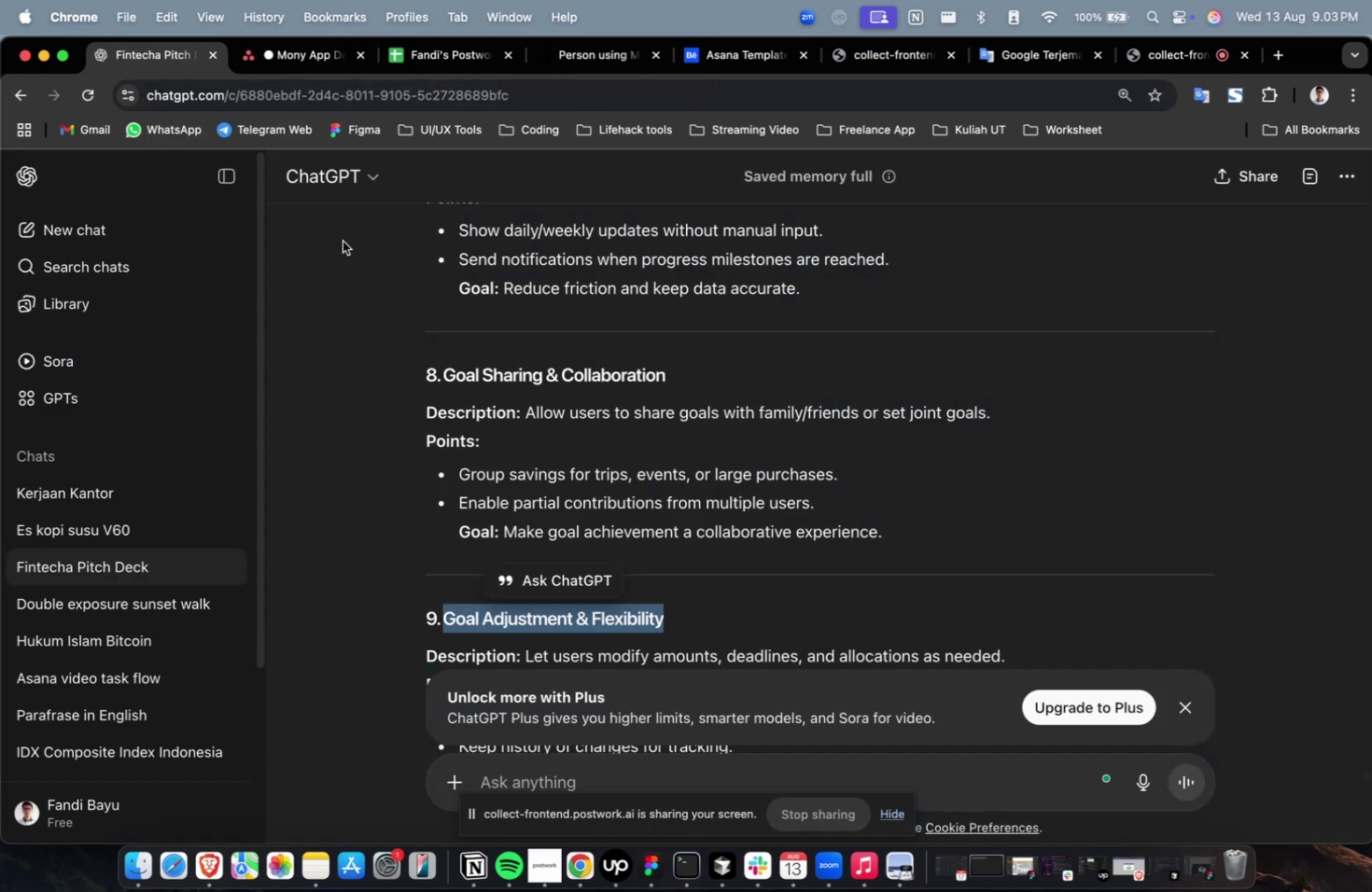 
scroll: coordinate [684, 475], scroll_direction: down, amount: 11.0
 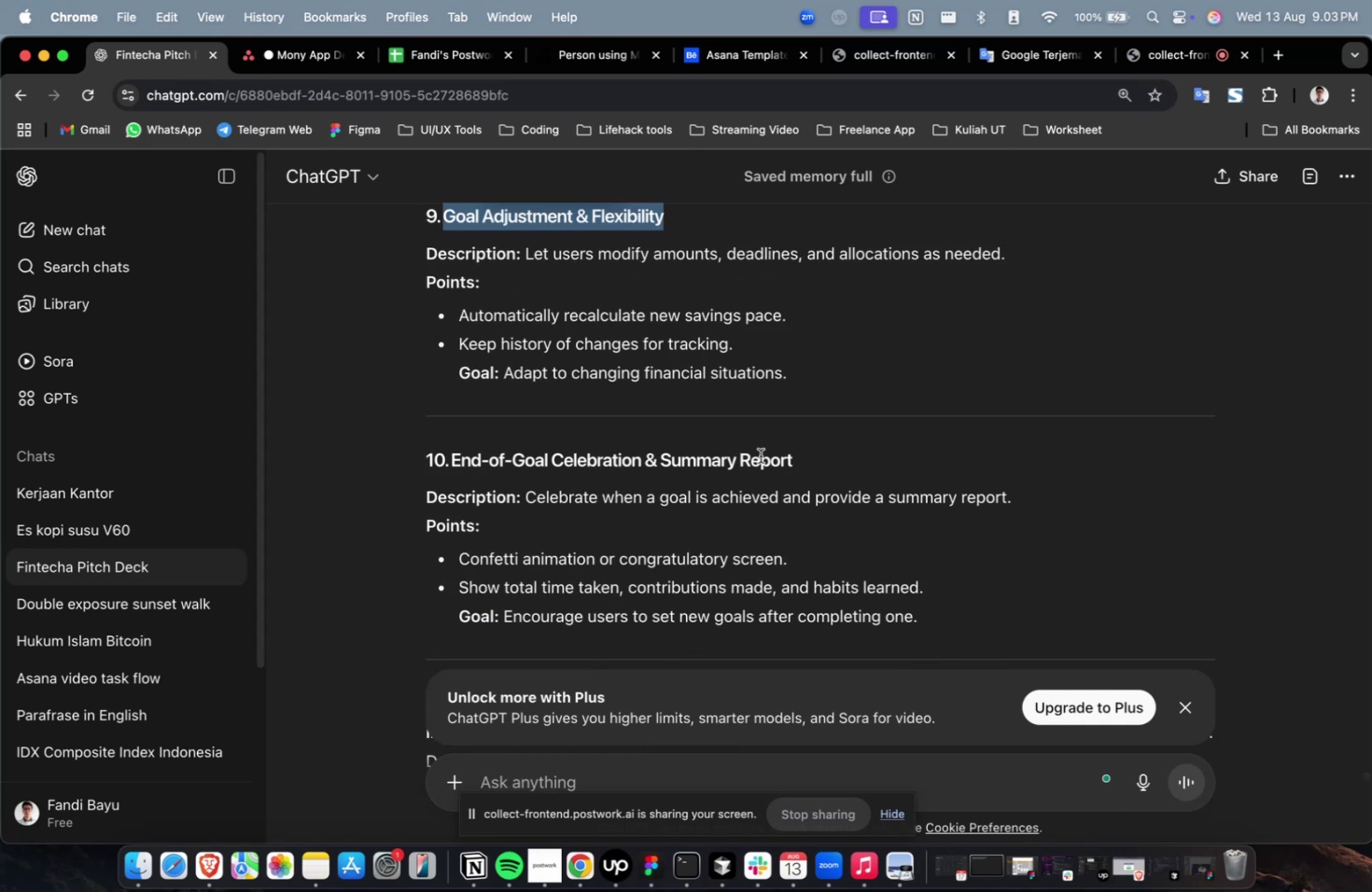 
left_click_drag(start_coordinate=[793, 467], to_coordinate=[453, 468])
 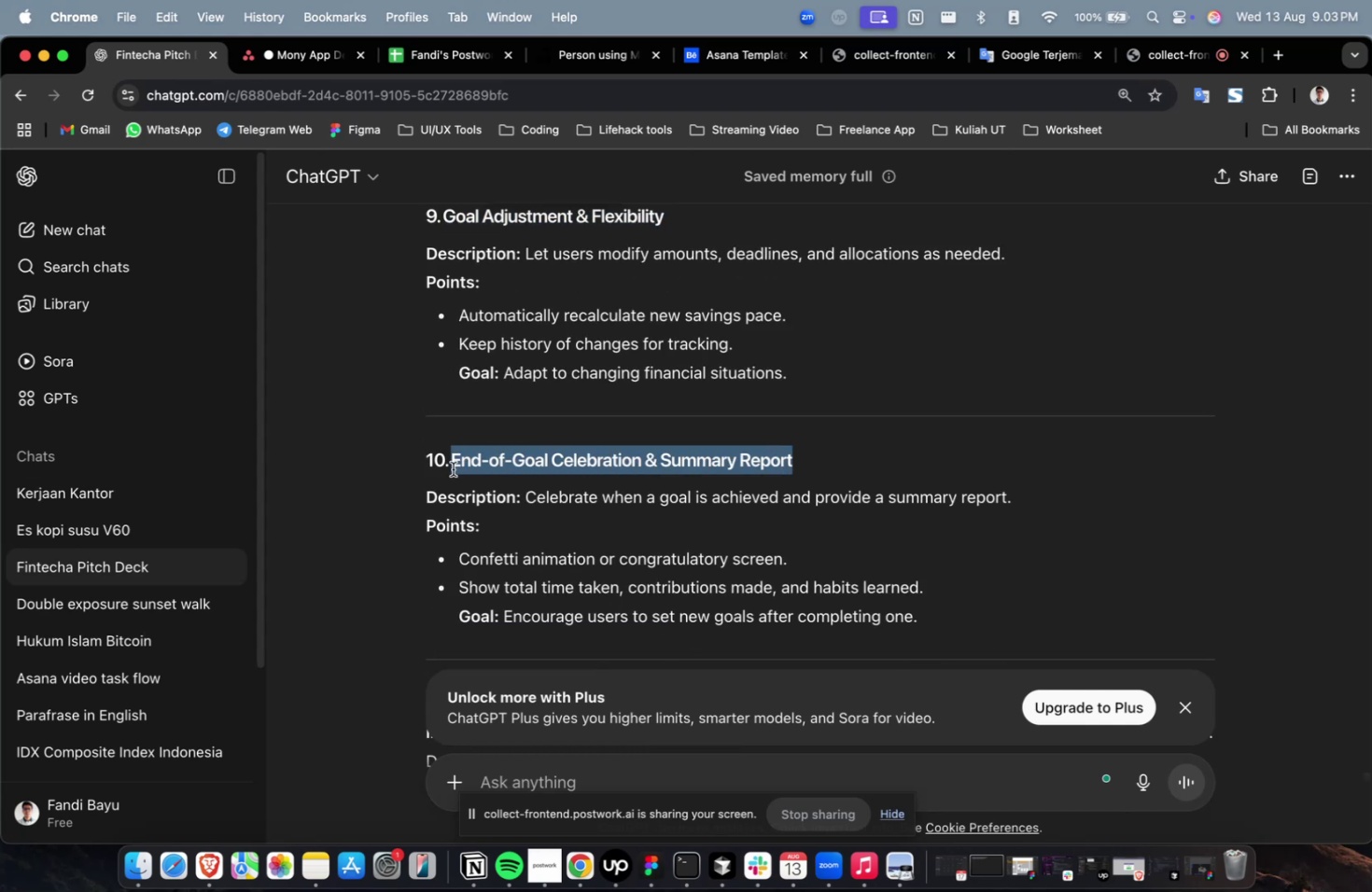 
key(Meta+C)
 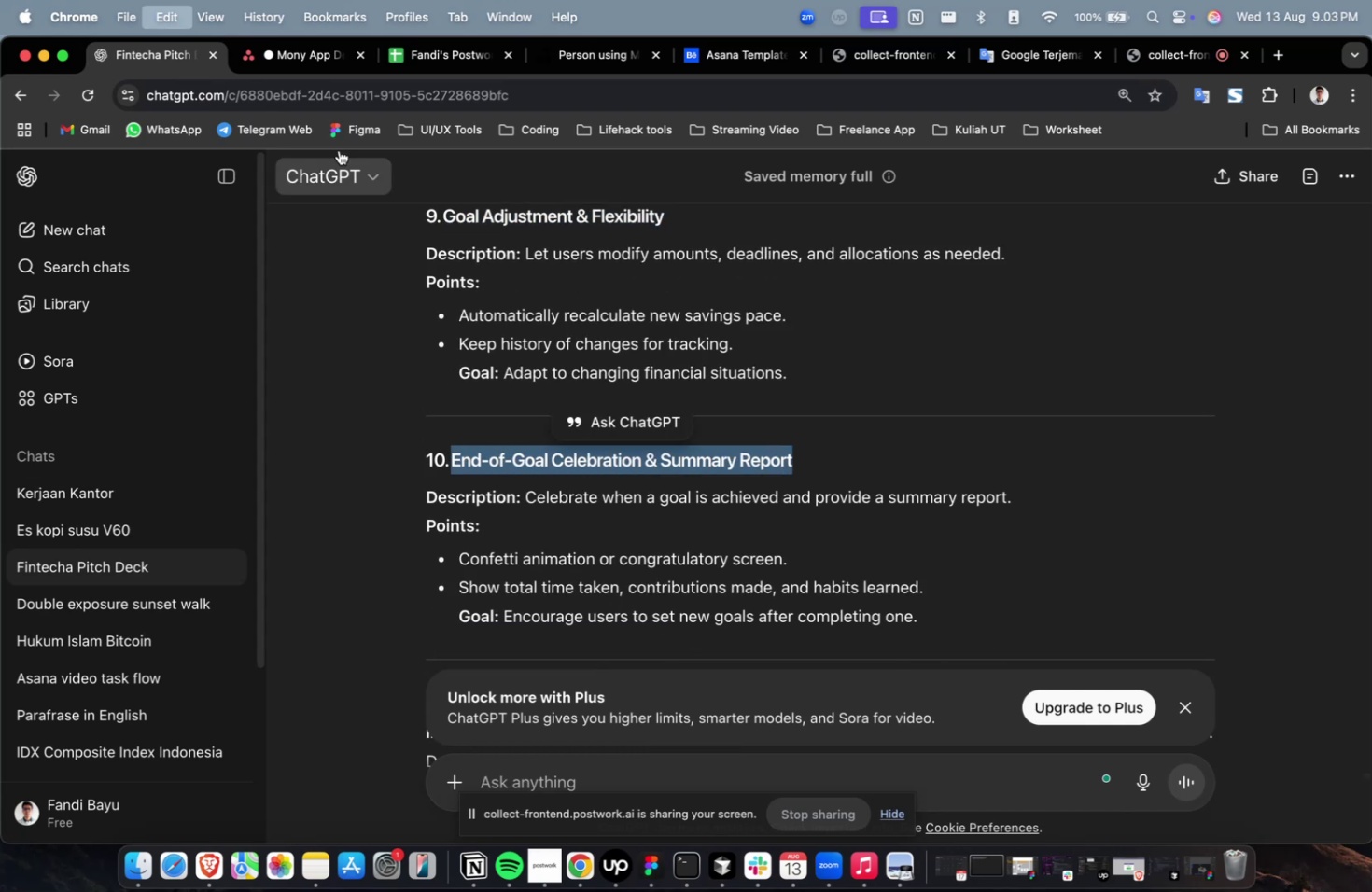 
key(Meta+C)
 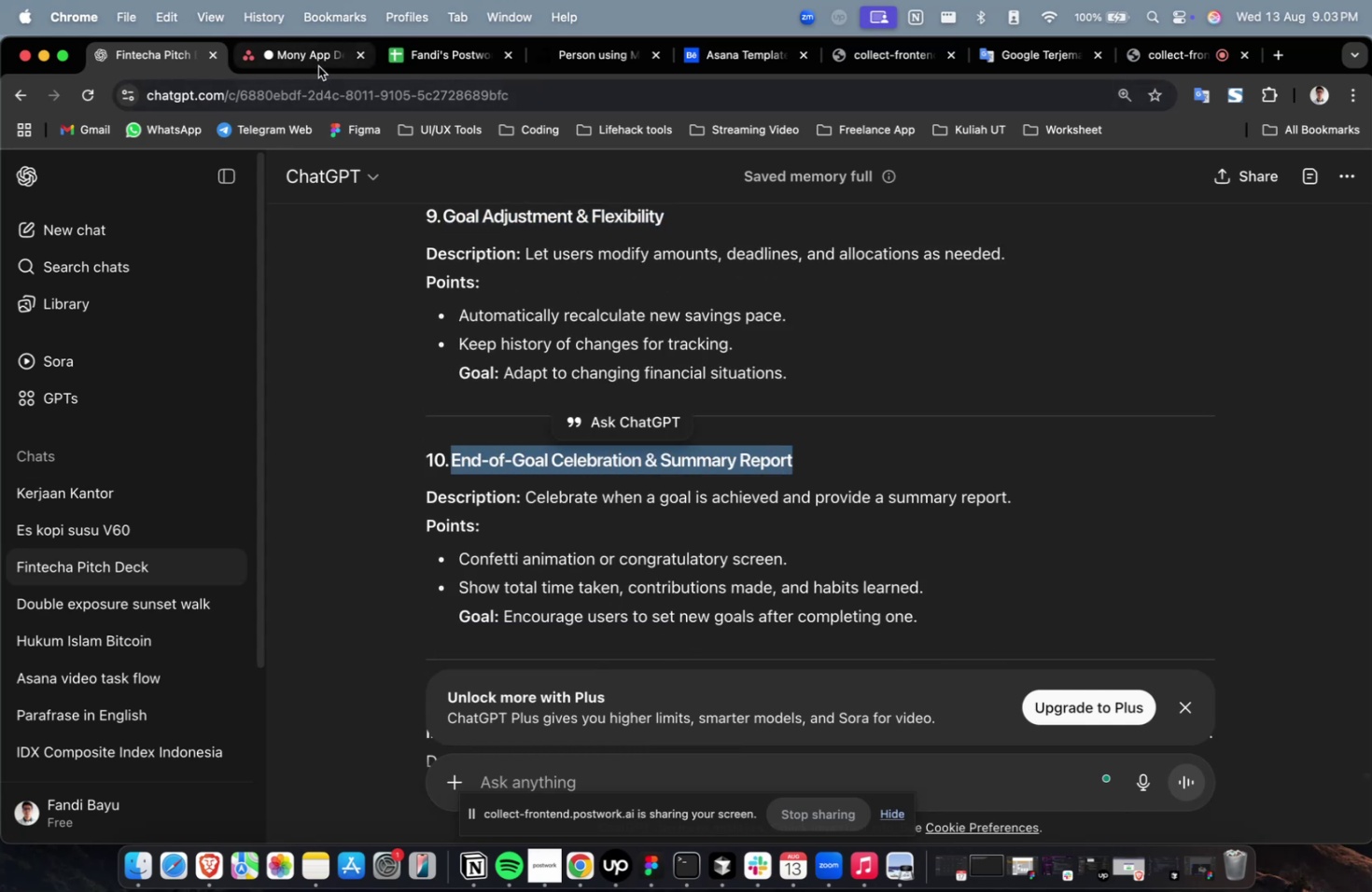 
left_click([318, 65])
 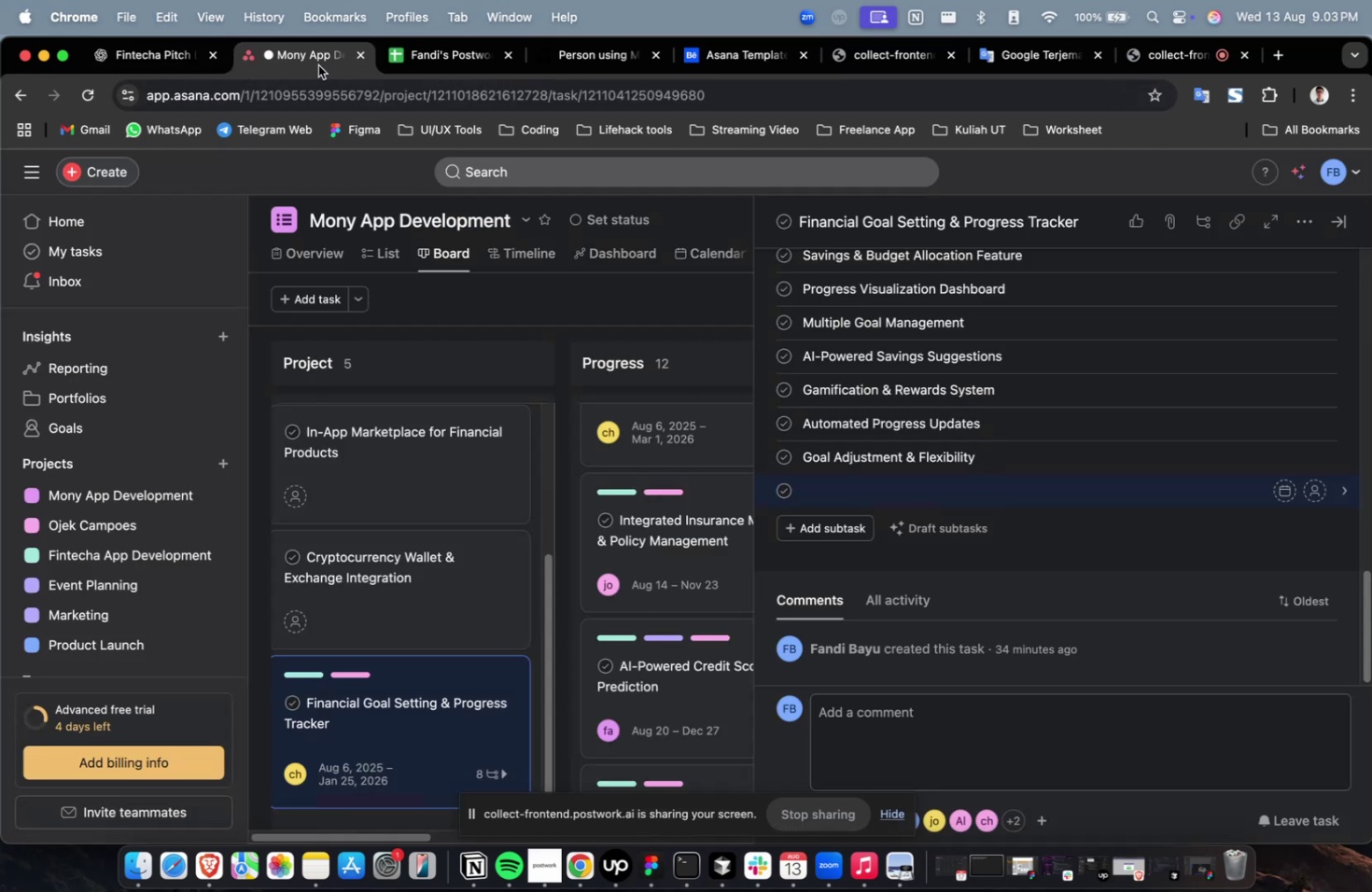 
key(Meta+V)
 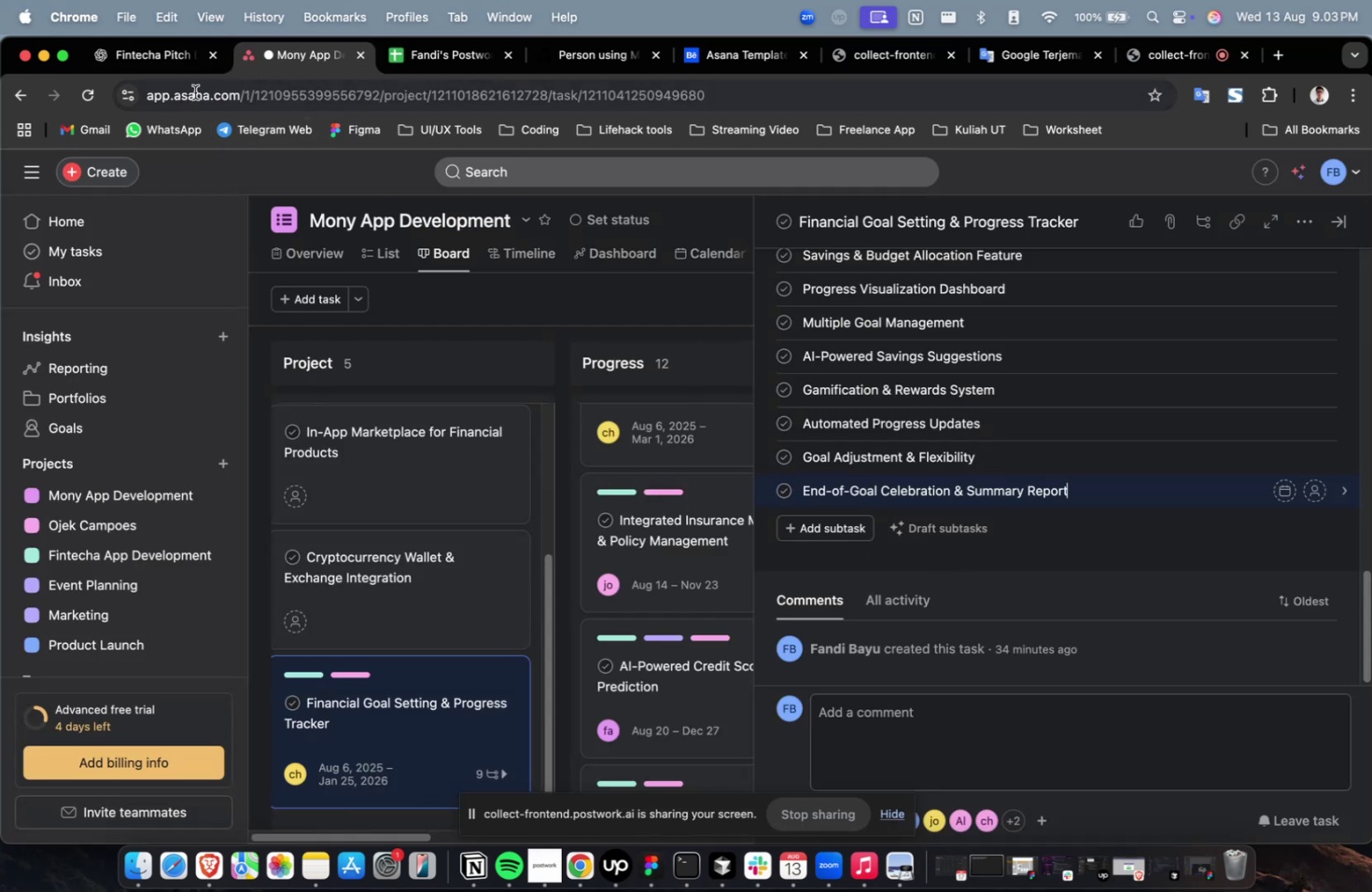 
left_click([163, 63])
 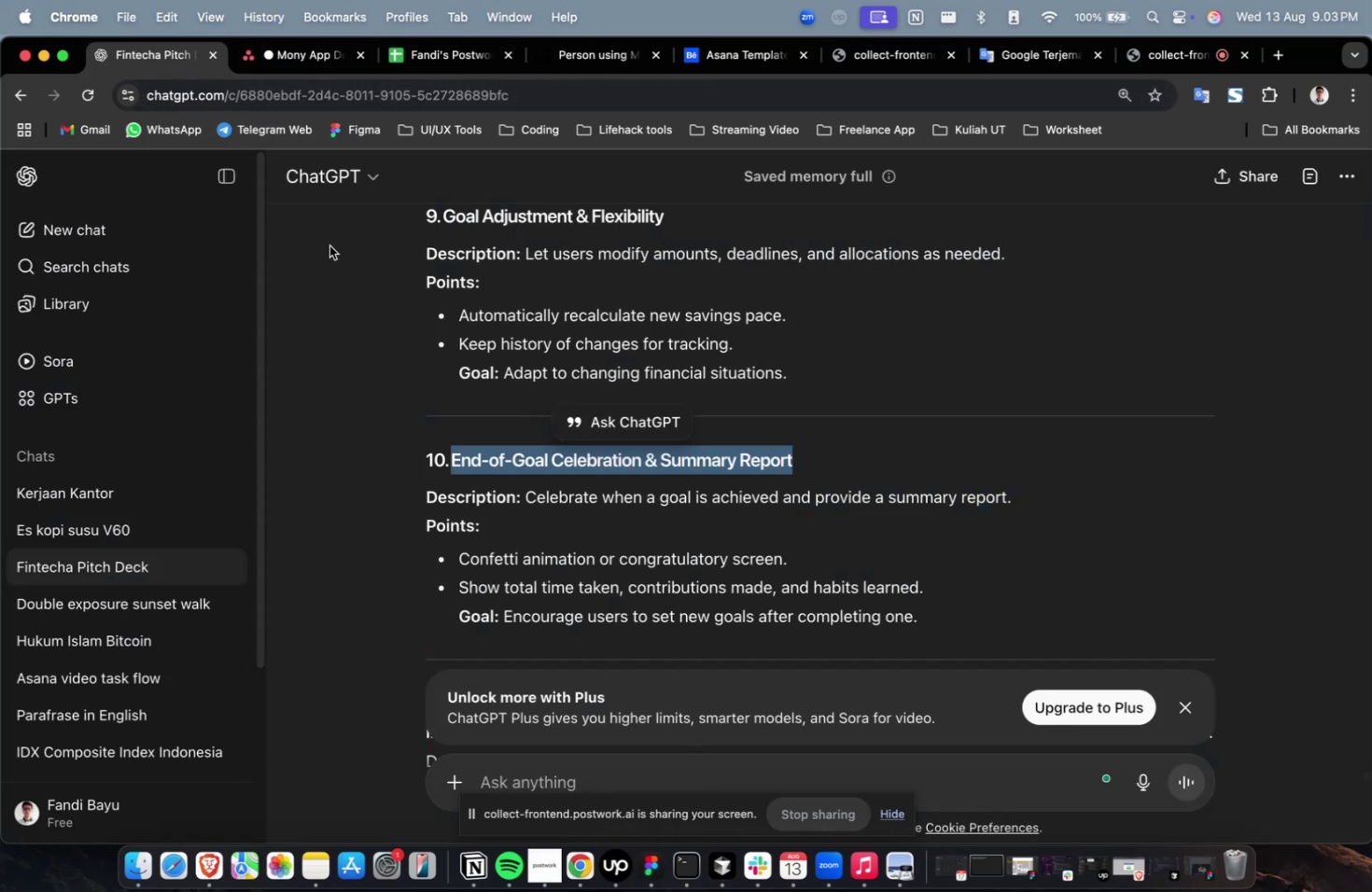 
scroll: coordinate [556, 414], scroll_direction: up, amount: 1.0
 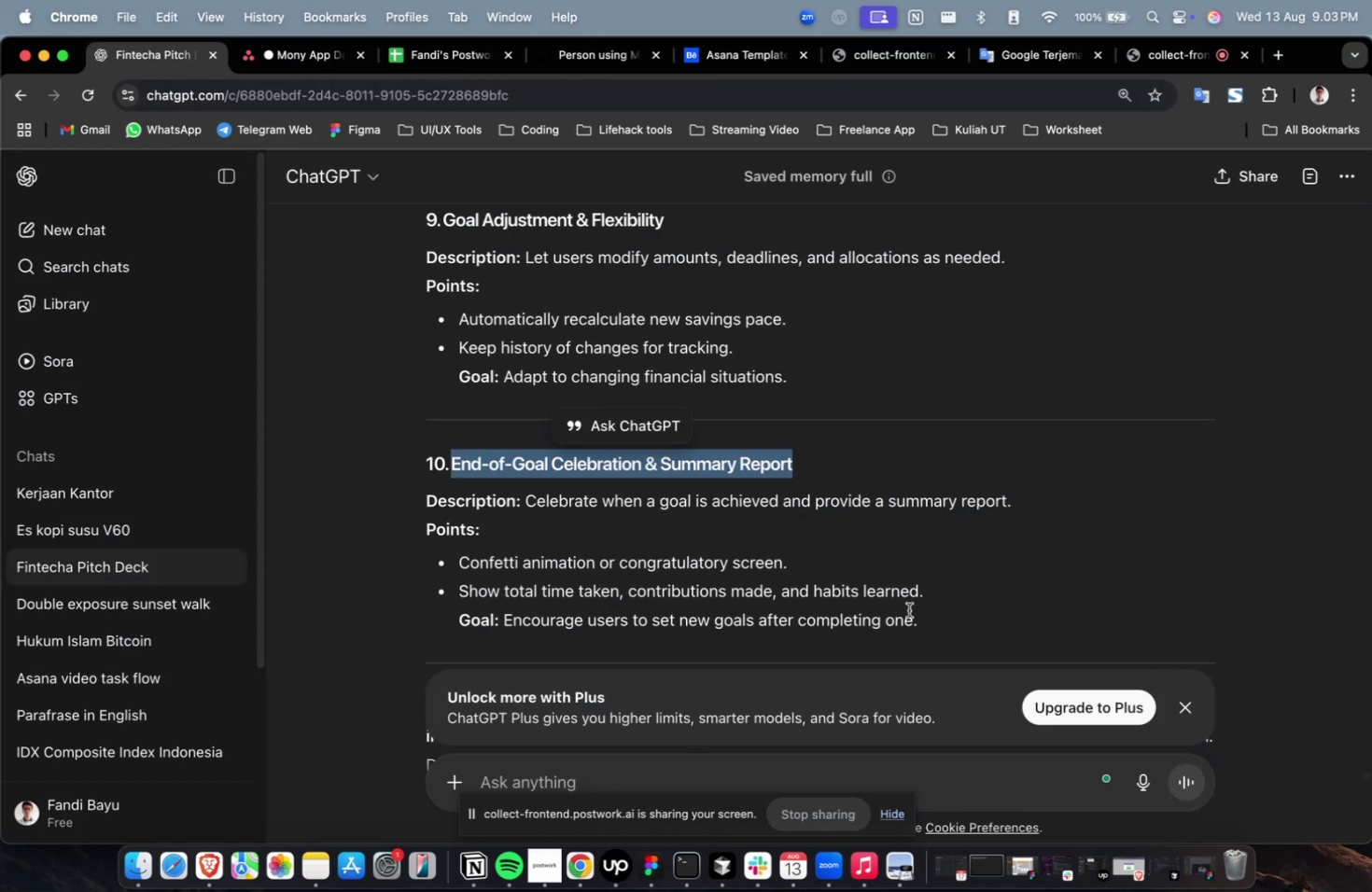 
left_click_drag(start_coordinate=[935, 623], to_coordinate=[525, 508])
 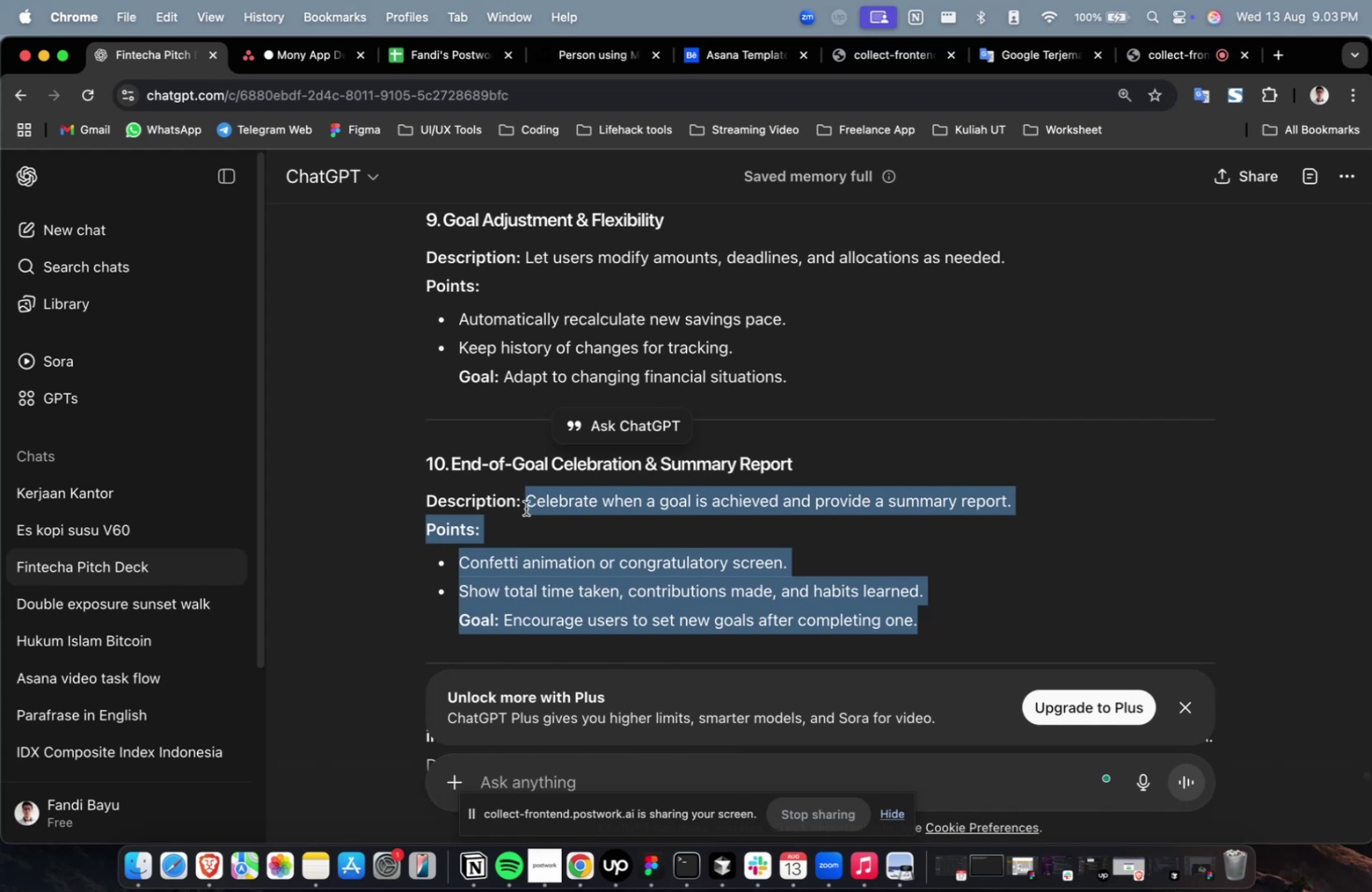 
key(Meta+C)
 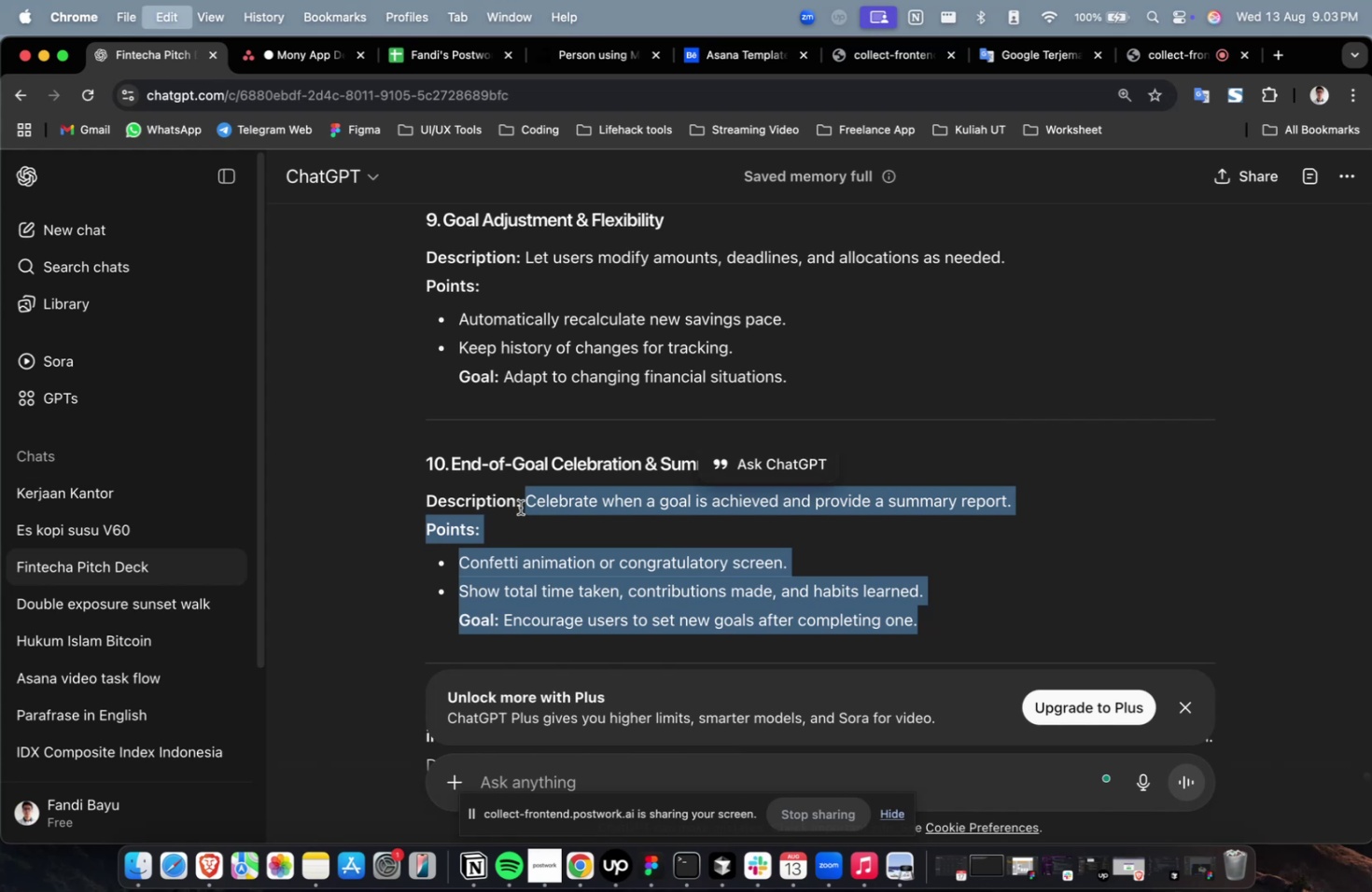 
key(Meta+C)
 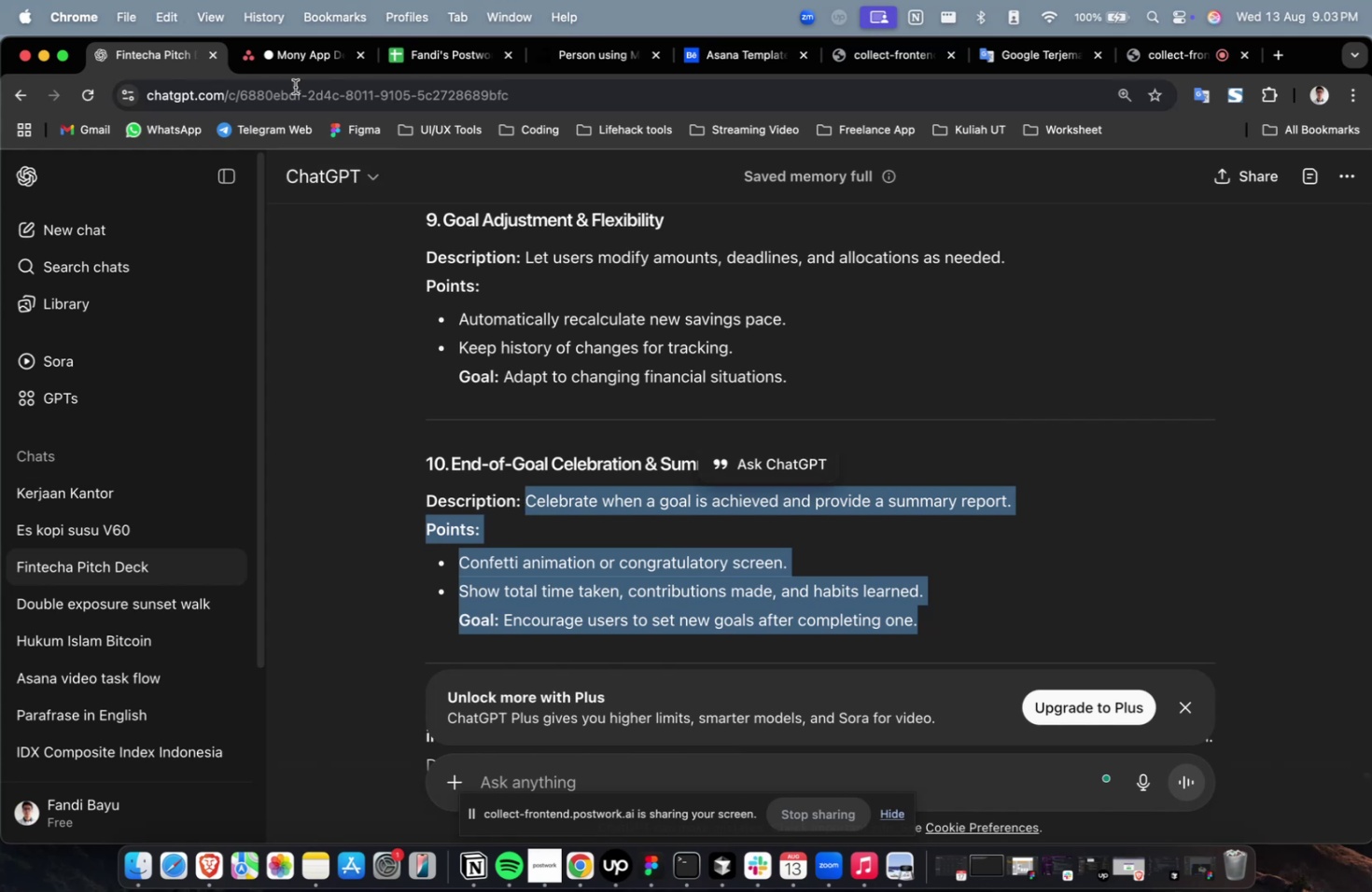 
left_click([287, 66])
 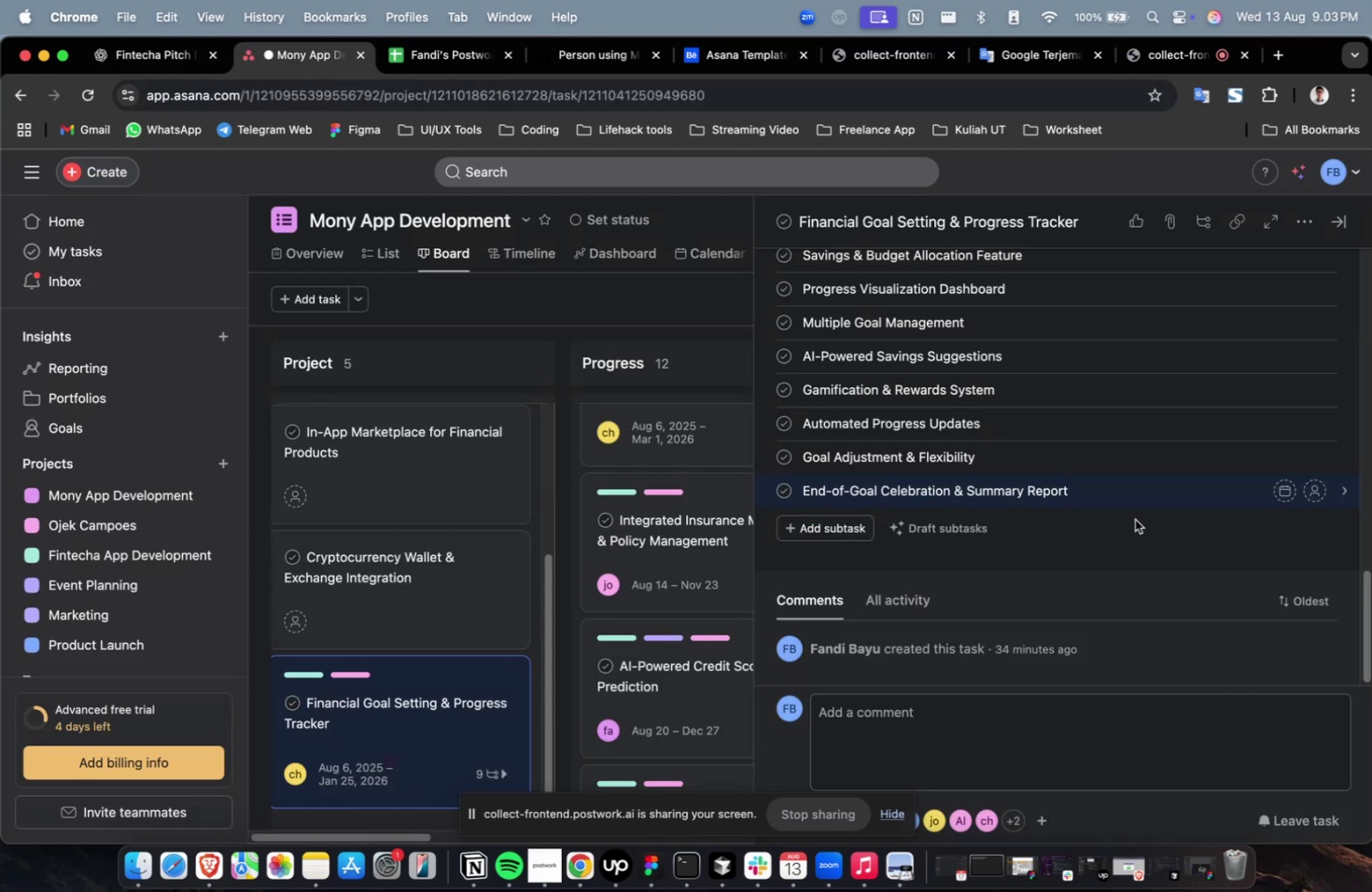 
left_click([1130, 496])
 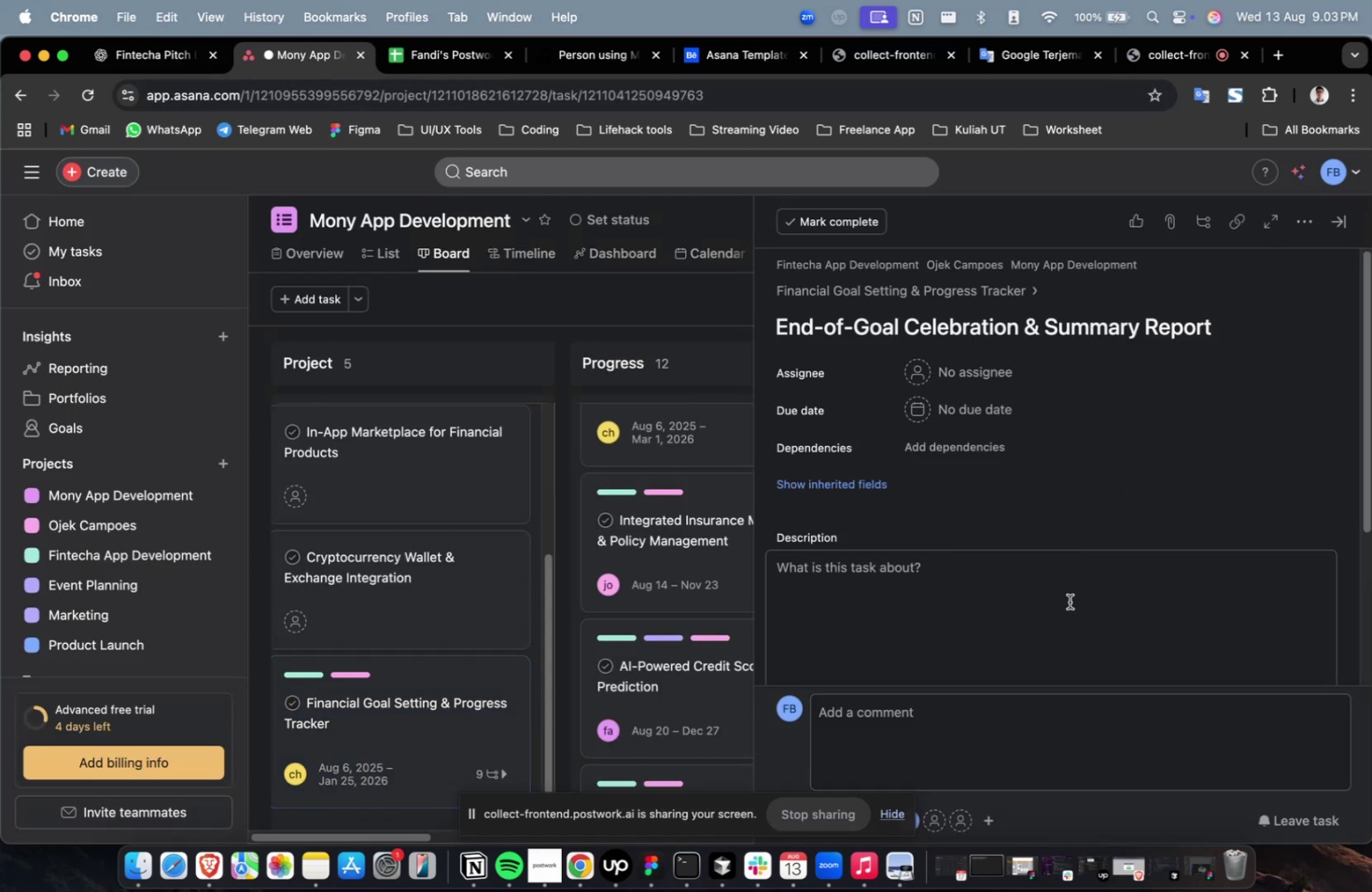 
left_click([1066, 627])
 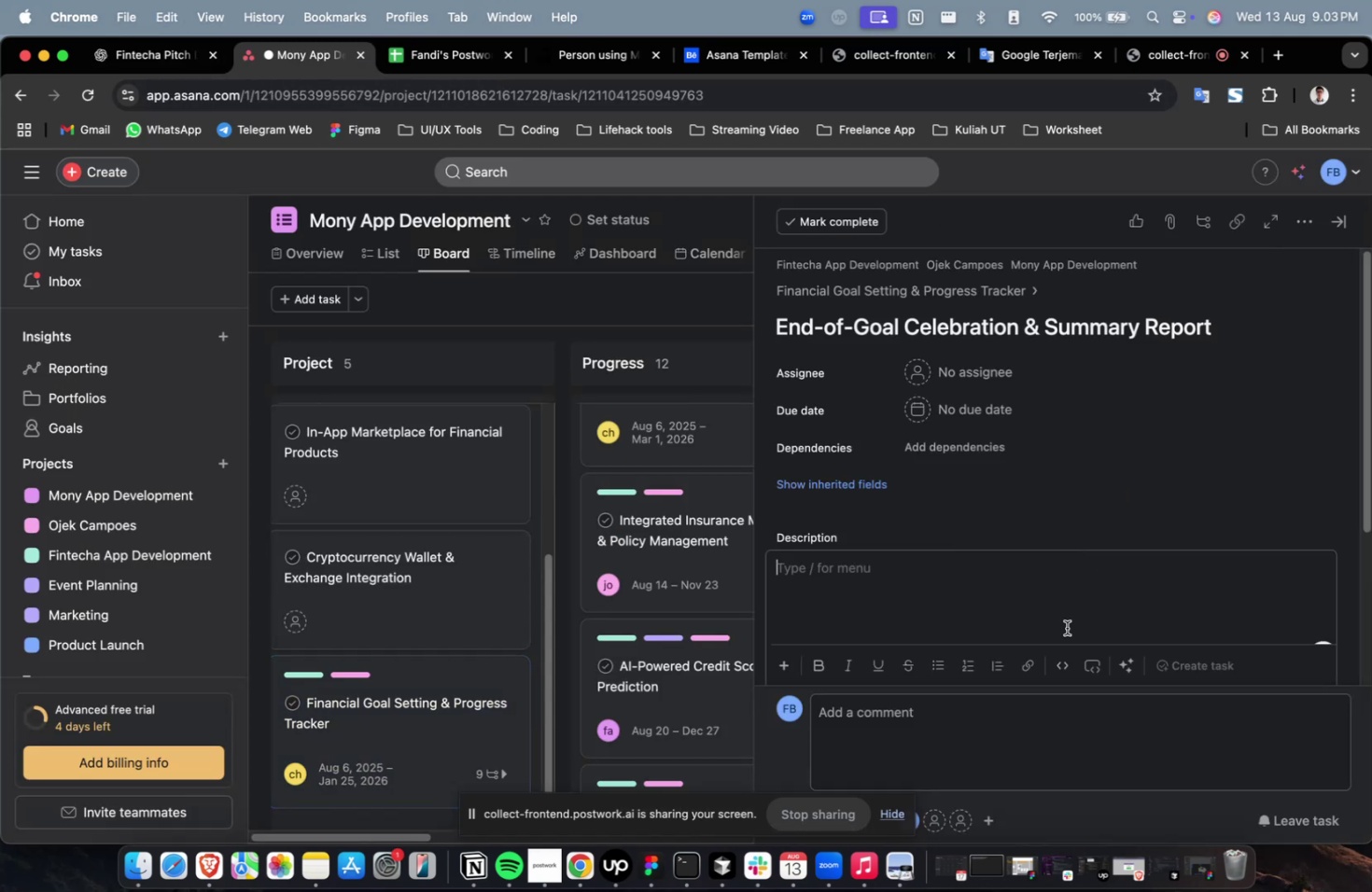 
key(Meta+V)
 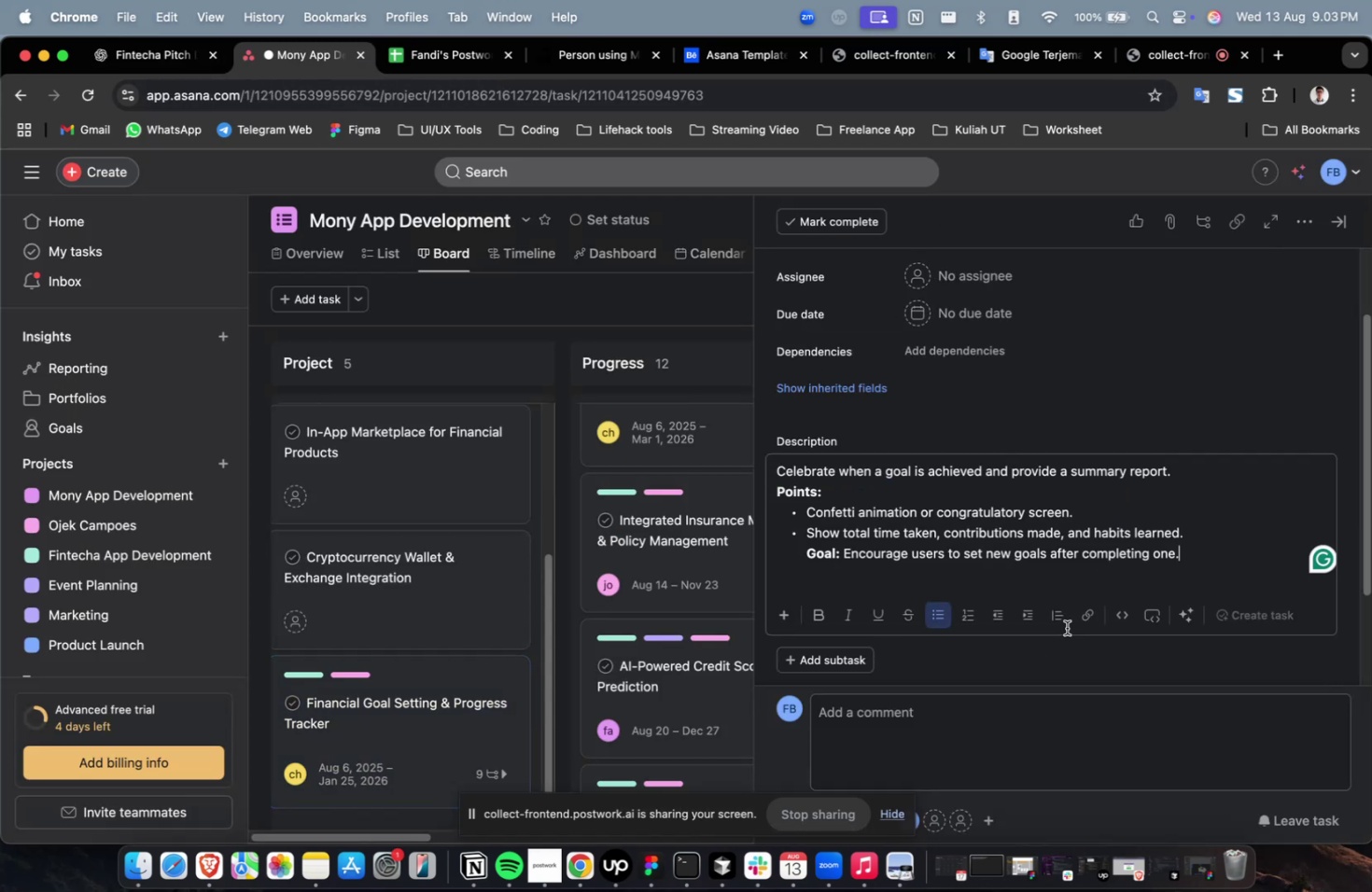 
scroll: coordinate [1066, 627], scroll_direction: up, amount: 4.0
 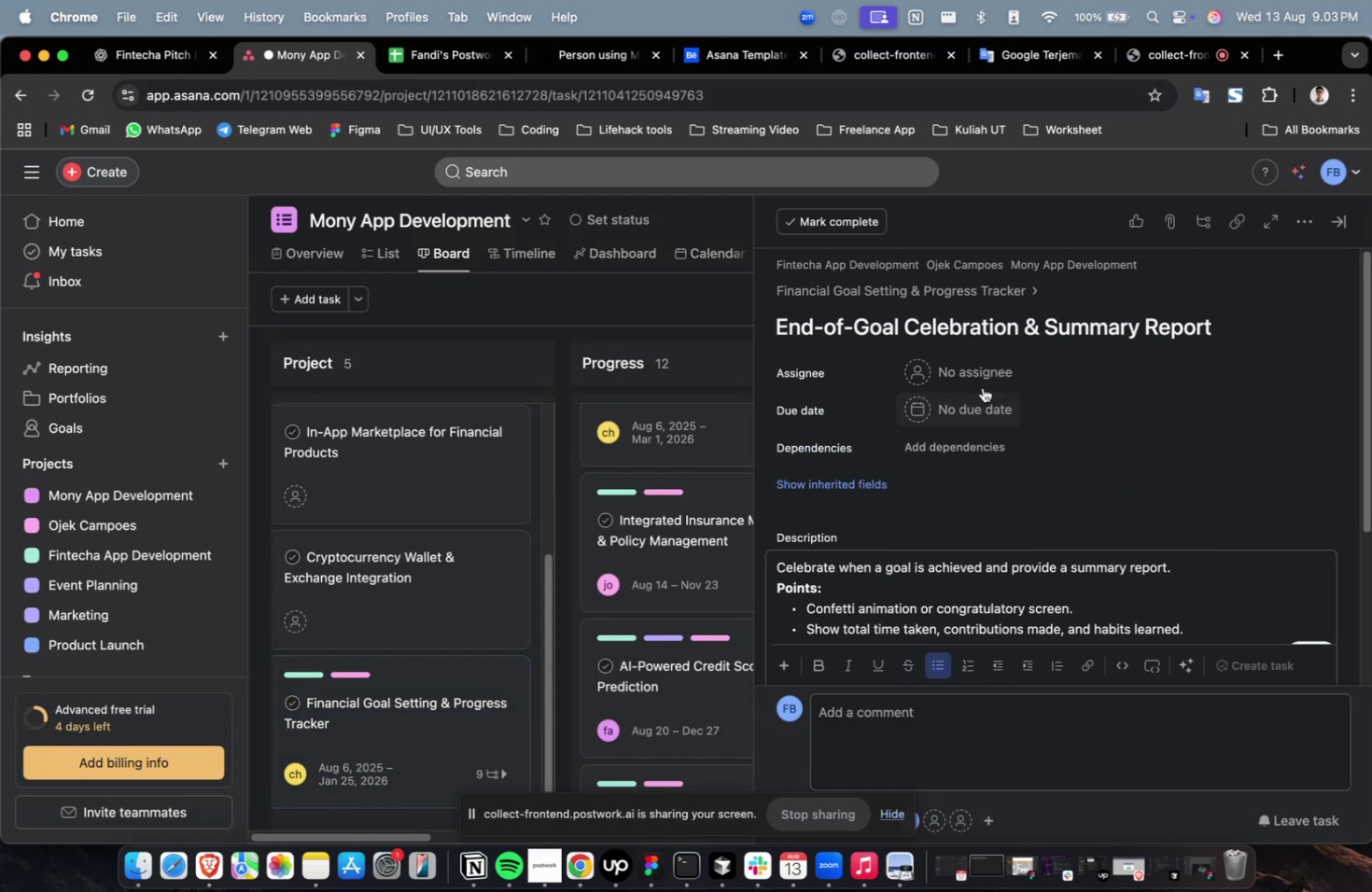 
left_click([984, 375])
 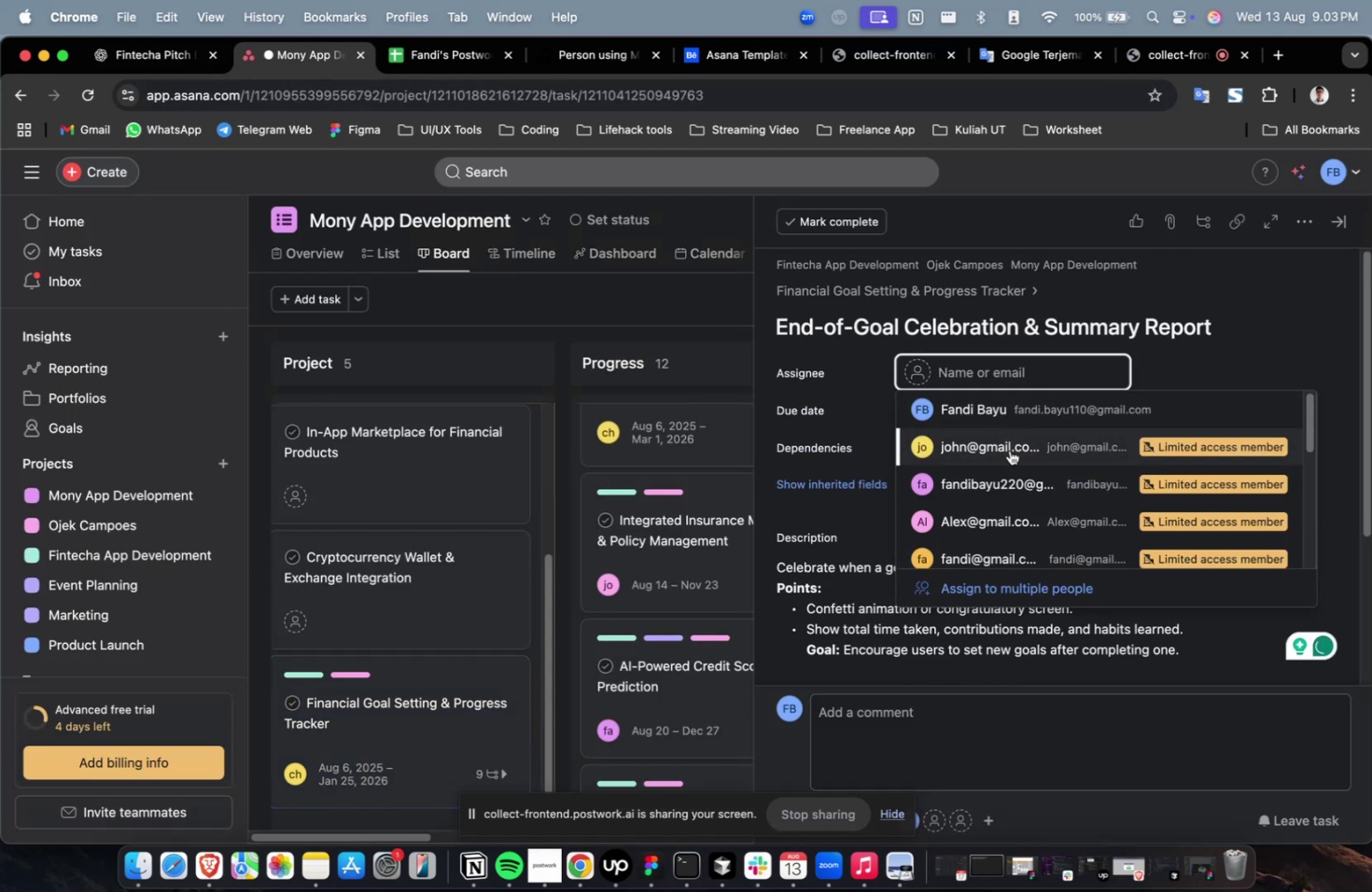 
left_click([1010, 459])
 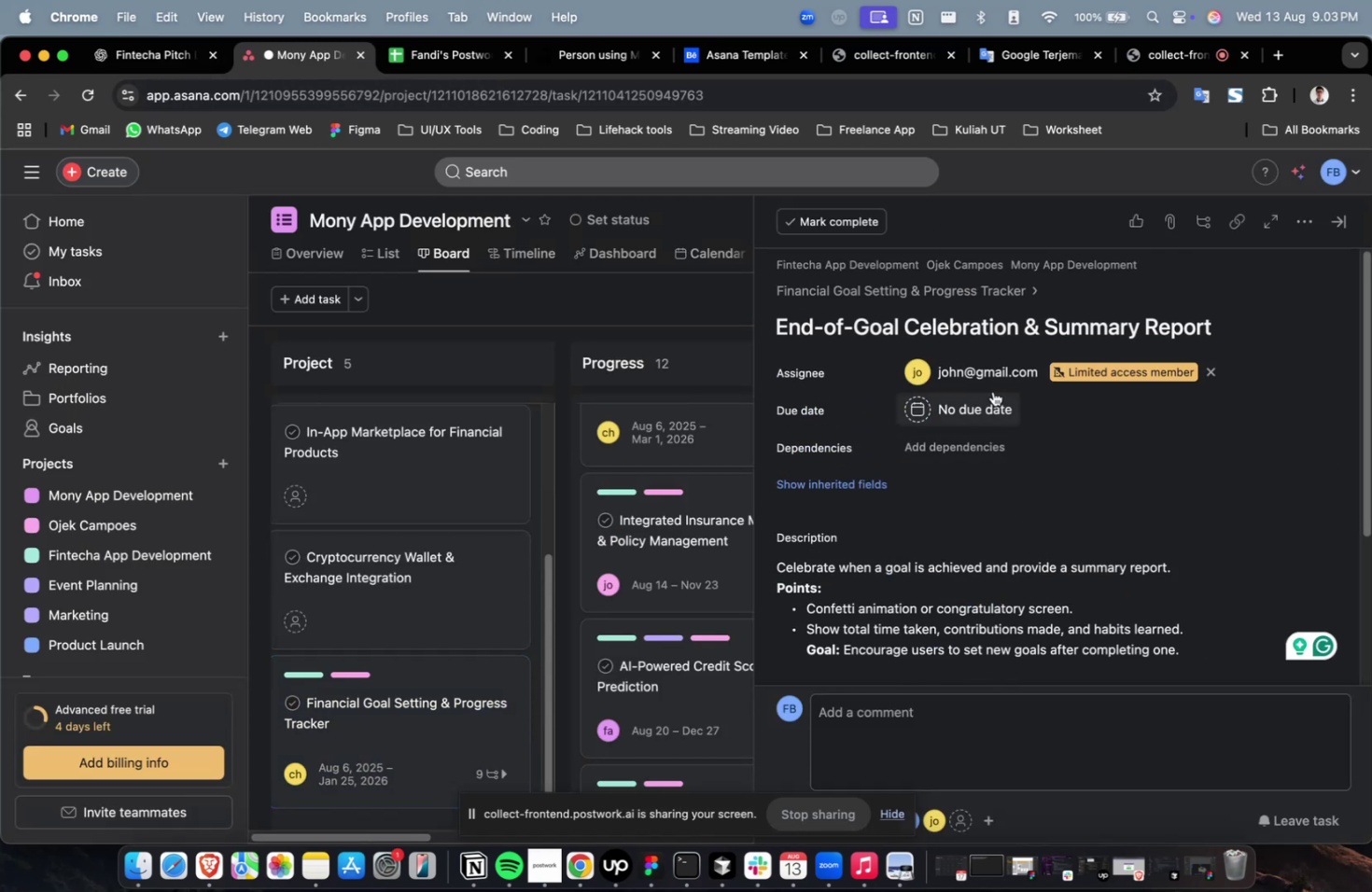 
left_click([987, 381])
 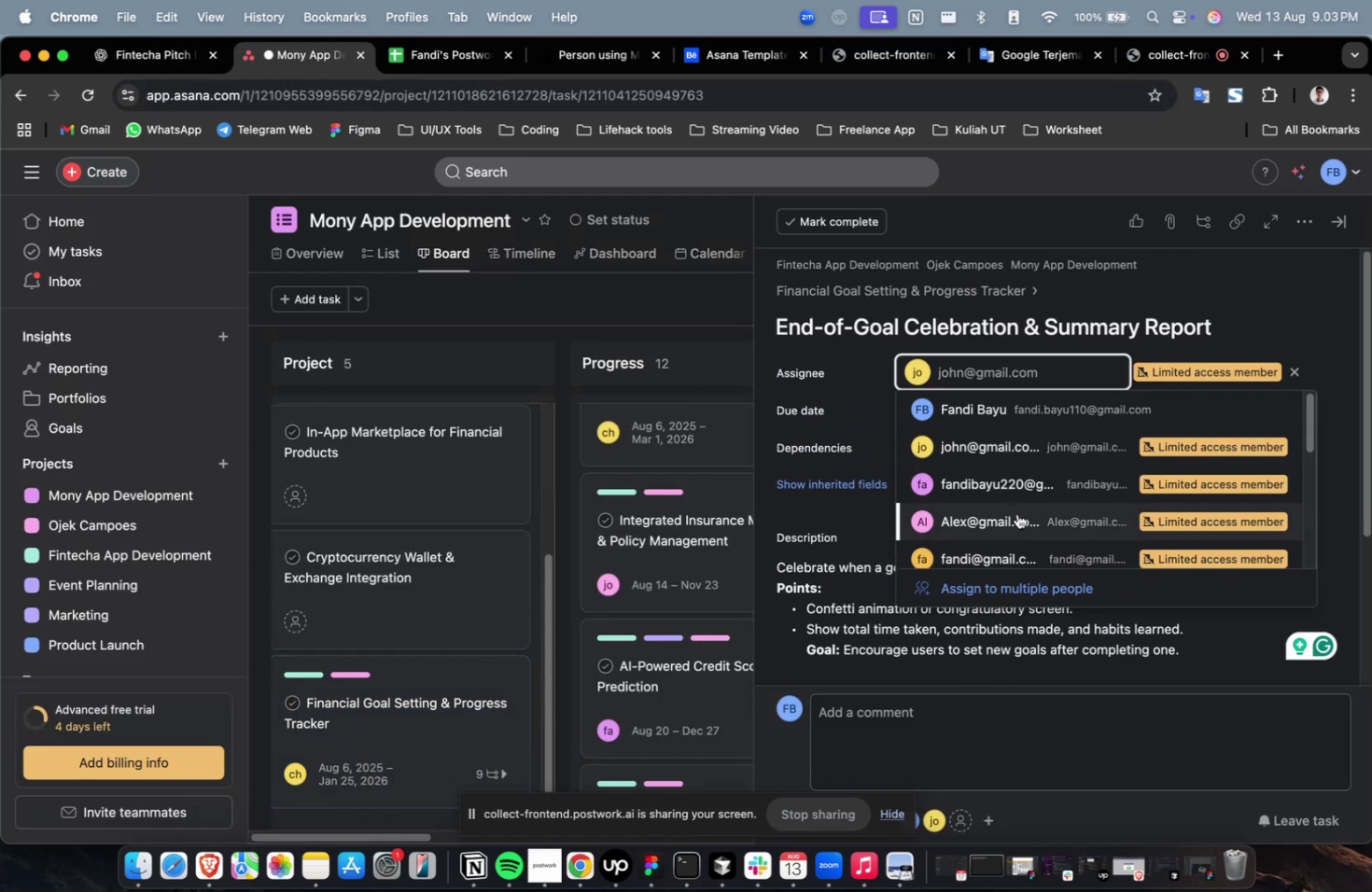 
left_click([1016, 513])
 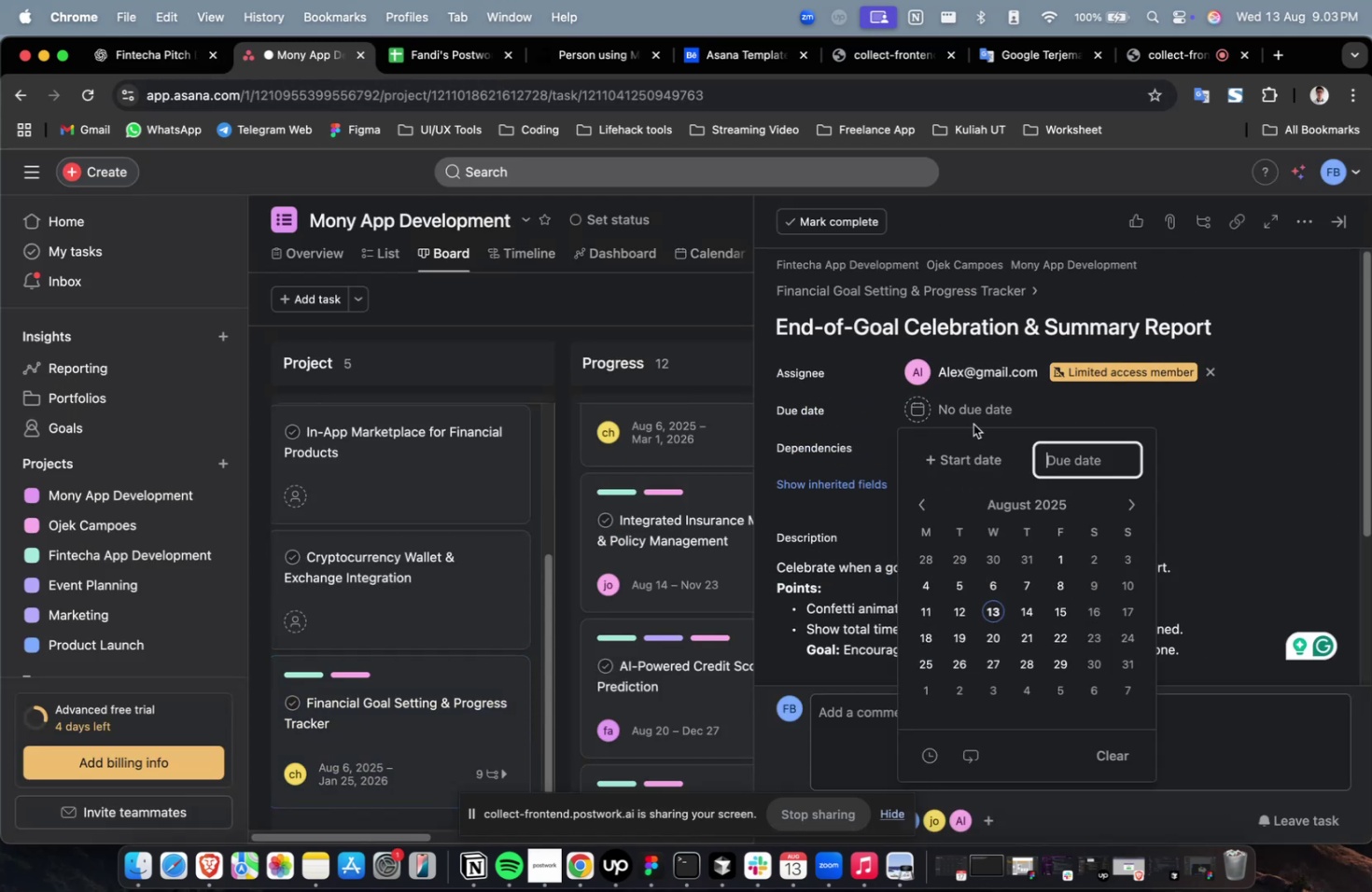 
double_click([970, 452])
 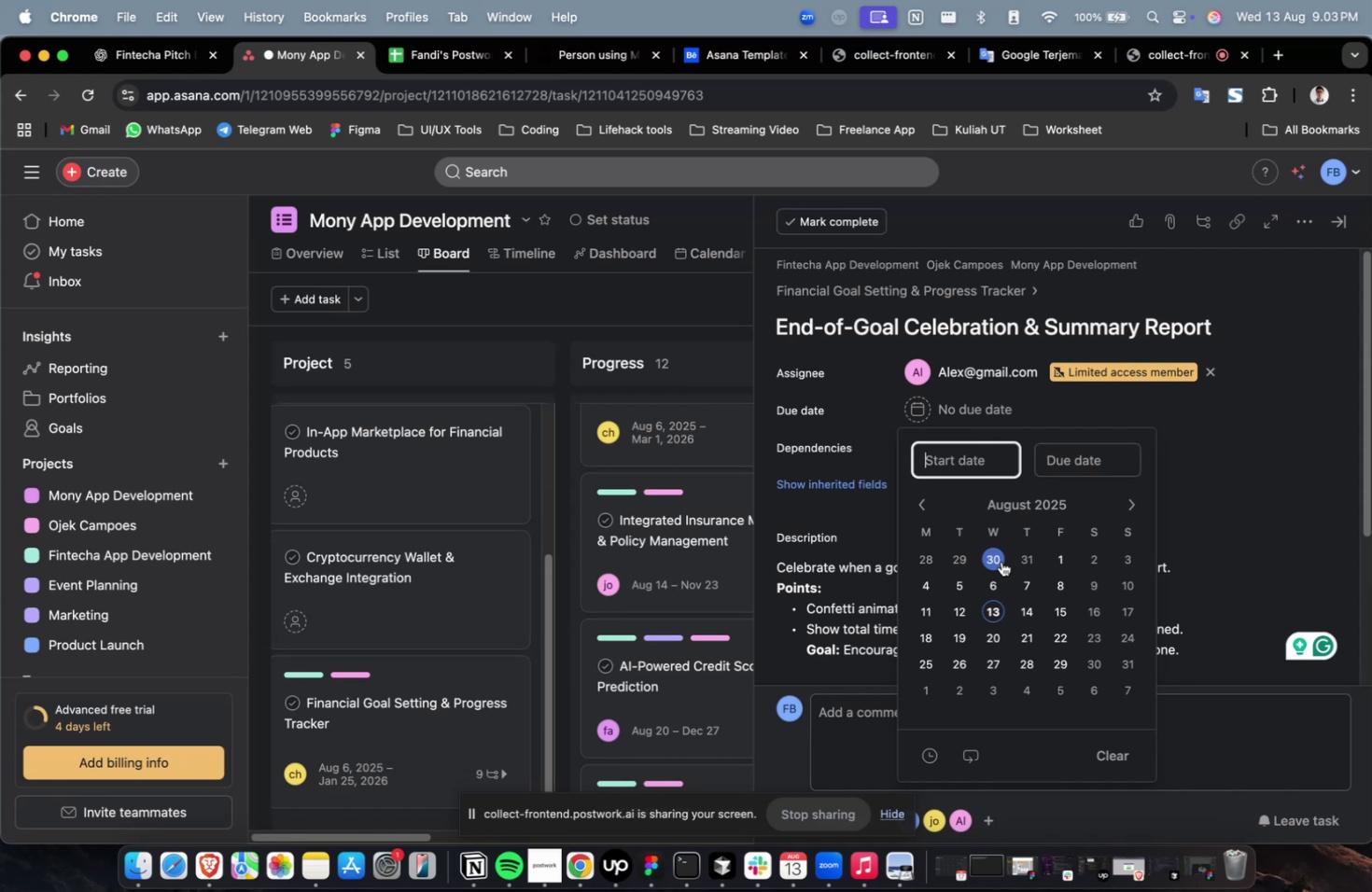 
triple_click([999, 576])
 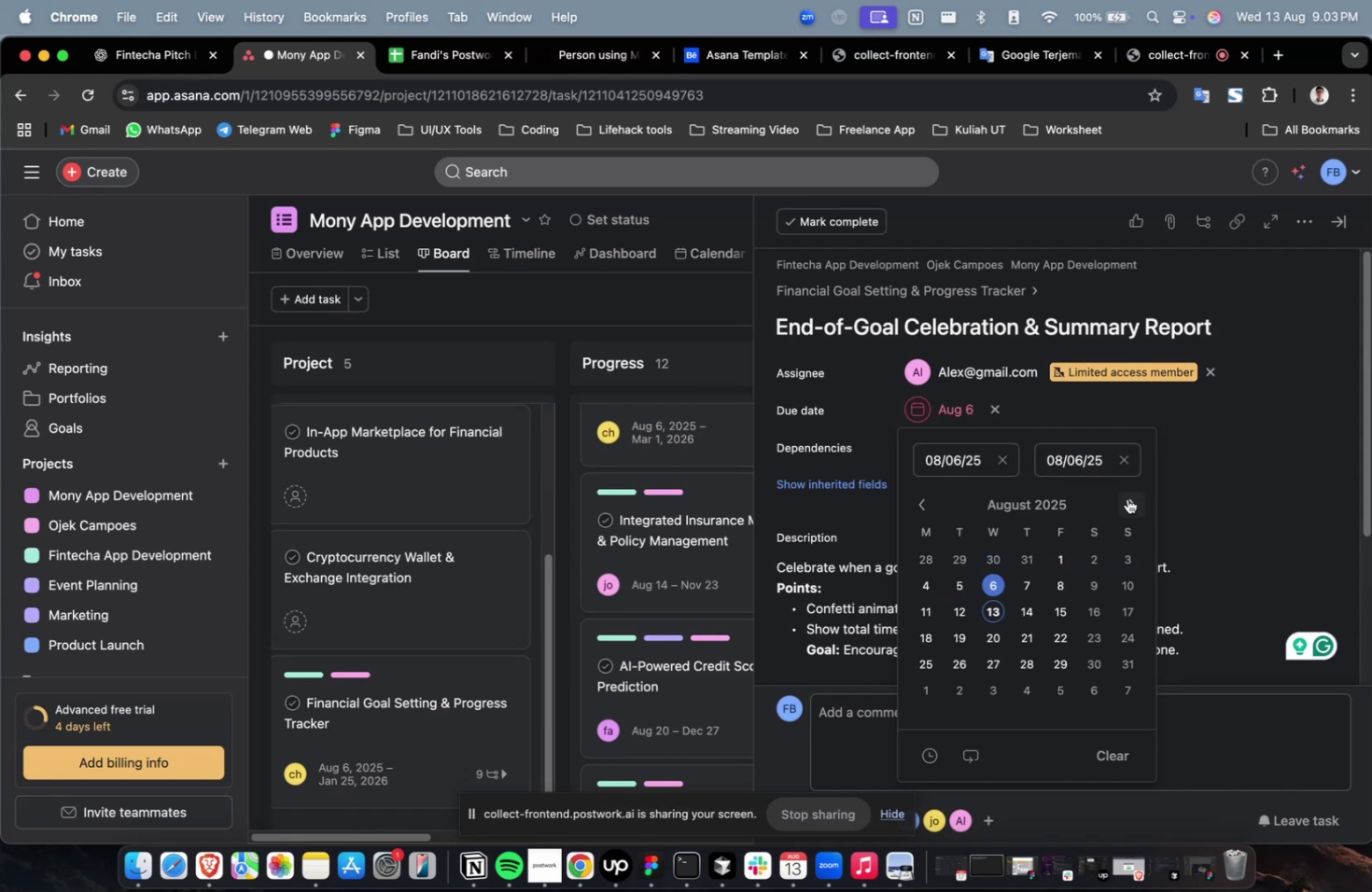 
double_click([1127, 498])
 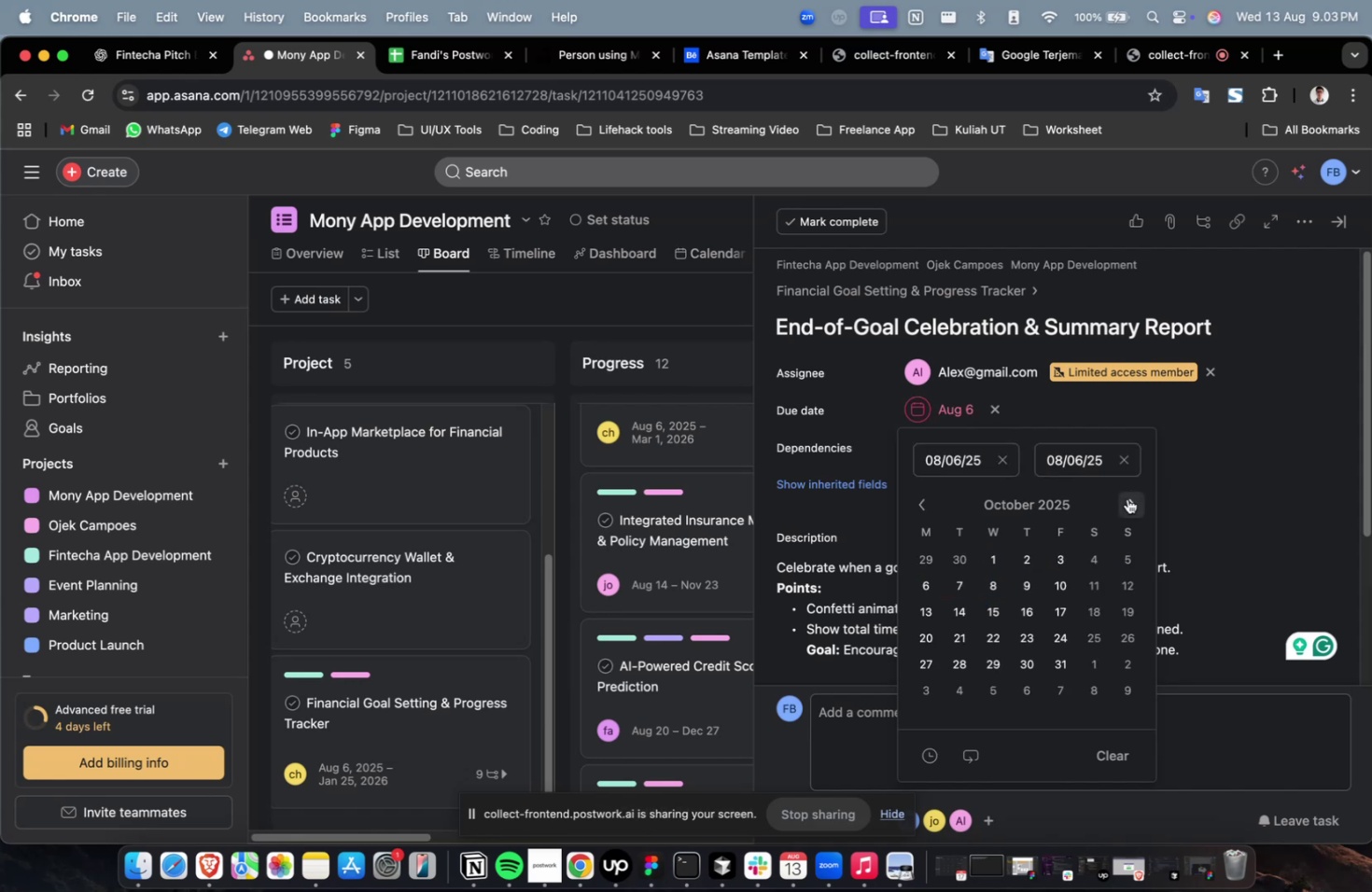 
triple_click([1127, 498])
 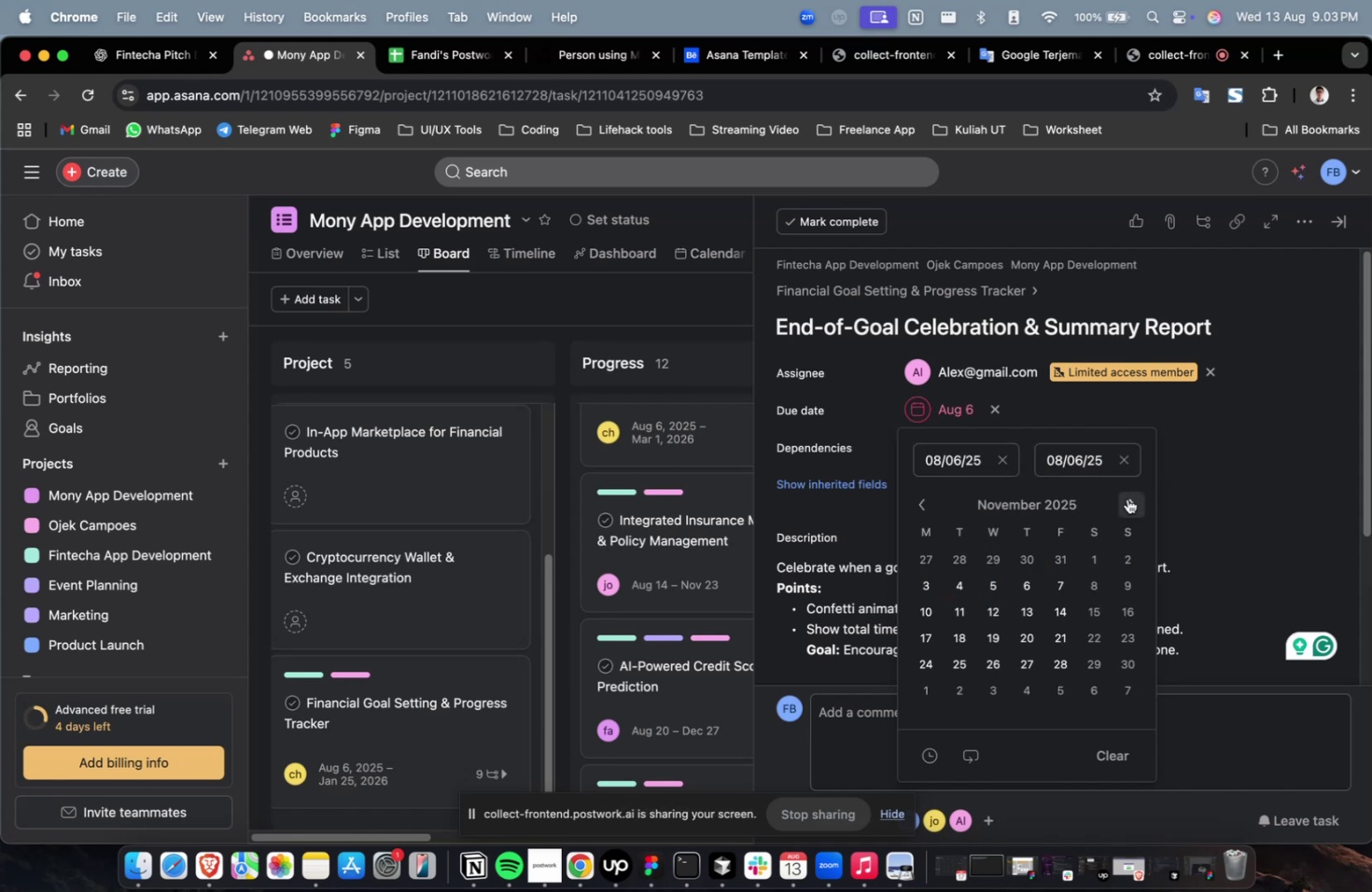 
triple_click([1127, 498])
 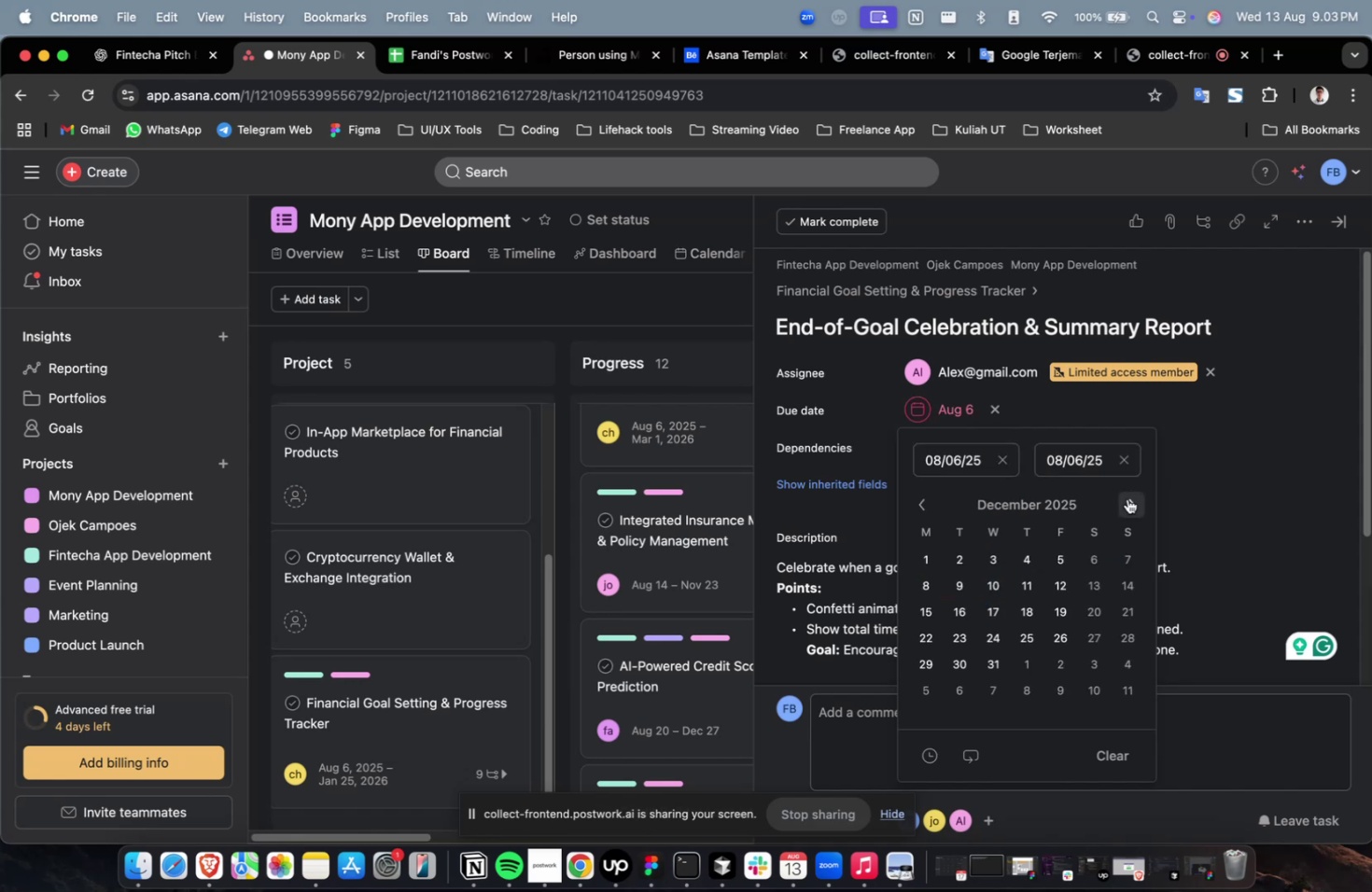 
triple_click([1127, 498])
 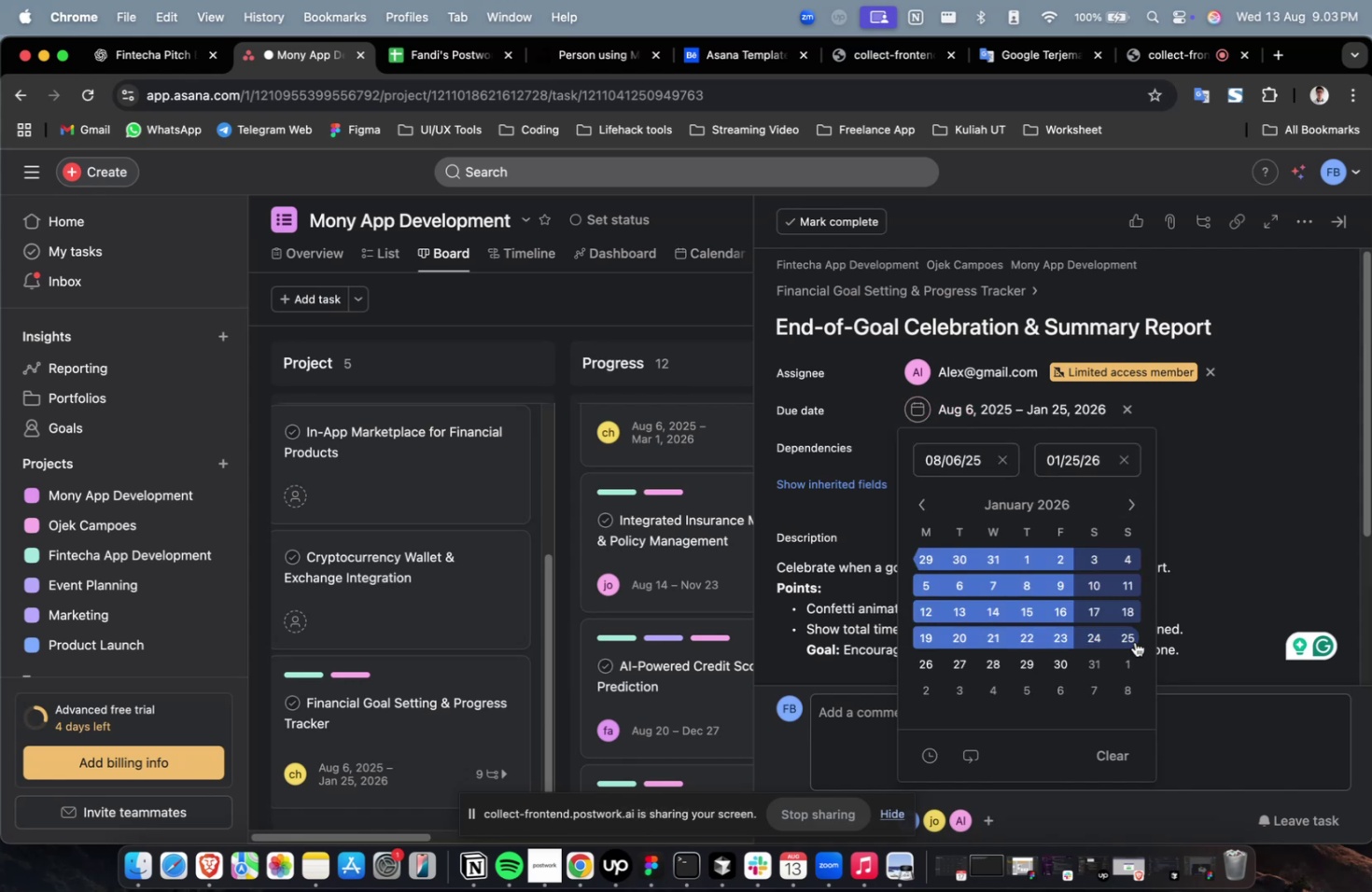 
double_click([1207, 467])
 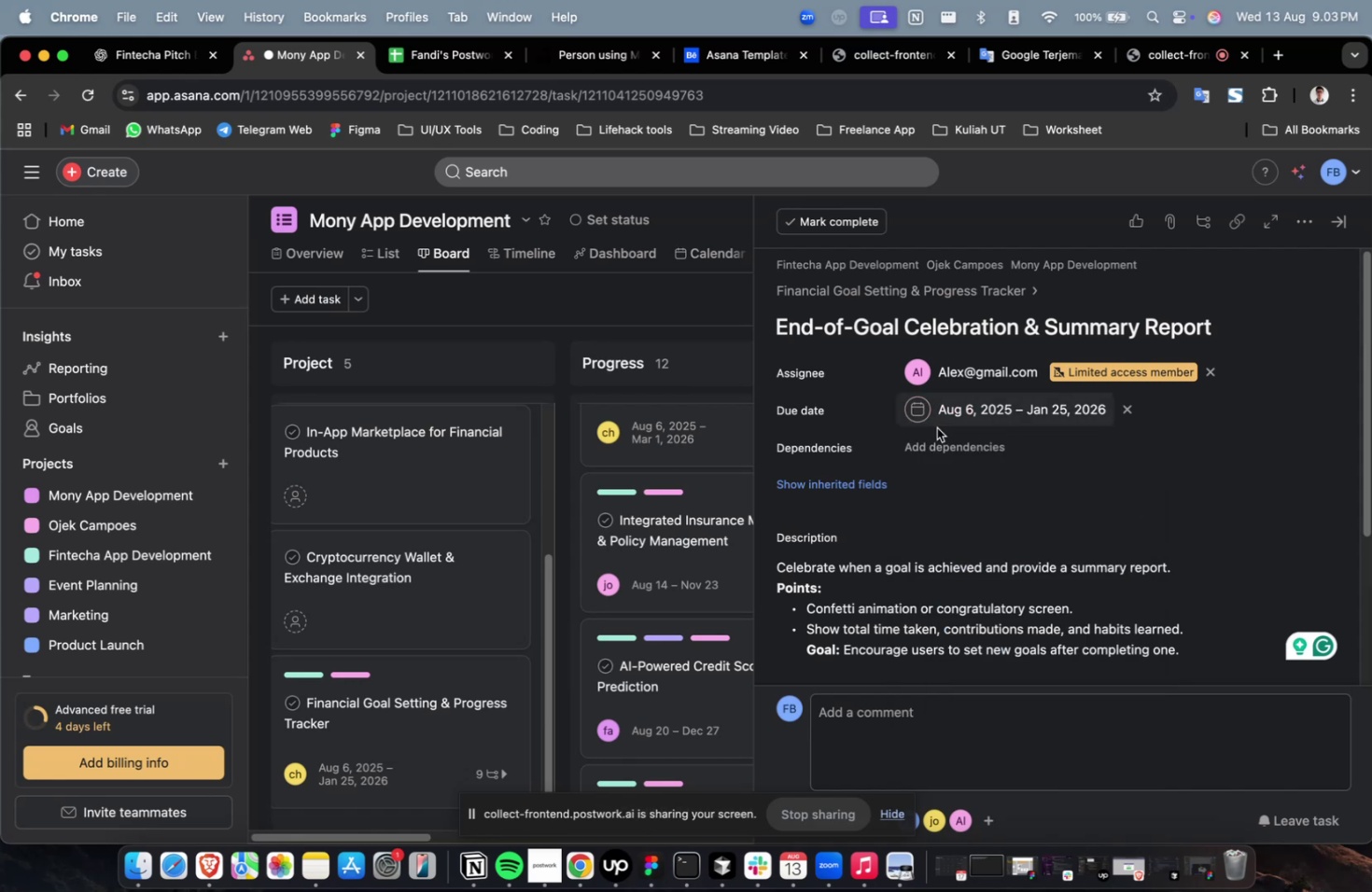 
triple_click([937, 447])
 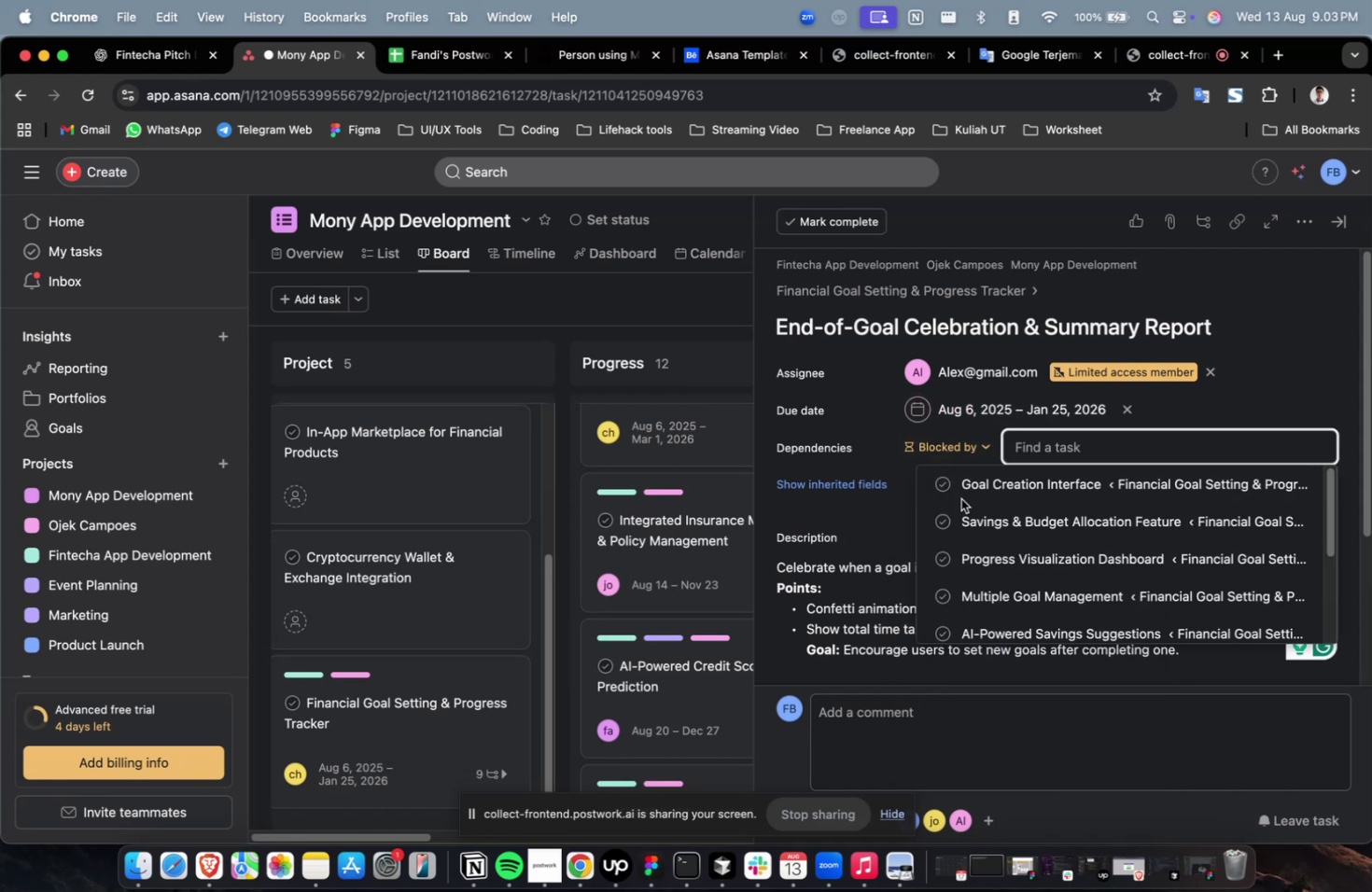 
double_click([964, 493])
 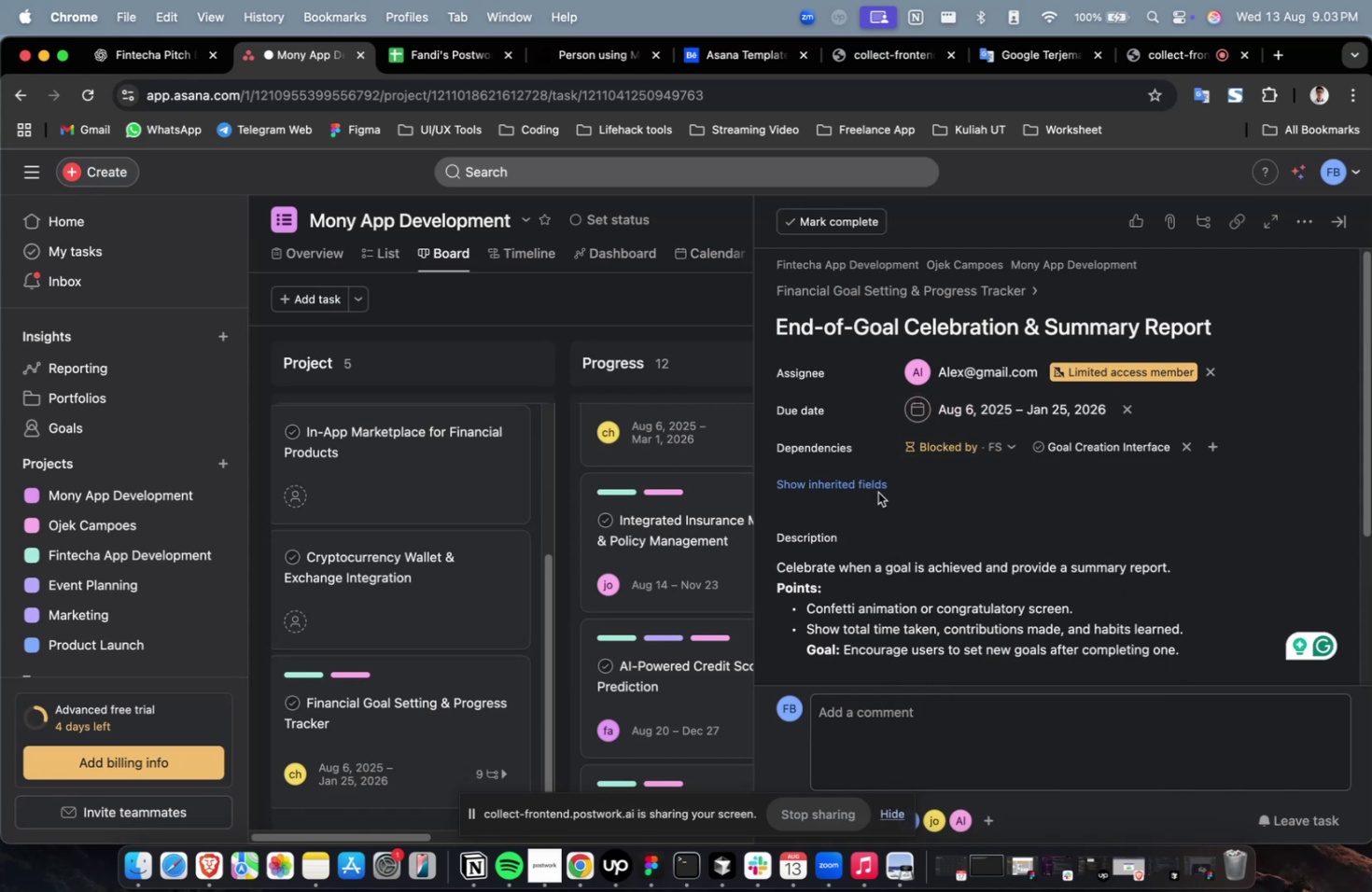 
triple_click([862, 494])
 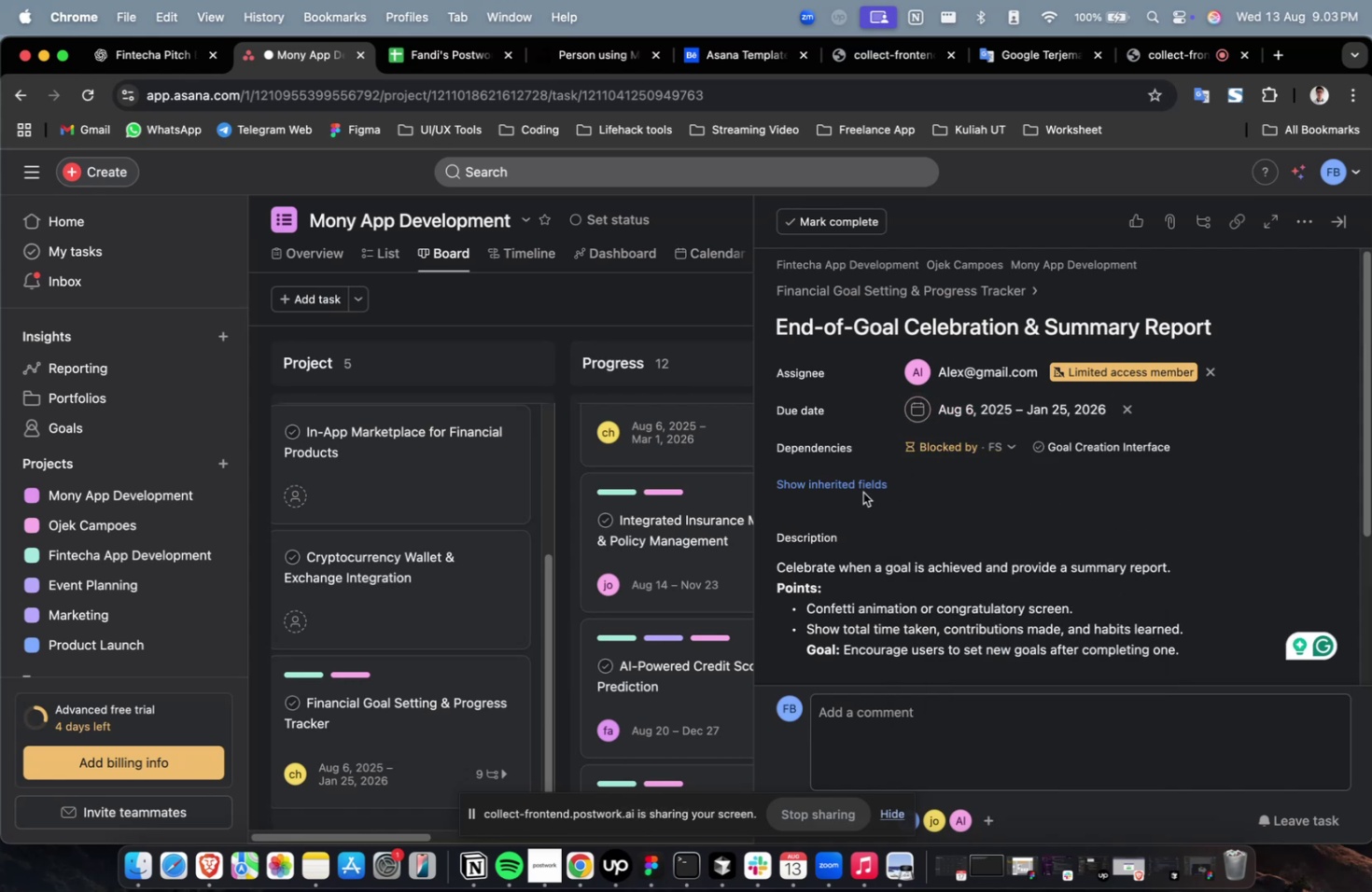 
triple_click([861, 490])
 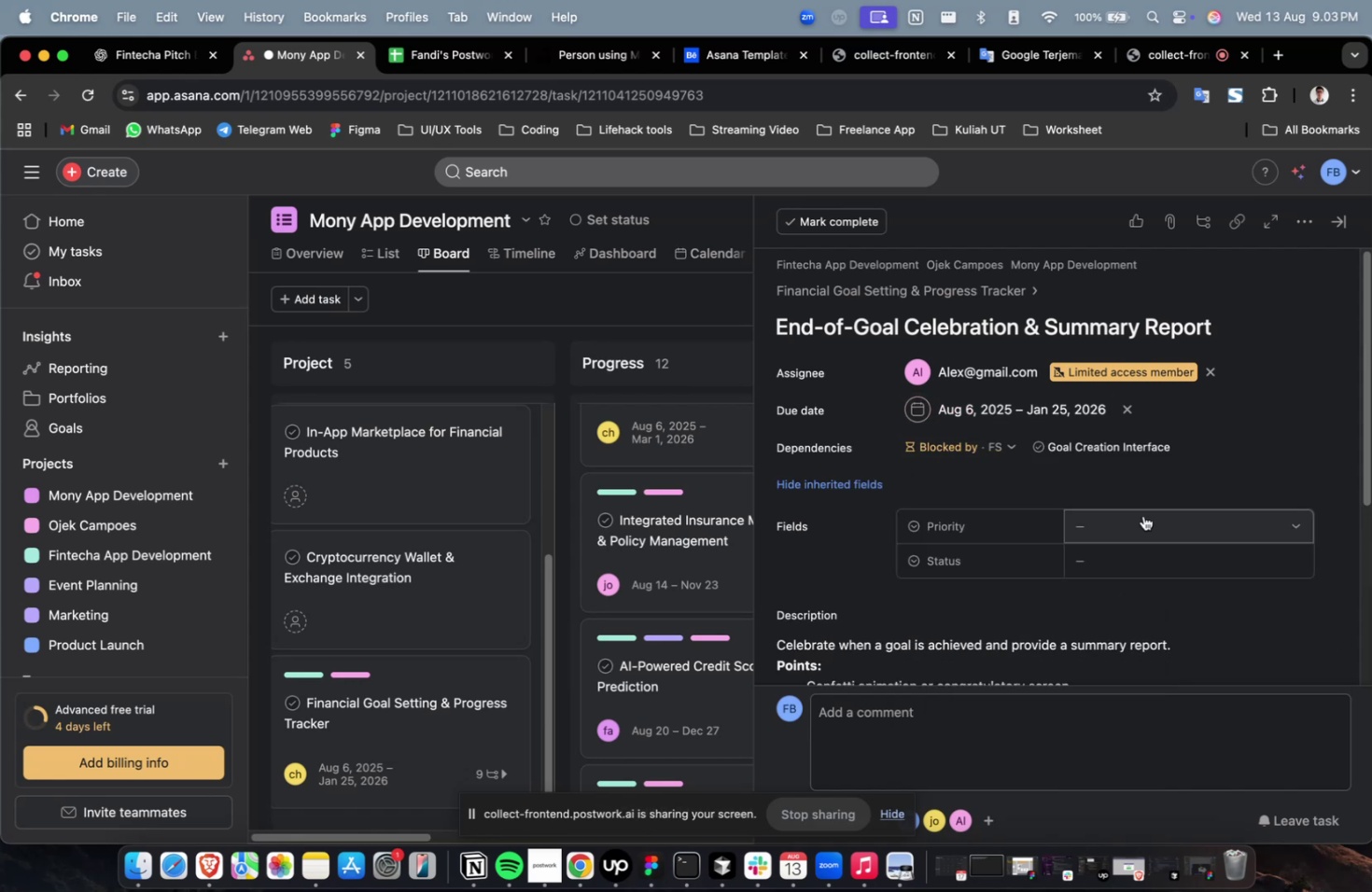 
triple_click([1150, 516])
 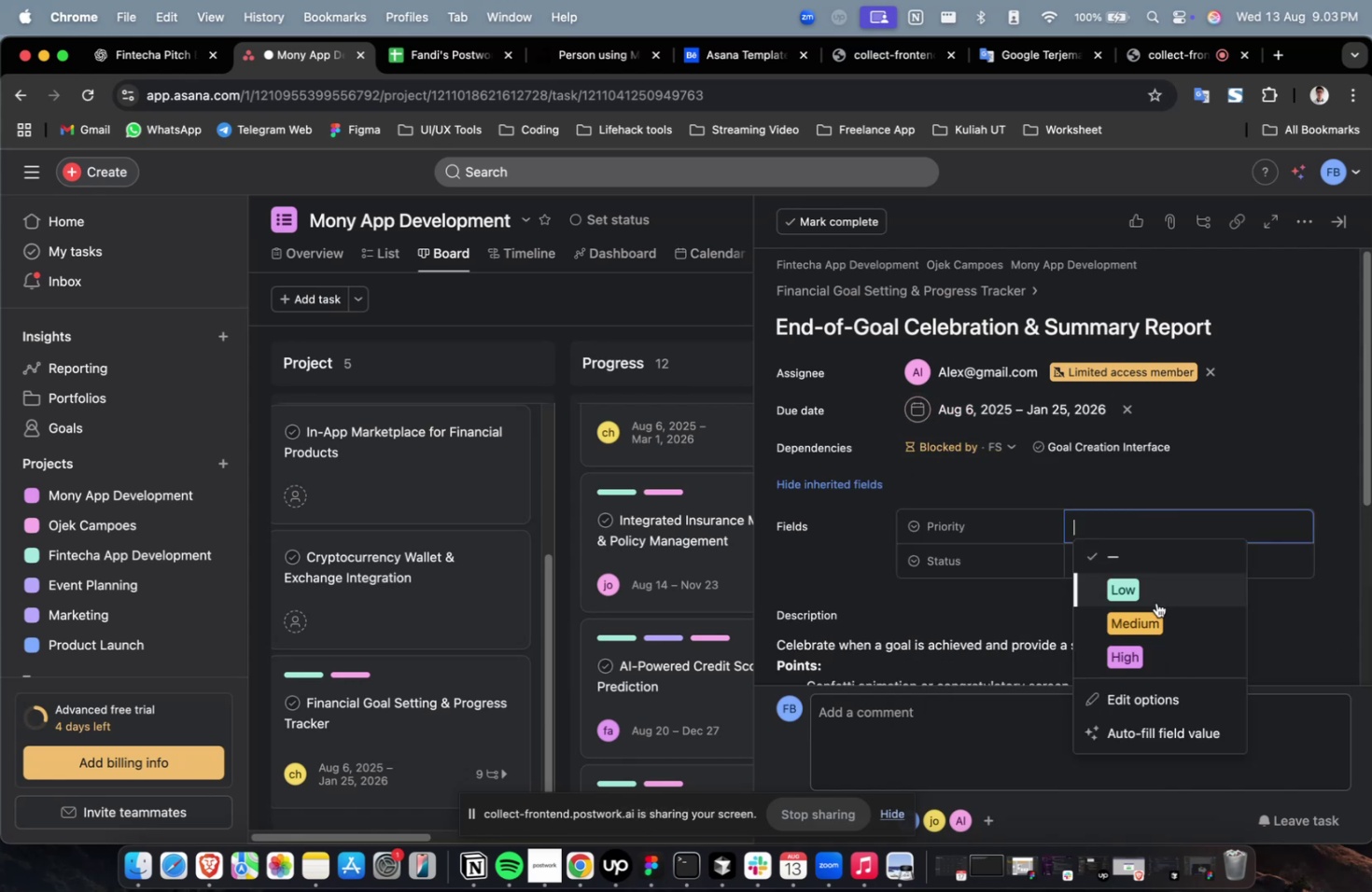 
triple_click([1155, 617])
 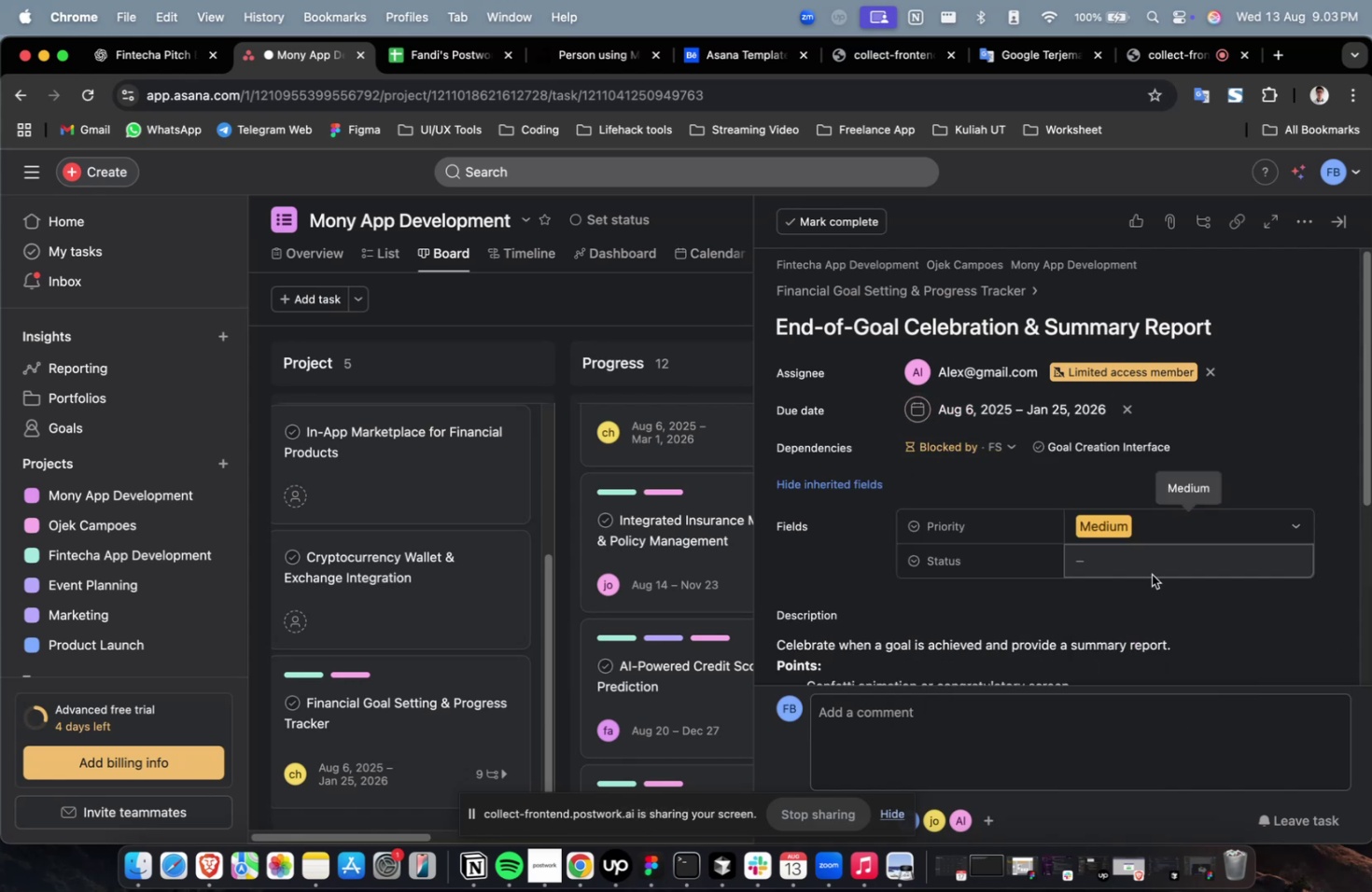 
triple_click([1151, 572])
 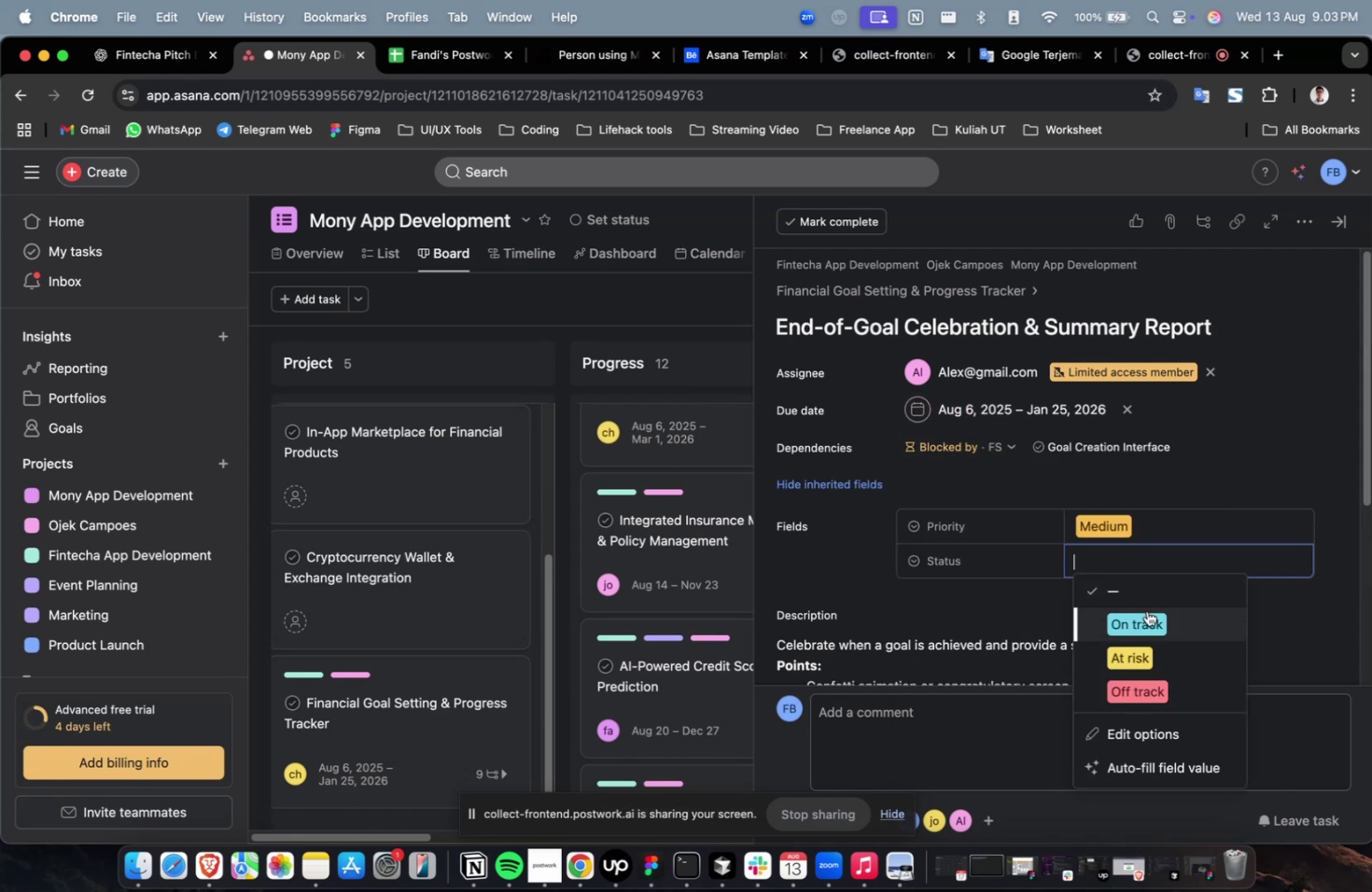 
triple_click([1146, 610])
 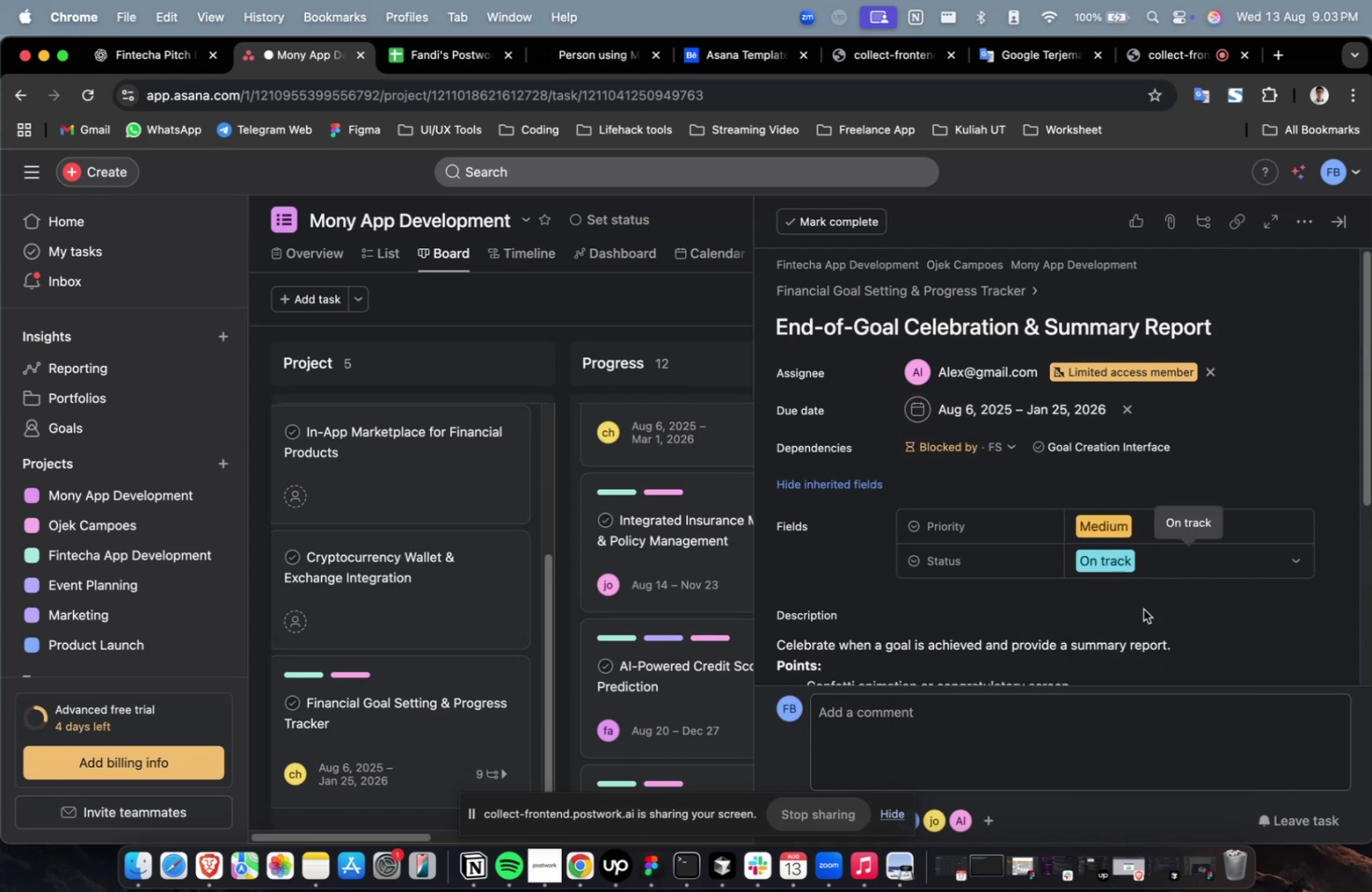 
scroll: coordinate [1141, 607], scroll_direction: down, amount: 7.0
 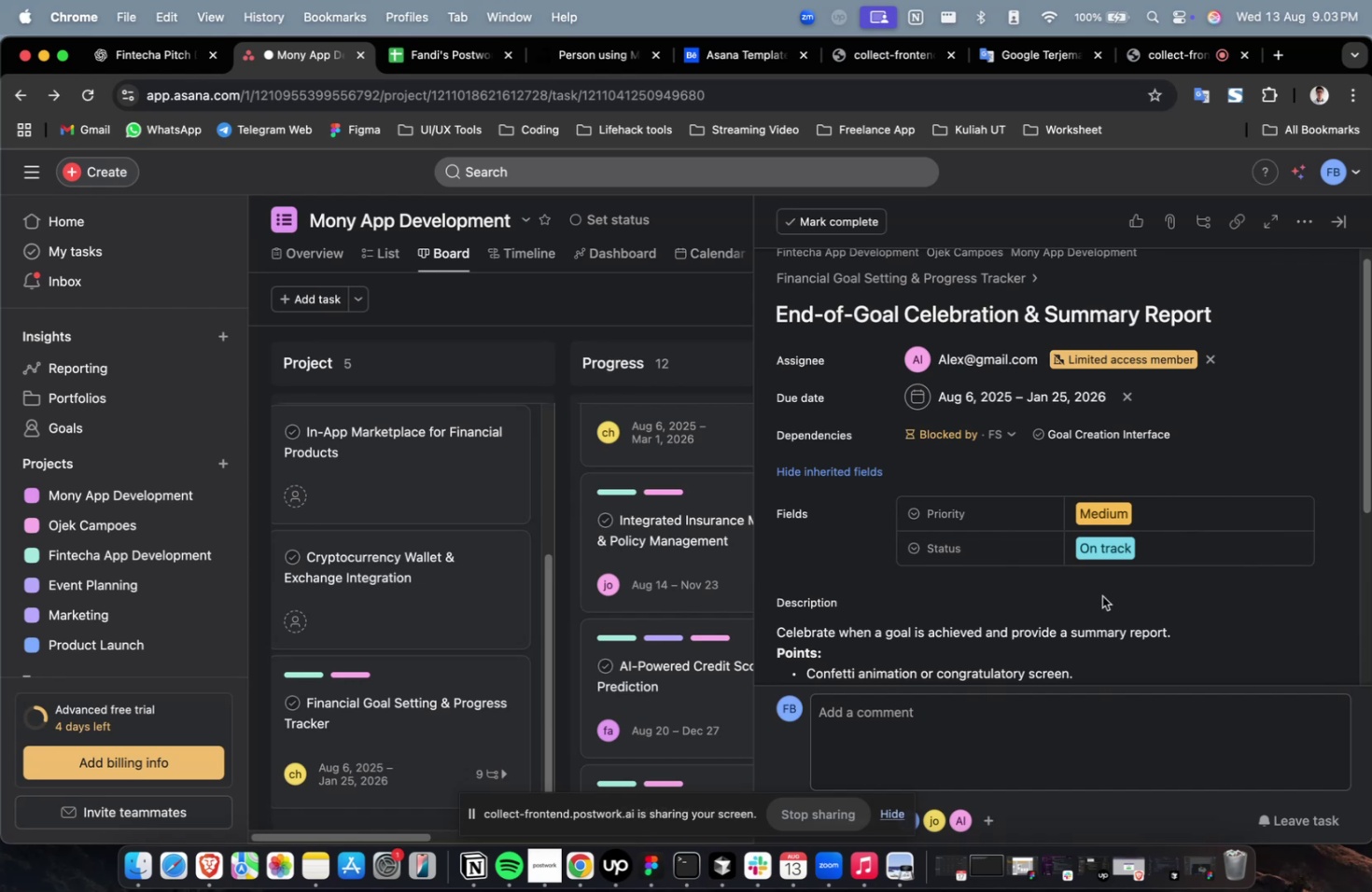 
mouse_move([1059, 548])
 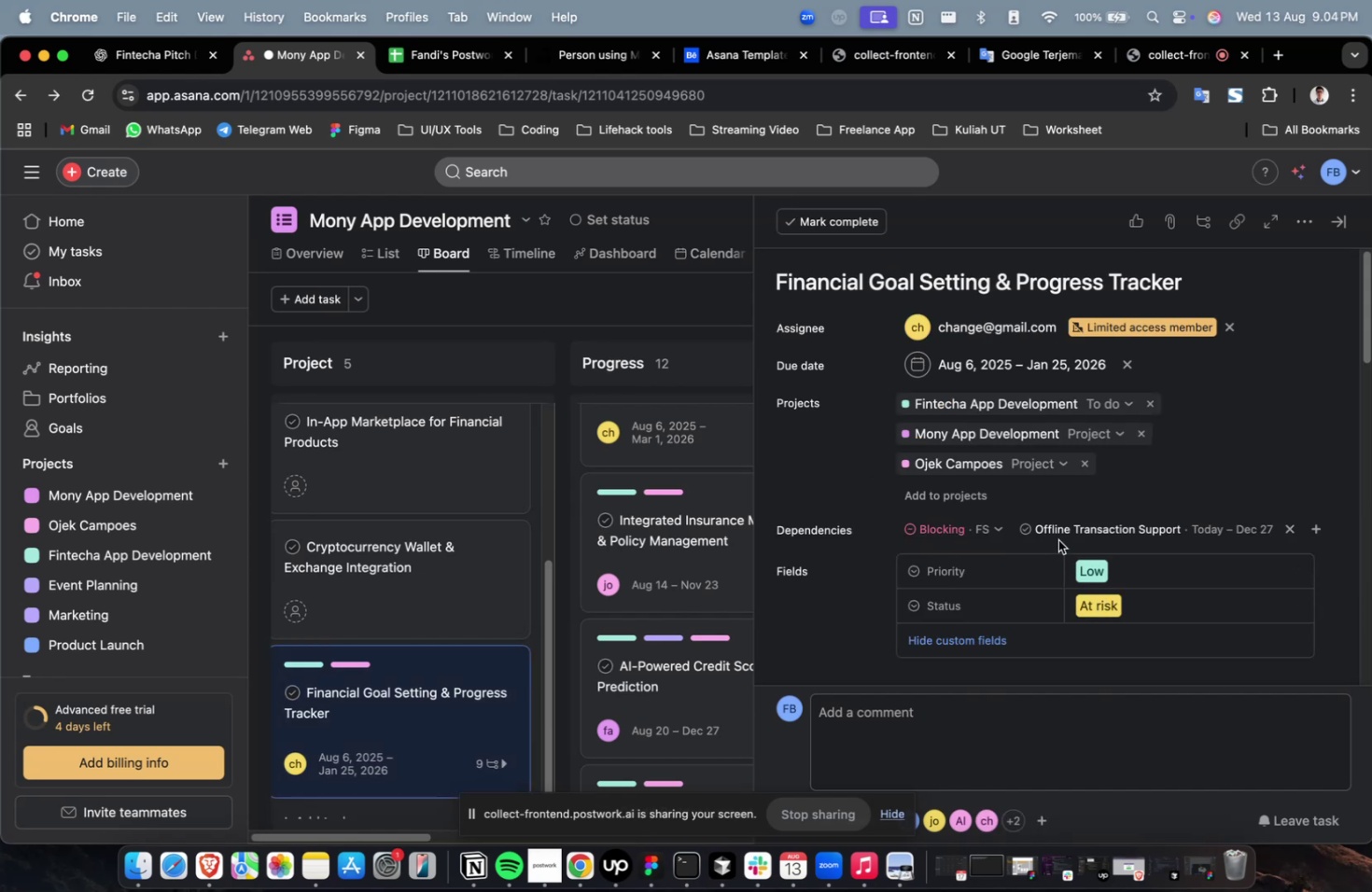 
scroll: coordinate [1060, 575], scroll_direction: down, amount: 31.0
 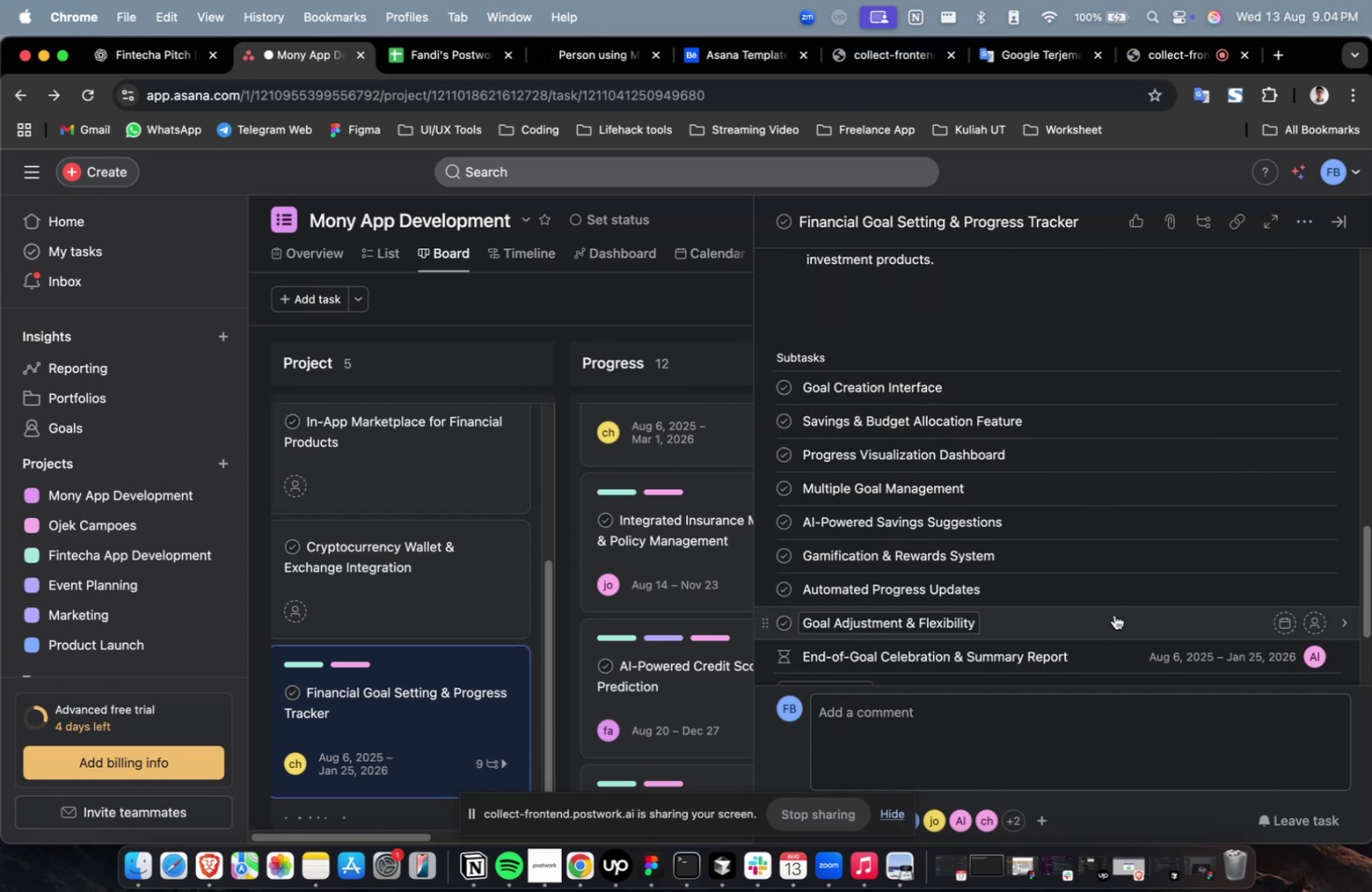 
left_click([1113, 622])
 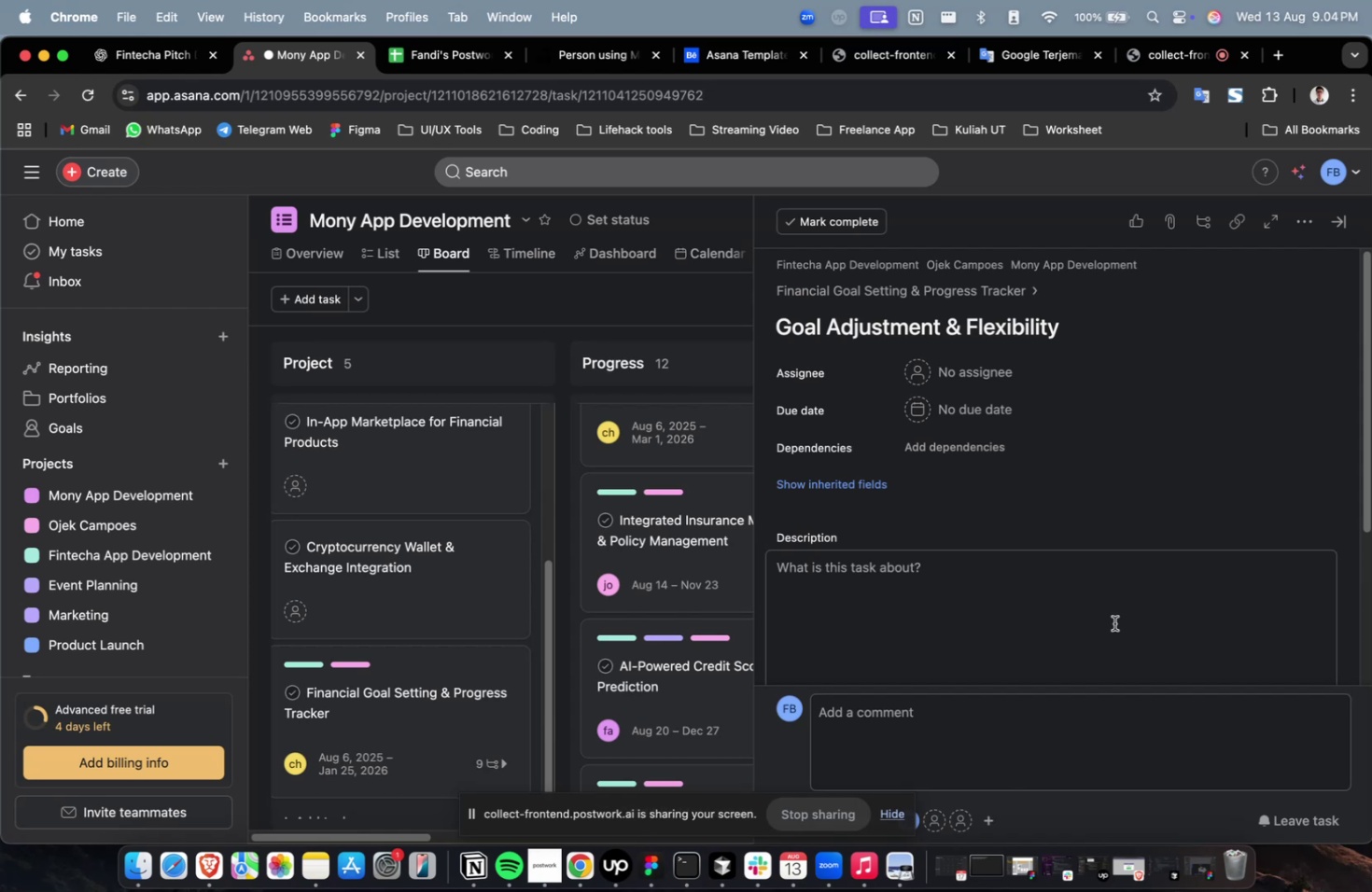 
wait(13.56)
 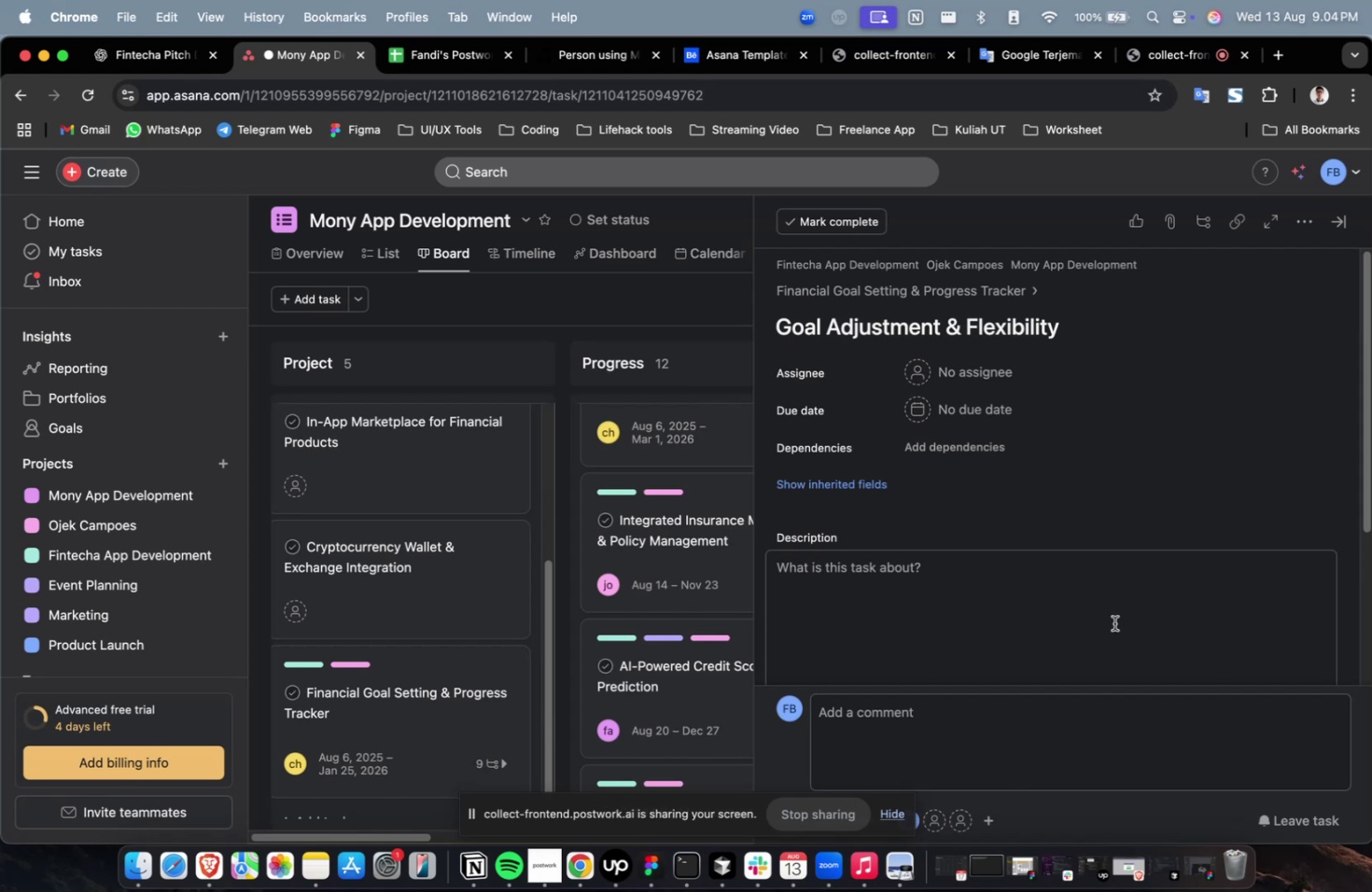 
scroll: coordinate [1040, 539], scroll_direction: none, amount: 0.0
 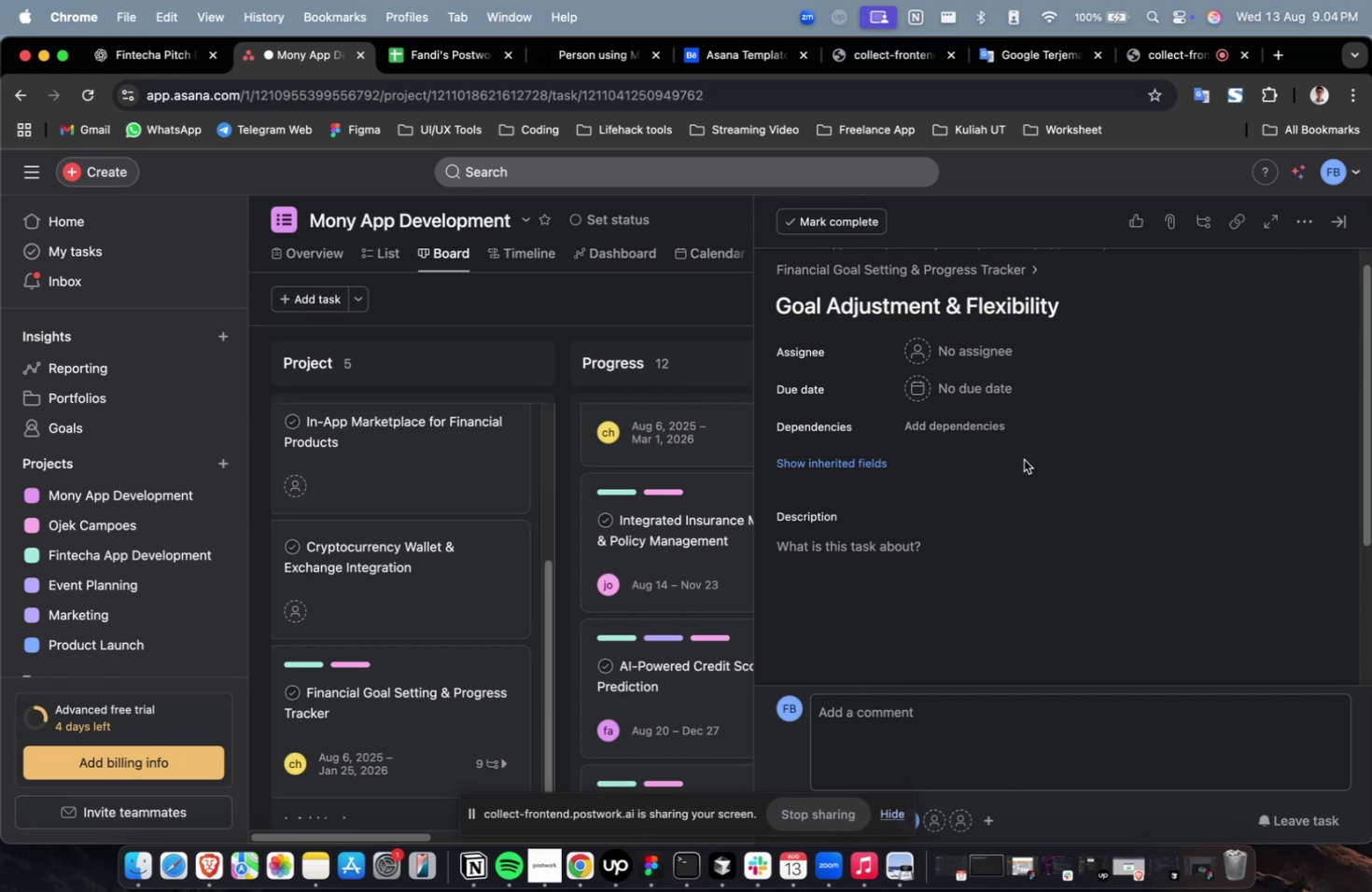 
left_click([1003, 361])
 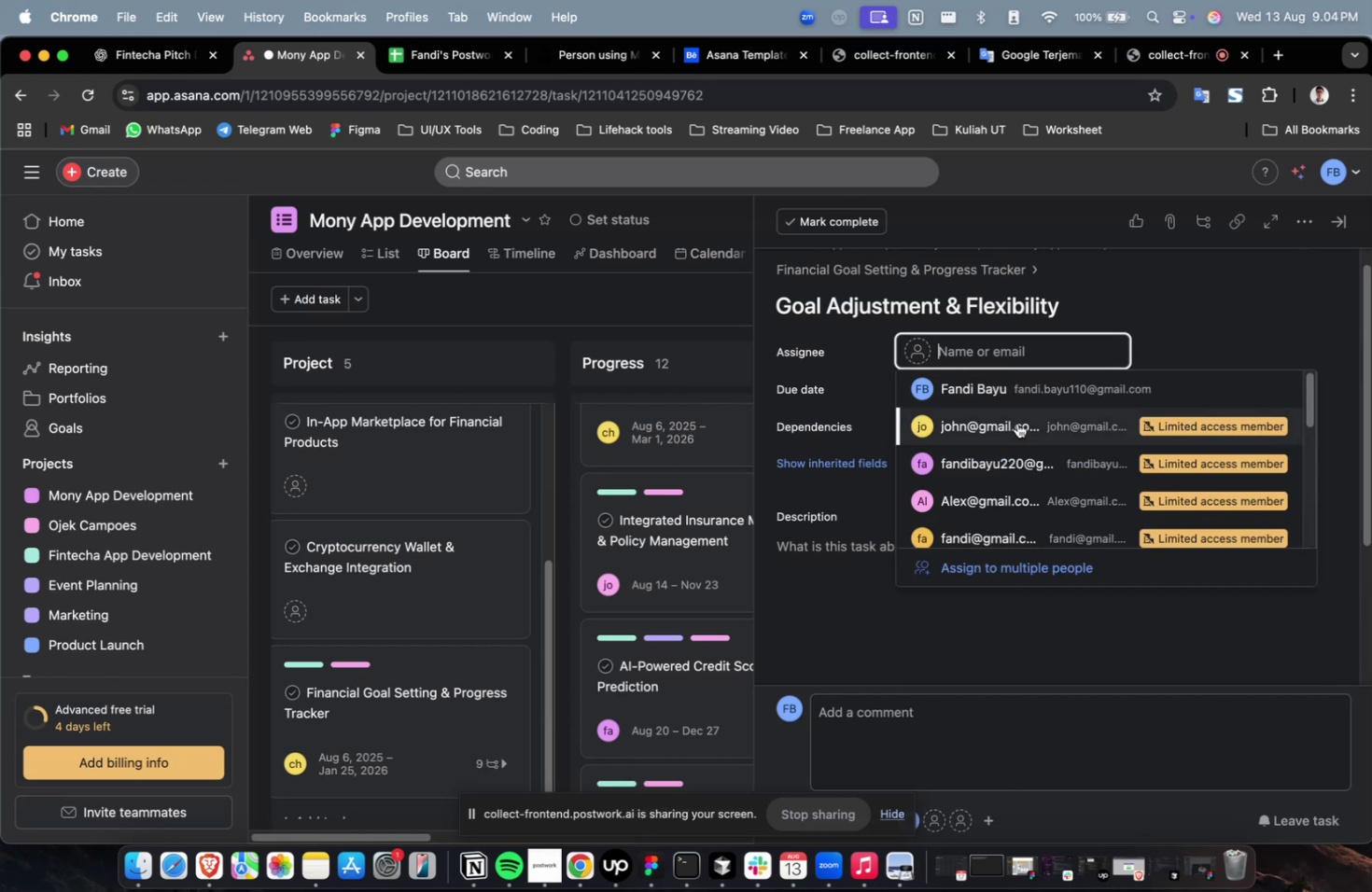 
left_click([1025, 452])
 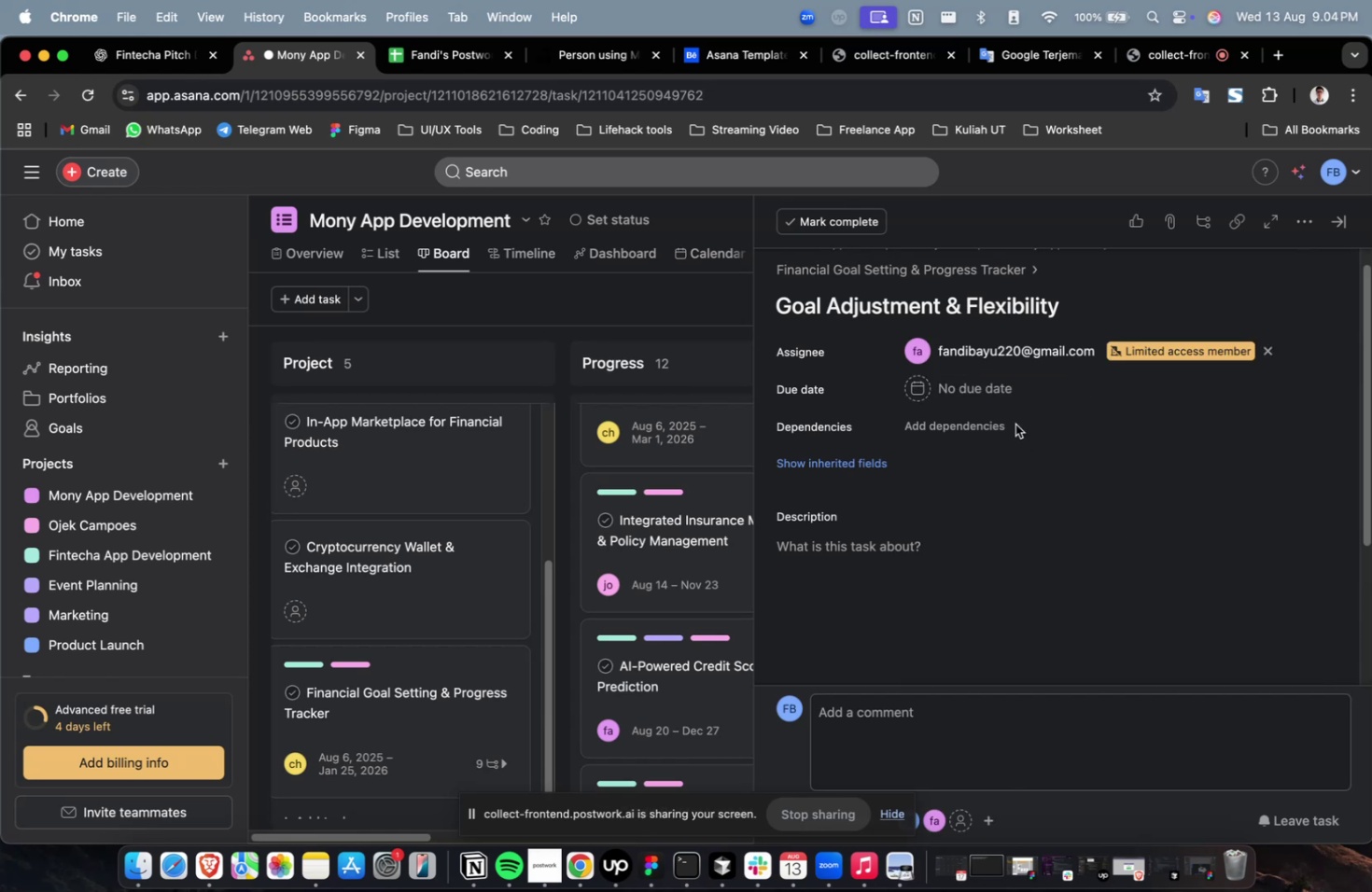 
left_click([989, 351])
 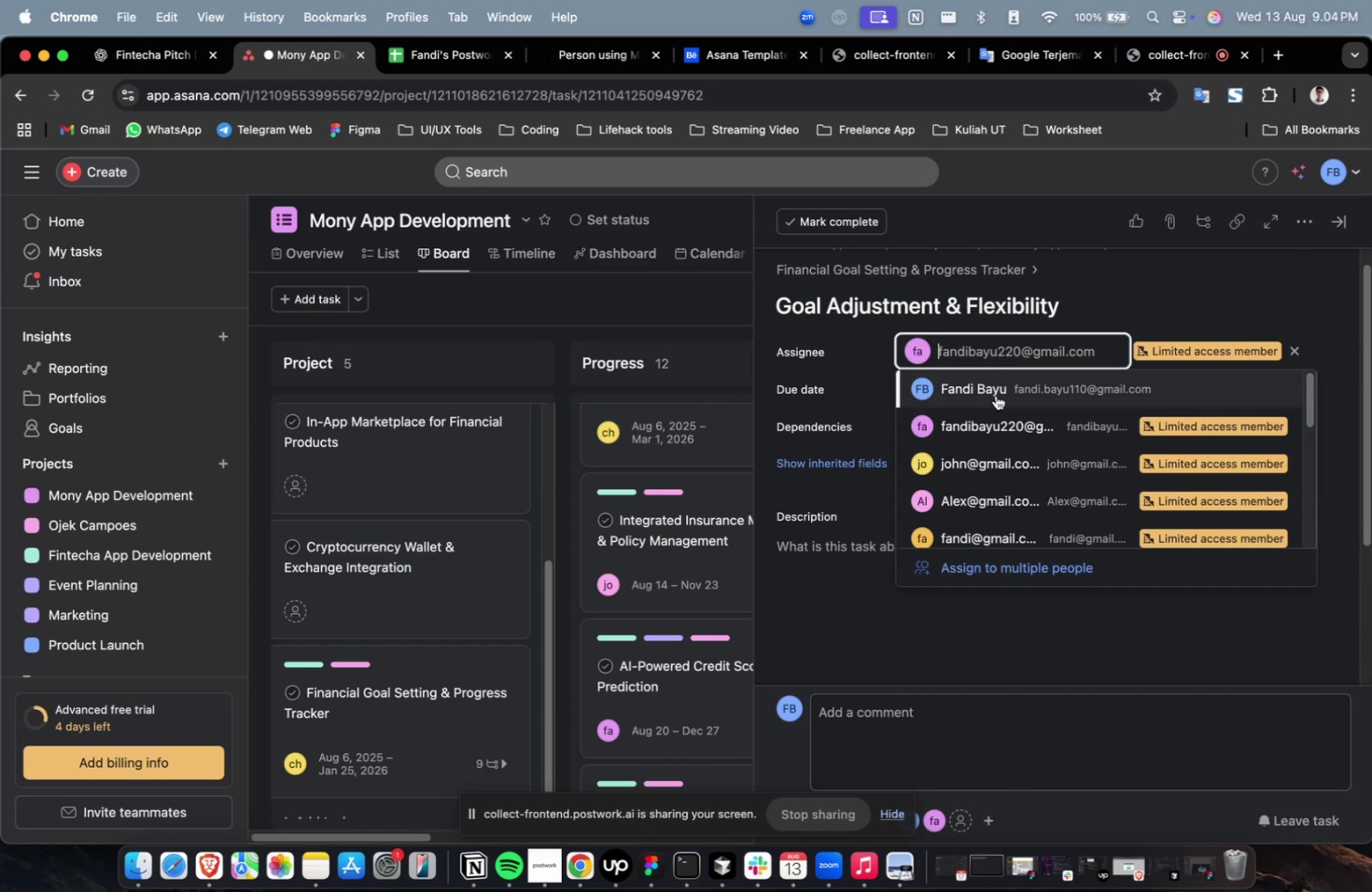 
scroll: coordinate [995, 462], scroll_direction: down, amount: 2.0
 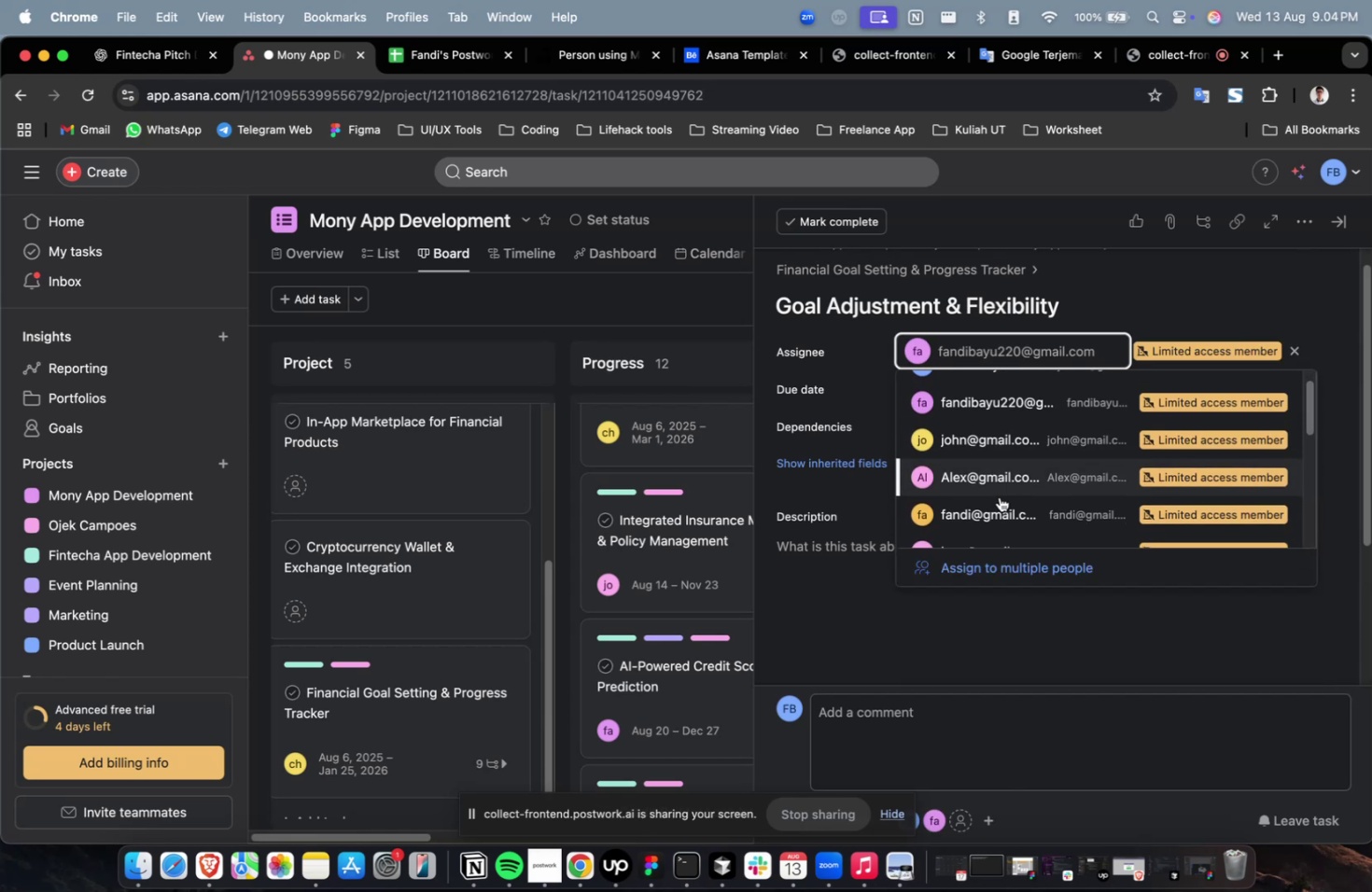 
left_click([999, 496])
 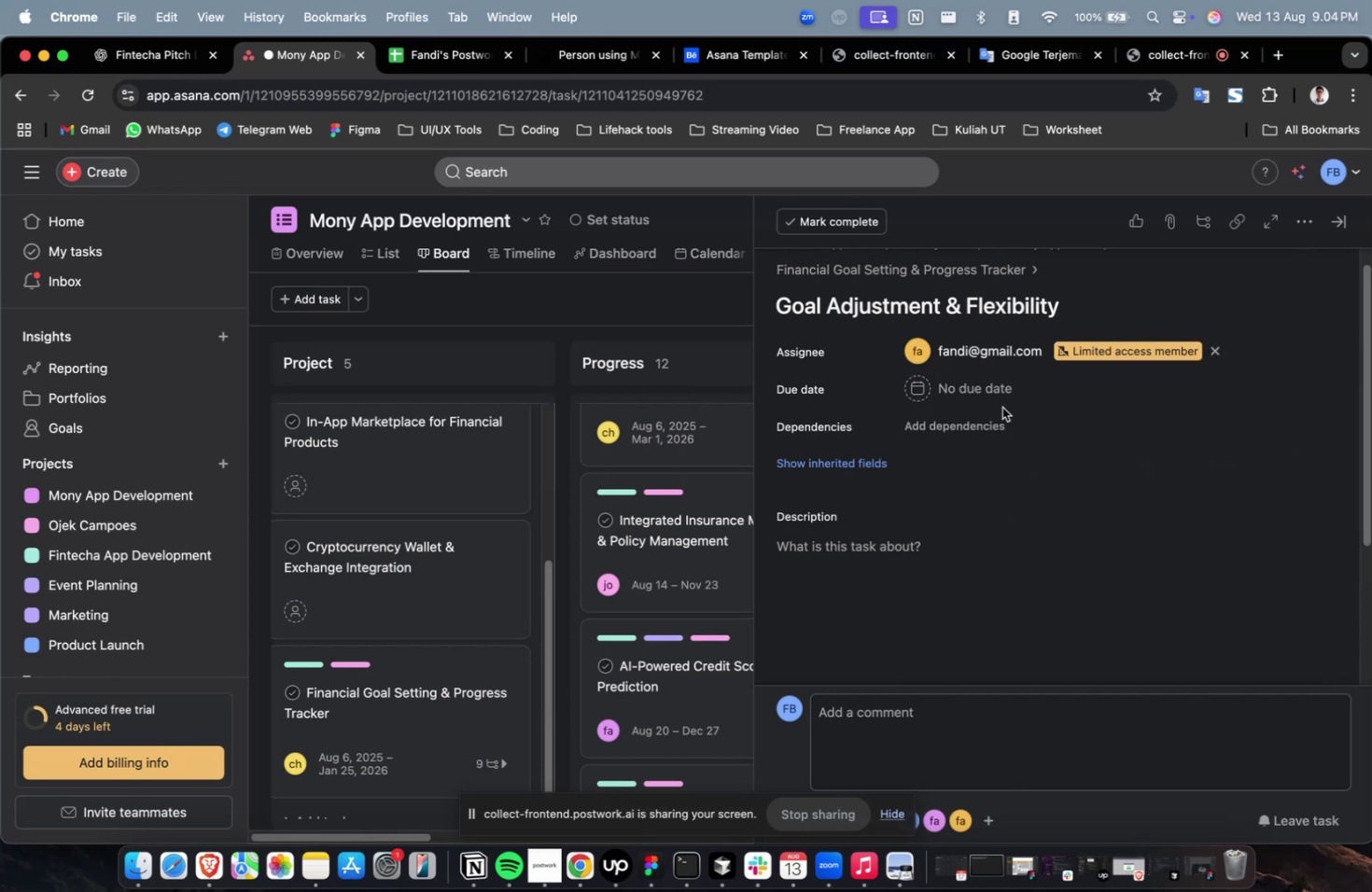 
left_click([994, 397])
 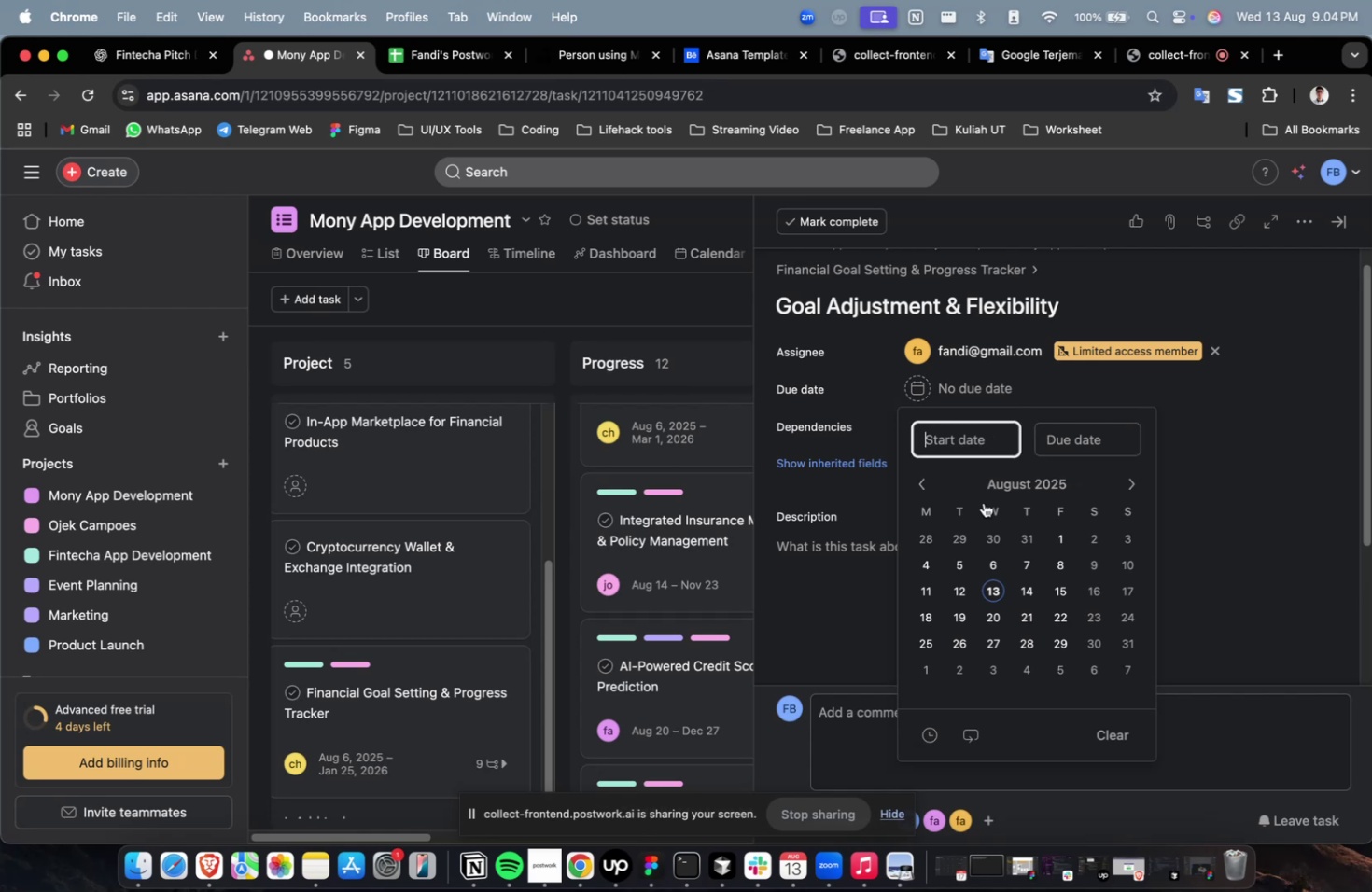 
double_click([1022, 606])
 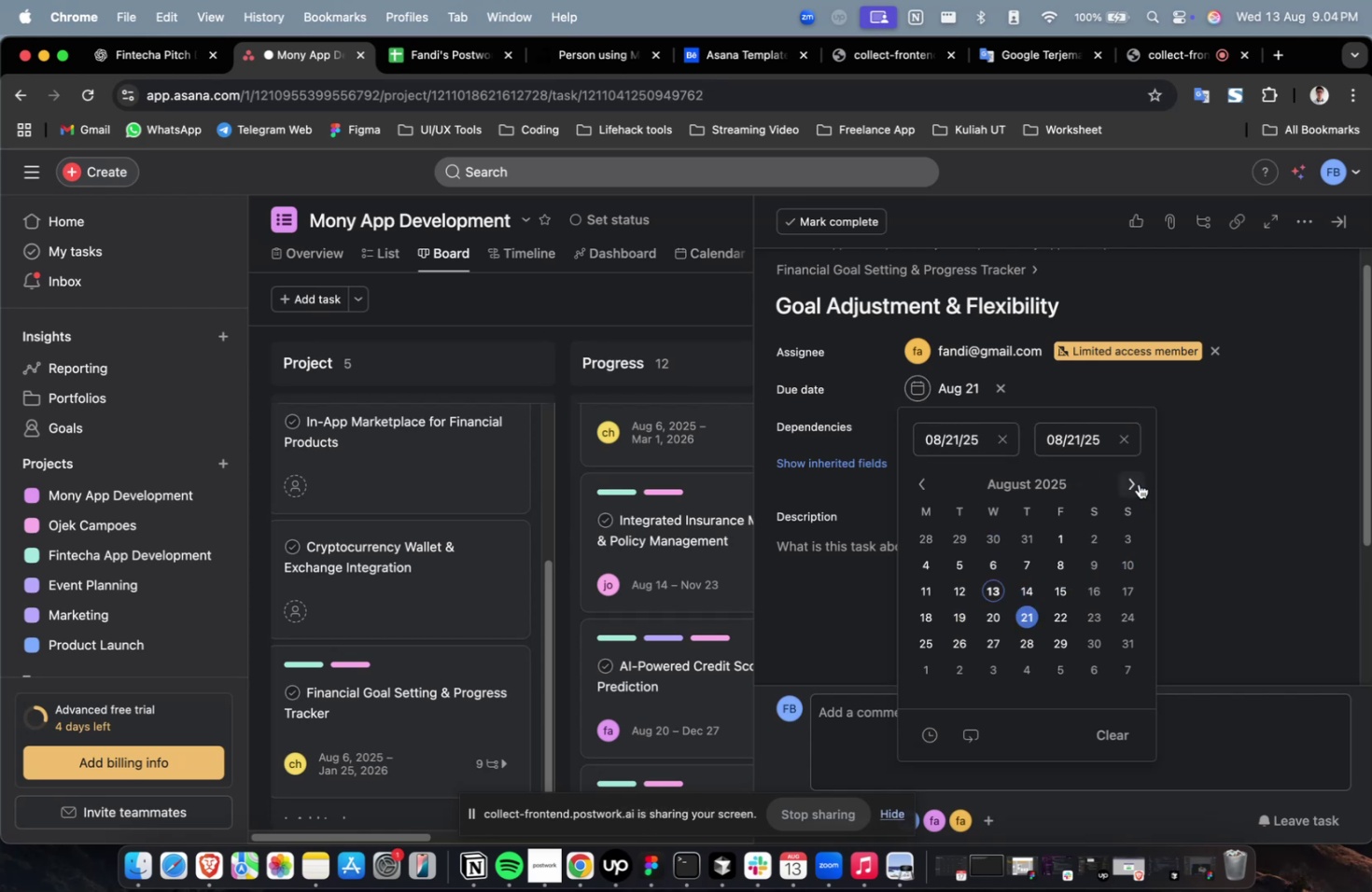 
double_click([1137, 483])
 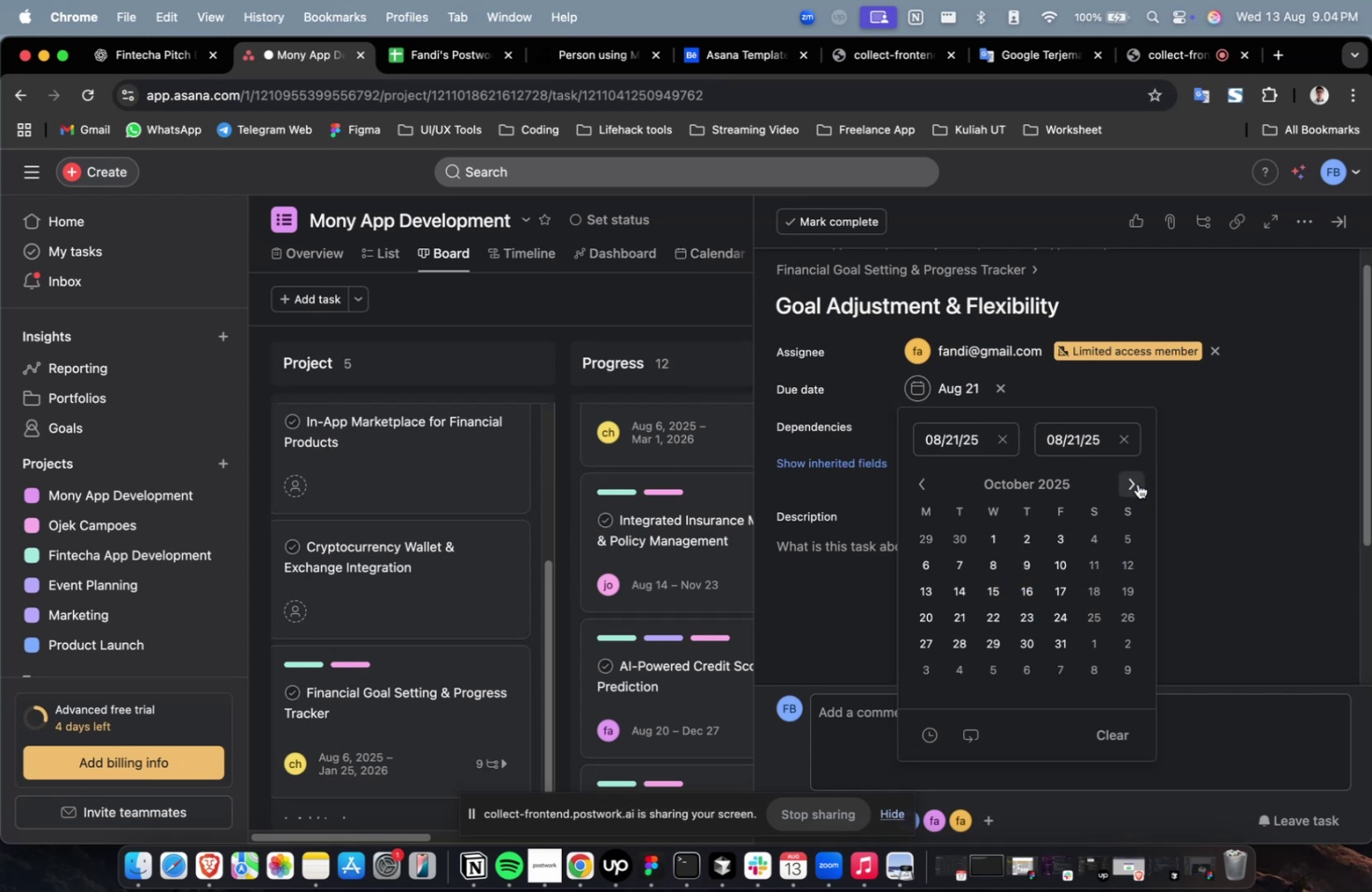 
triple_click([1137, 483])
 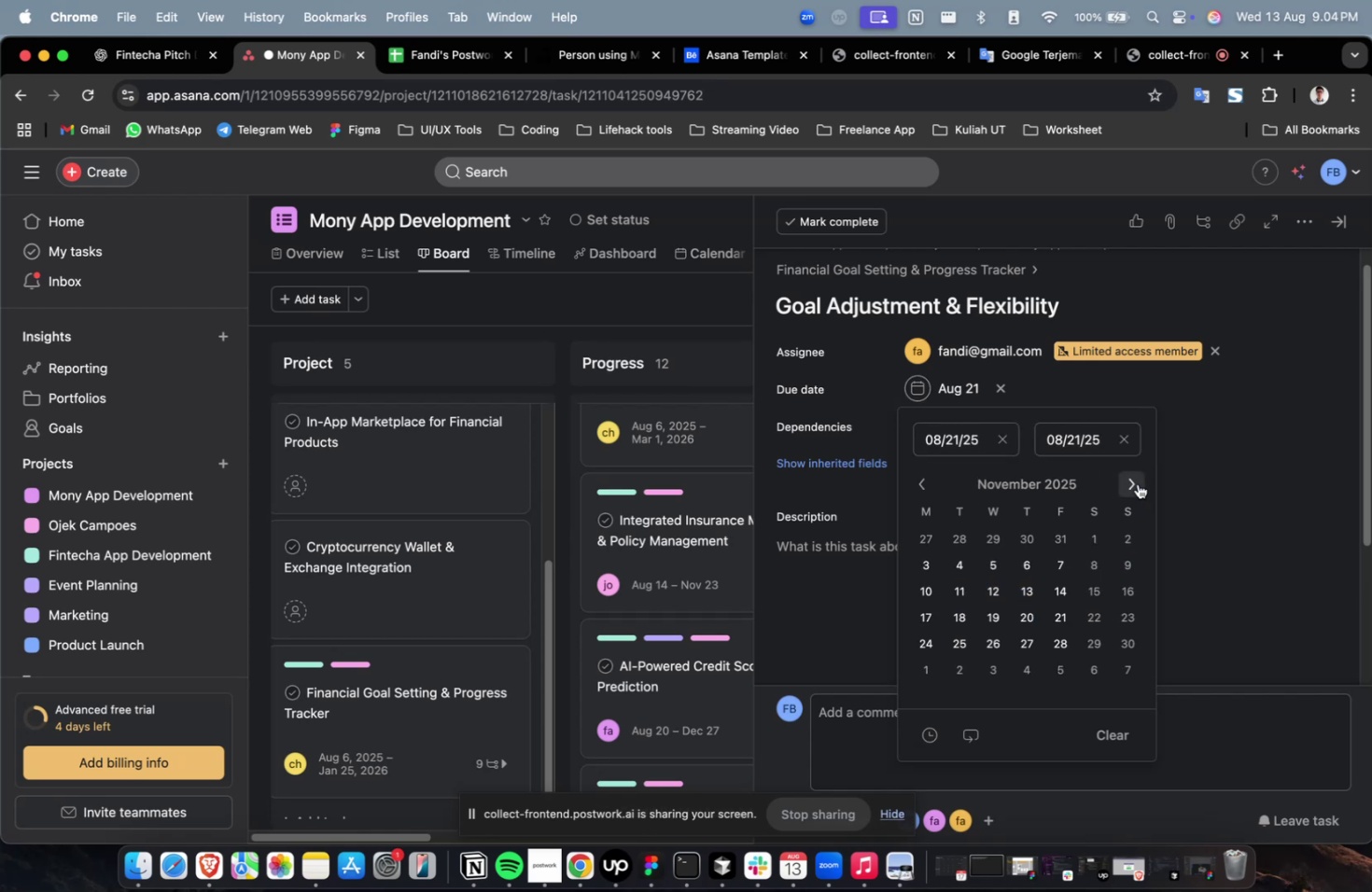 
triple_click([1137, 483])
 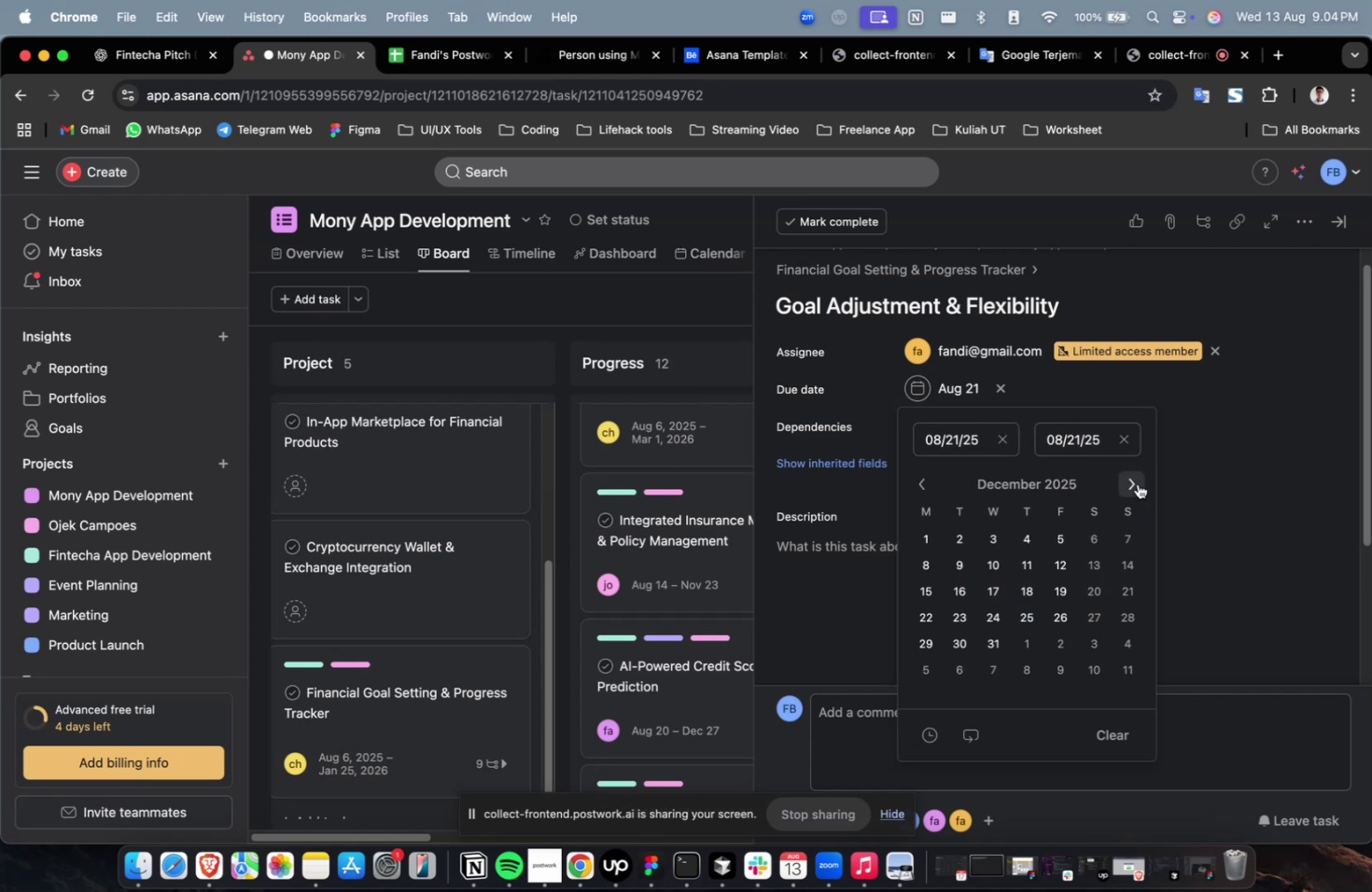 
triple_click([1137, 483])
 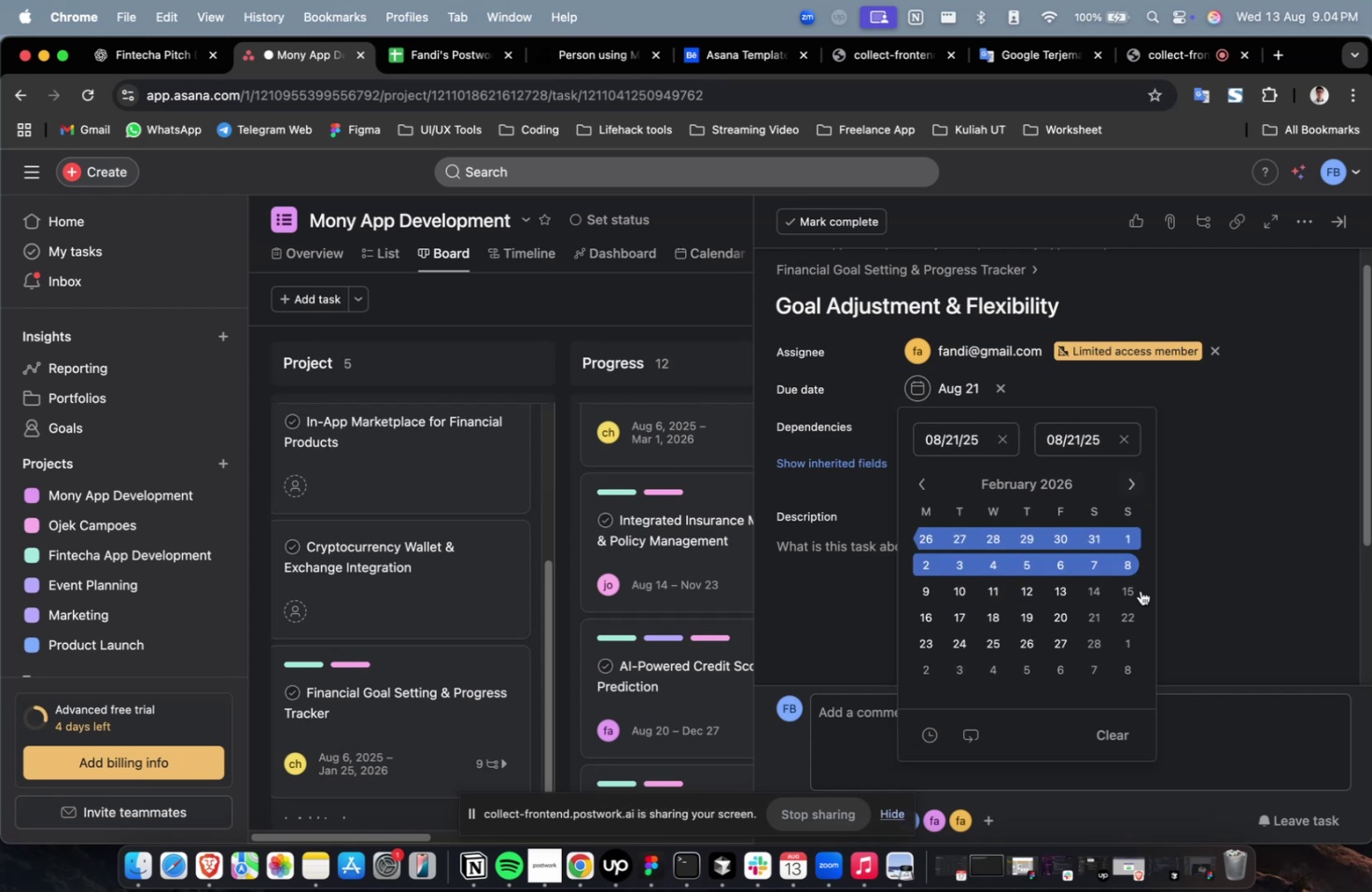 
triple_click([1142, 615])
 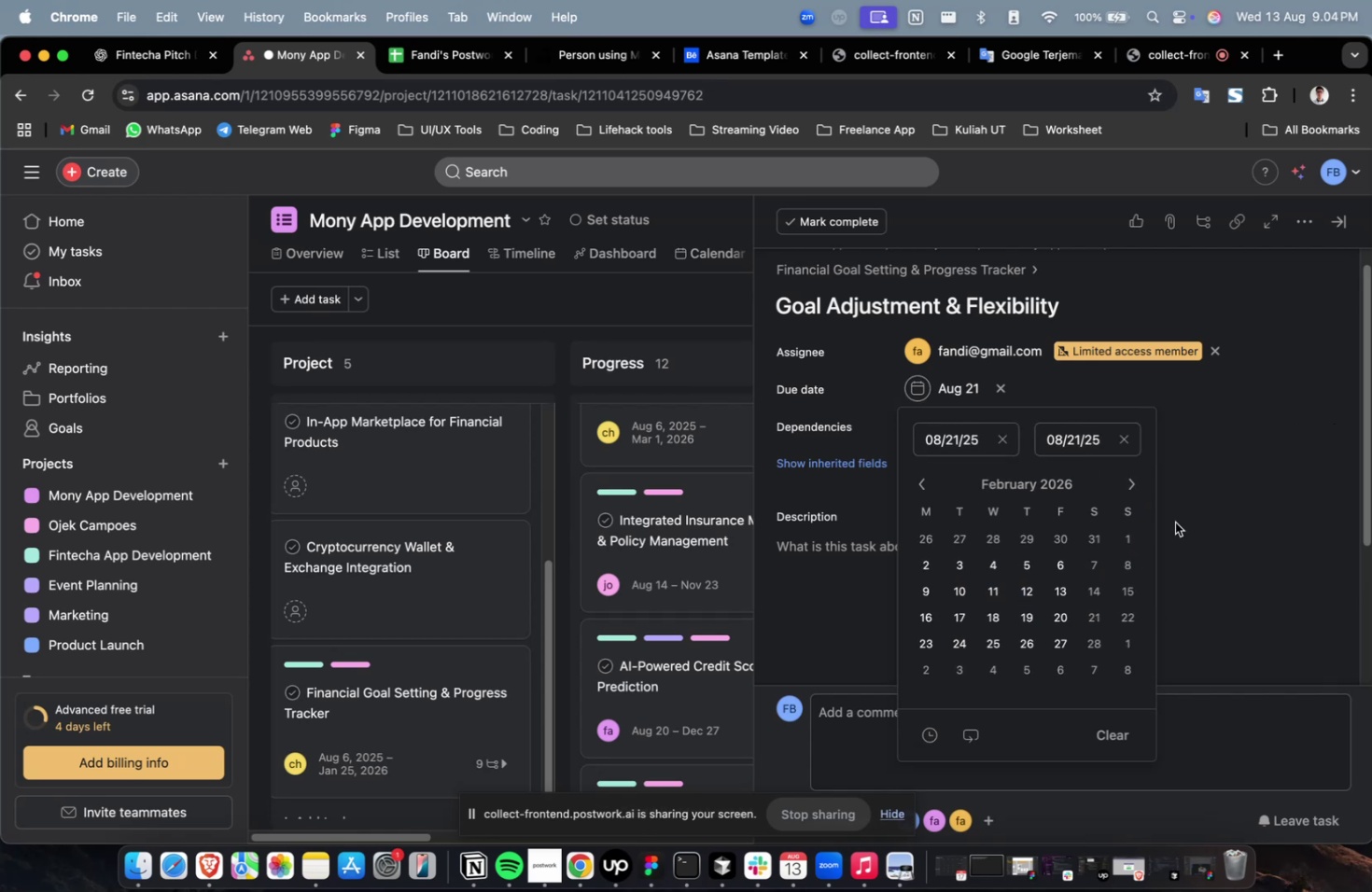 
left_click([1112, 616])
 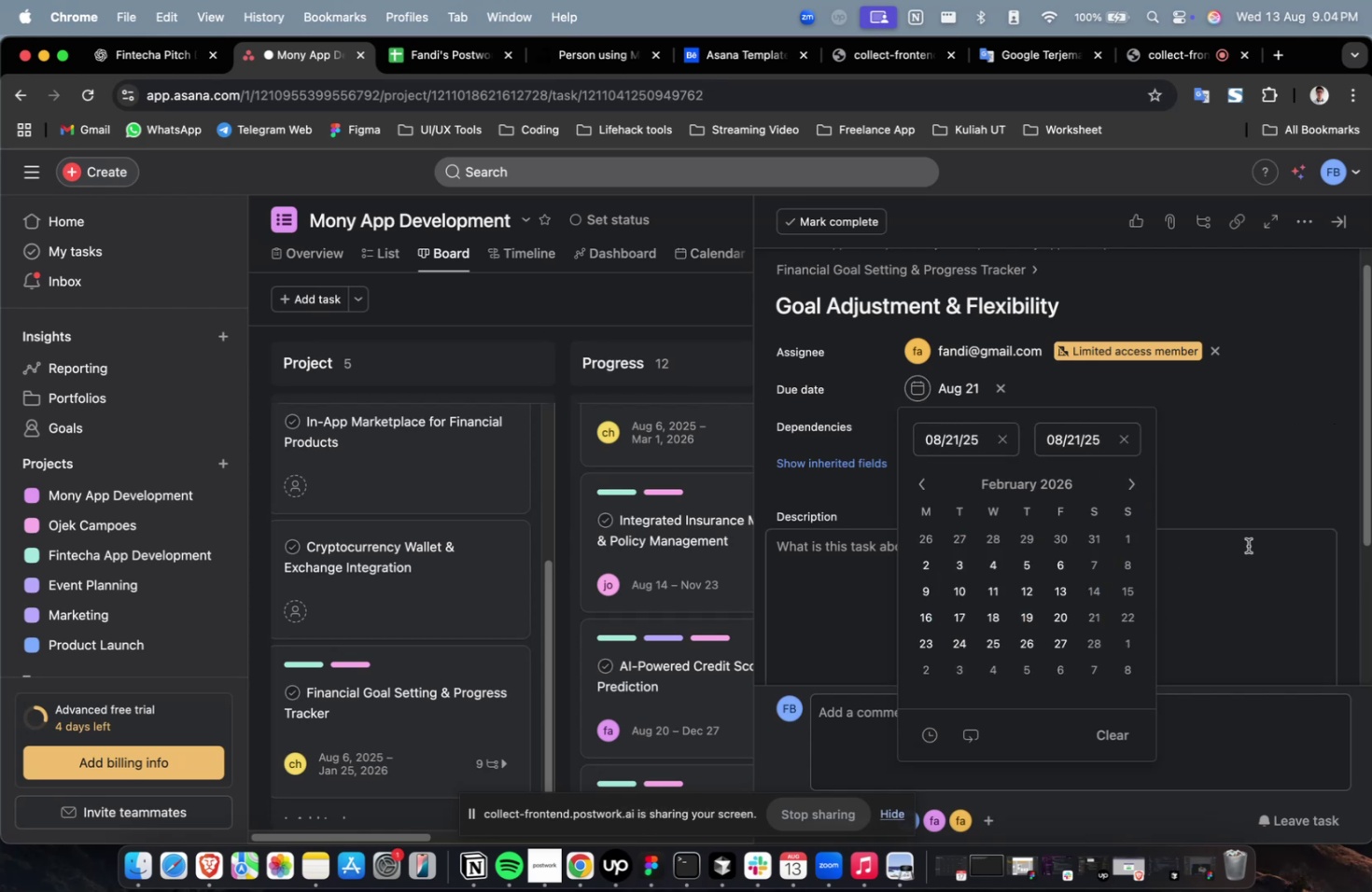 
double_click([1248, 545])
 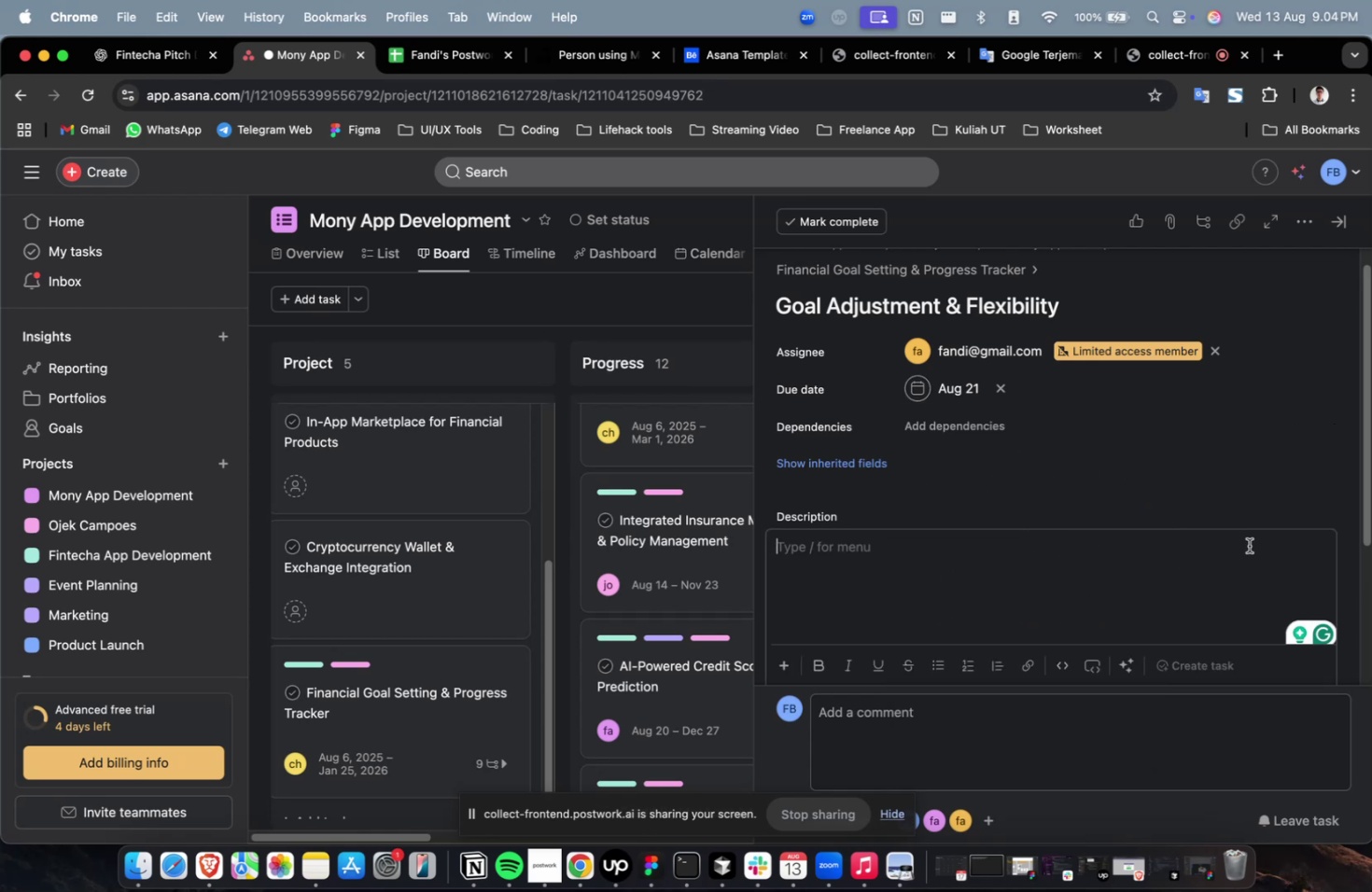 
left_click([971, 433])
 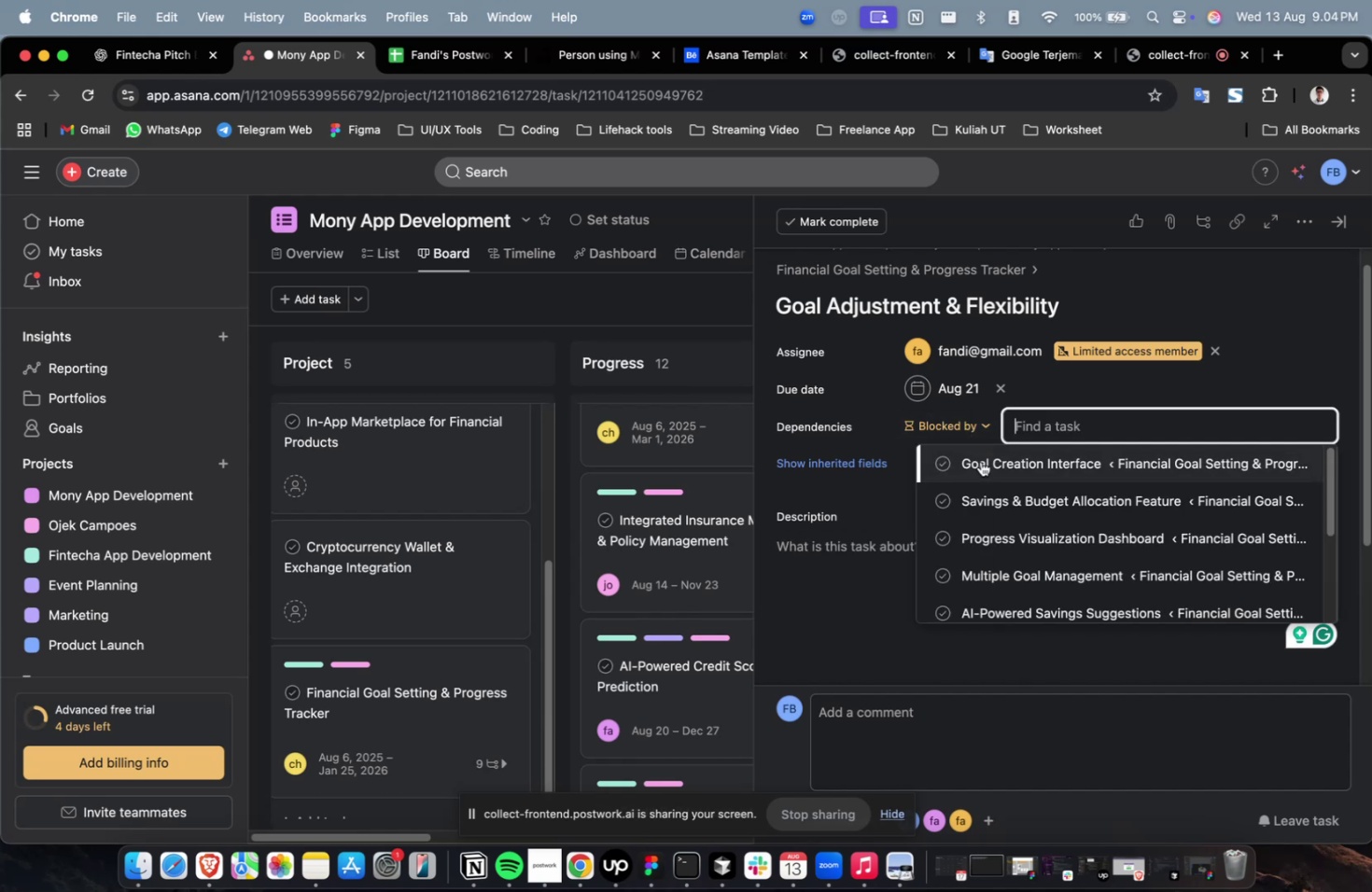 
double_click([980, 461])
 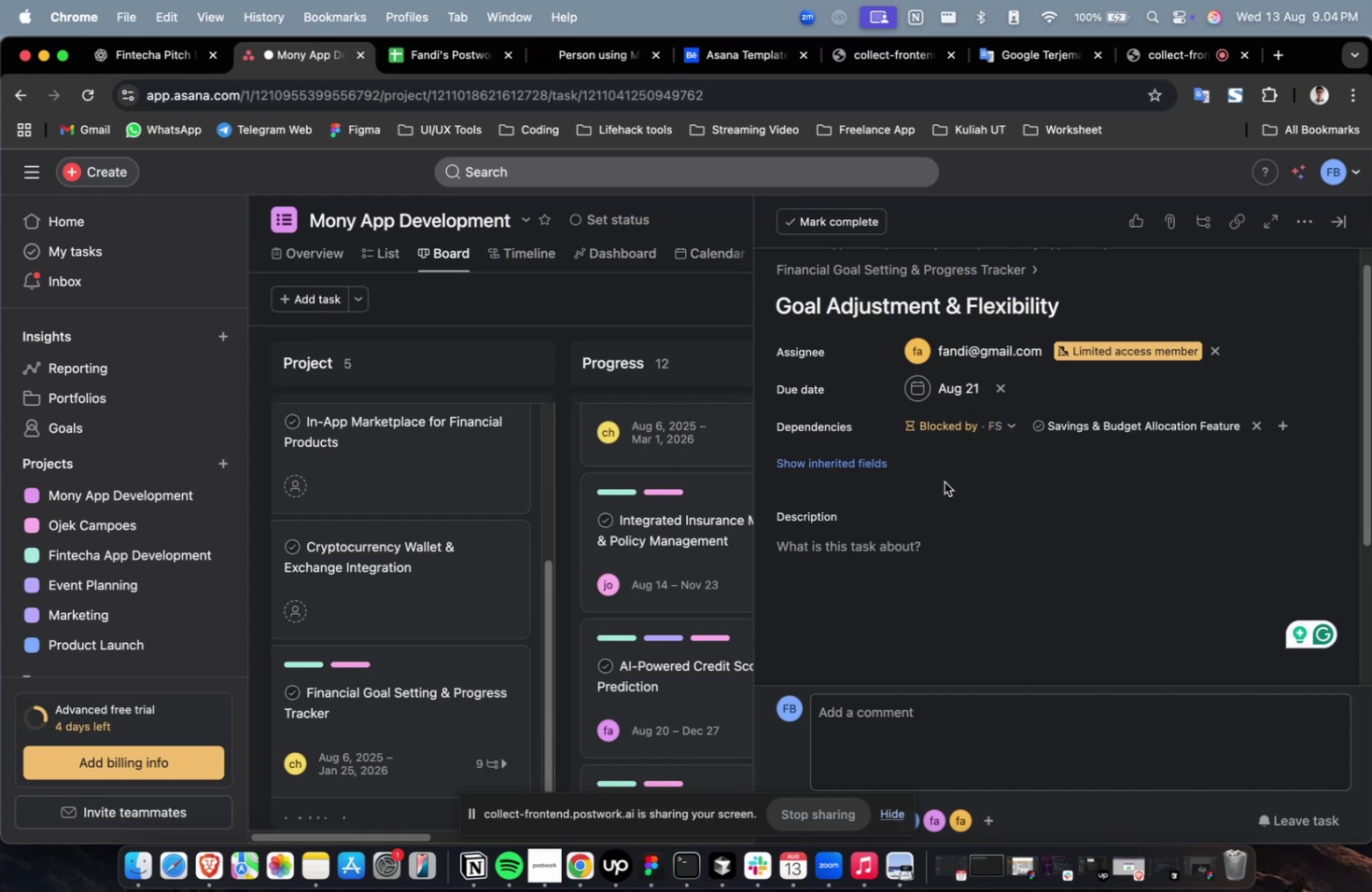 
wait(12.14)
 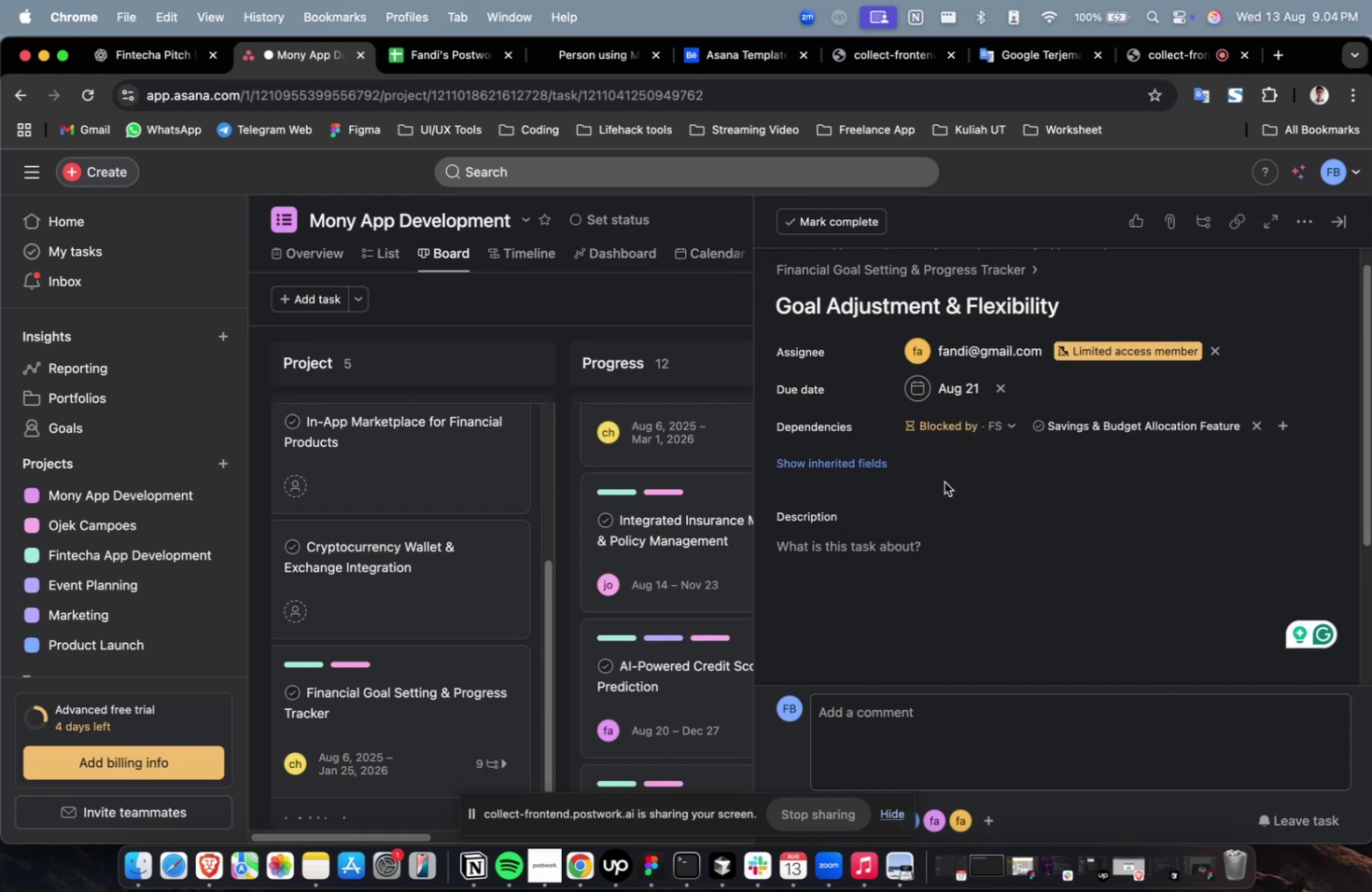 
left_click([840, 468])
 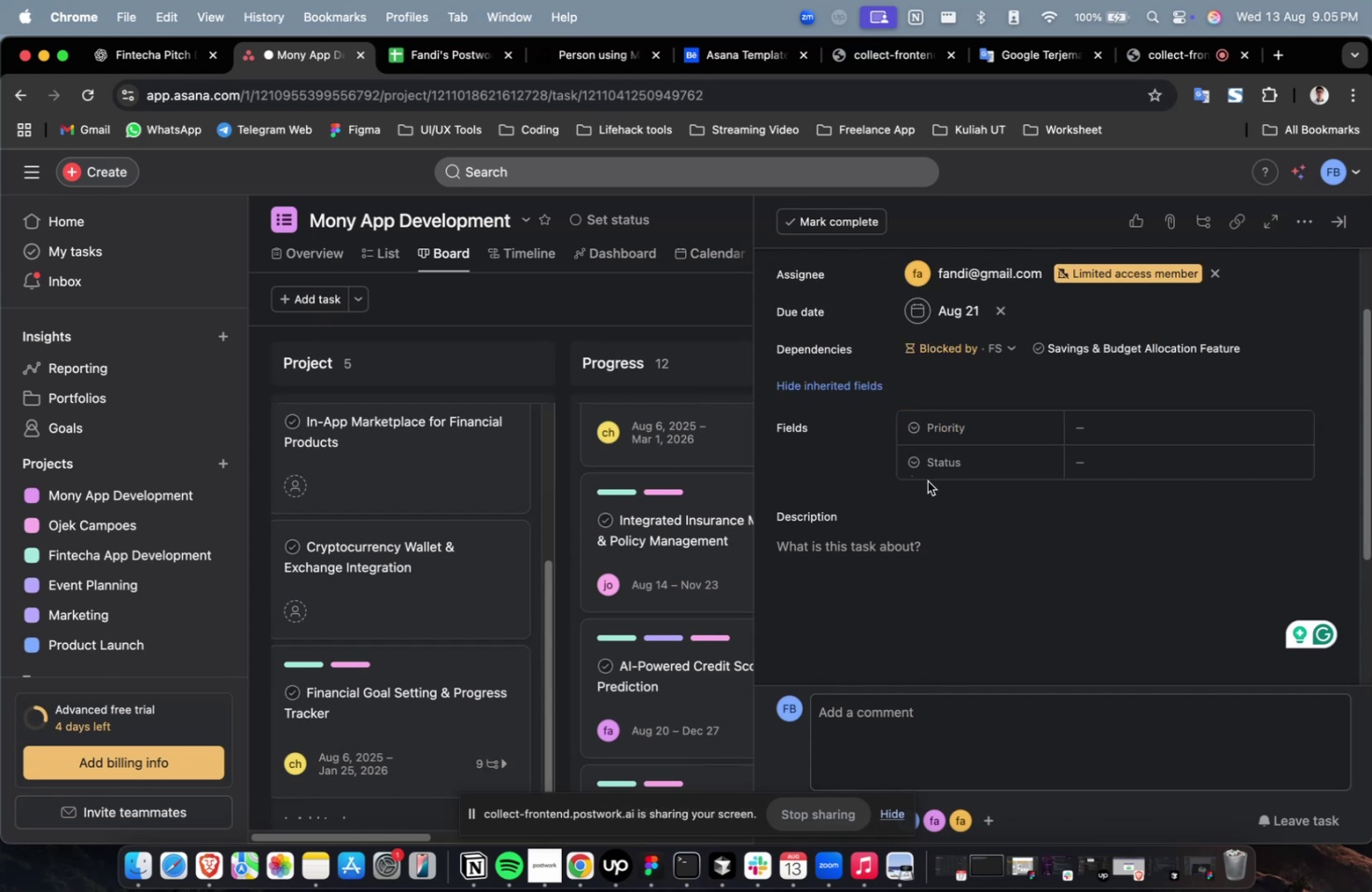 
wait(5.44)
 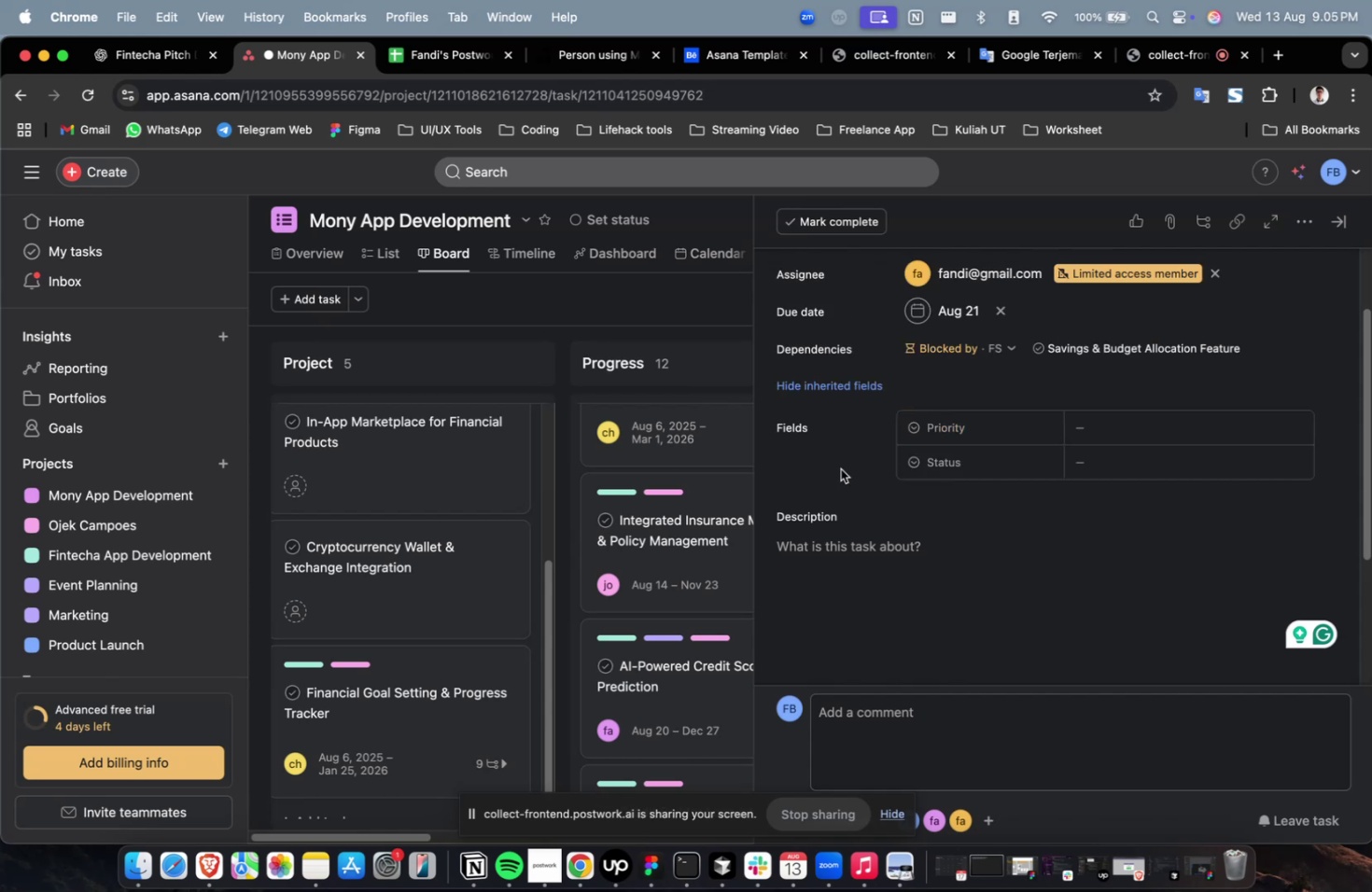 
left_click([1135, 443])
 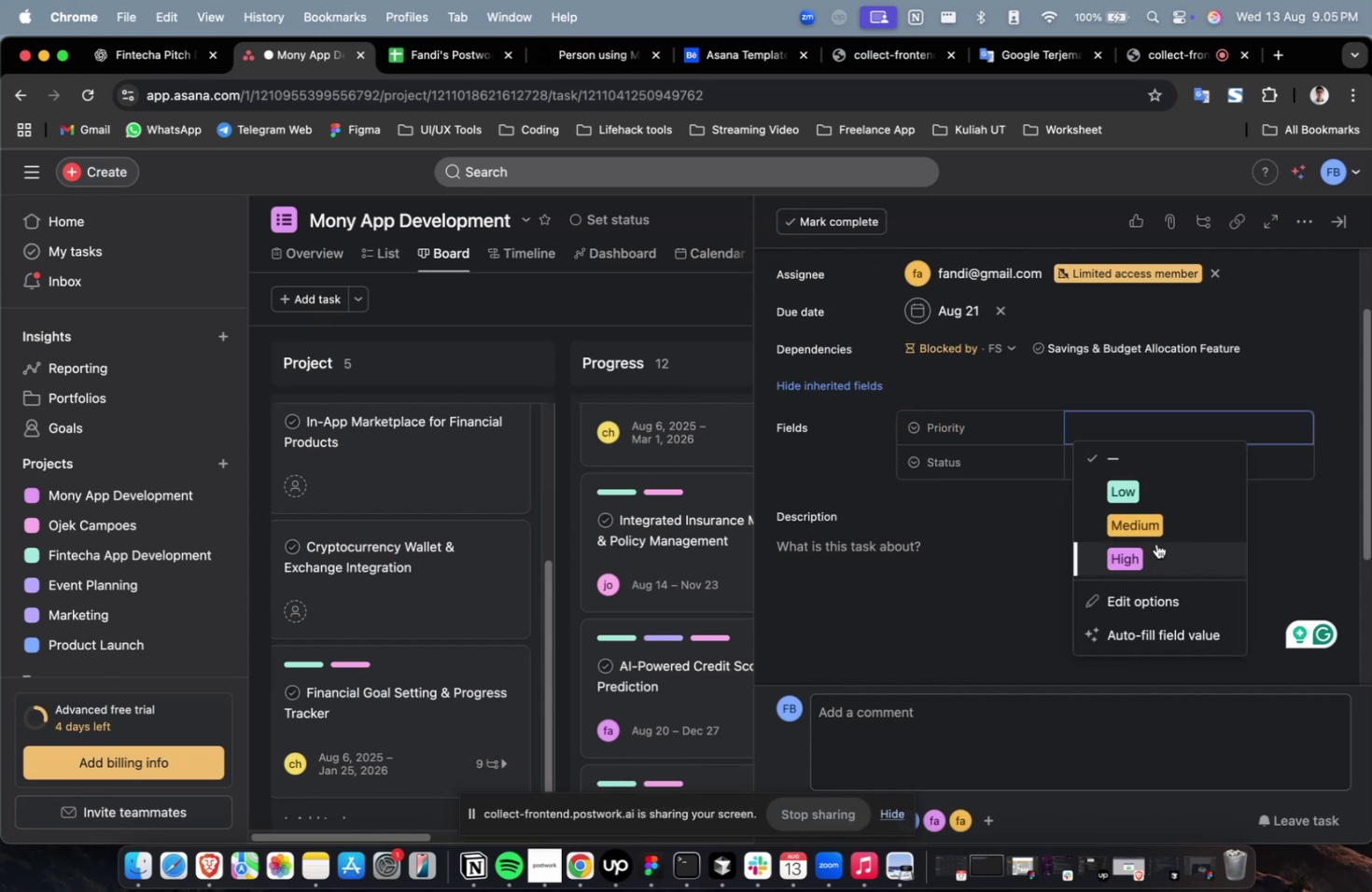 
triple_click([1150, 453])
 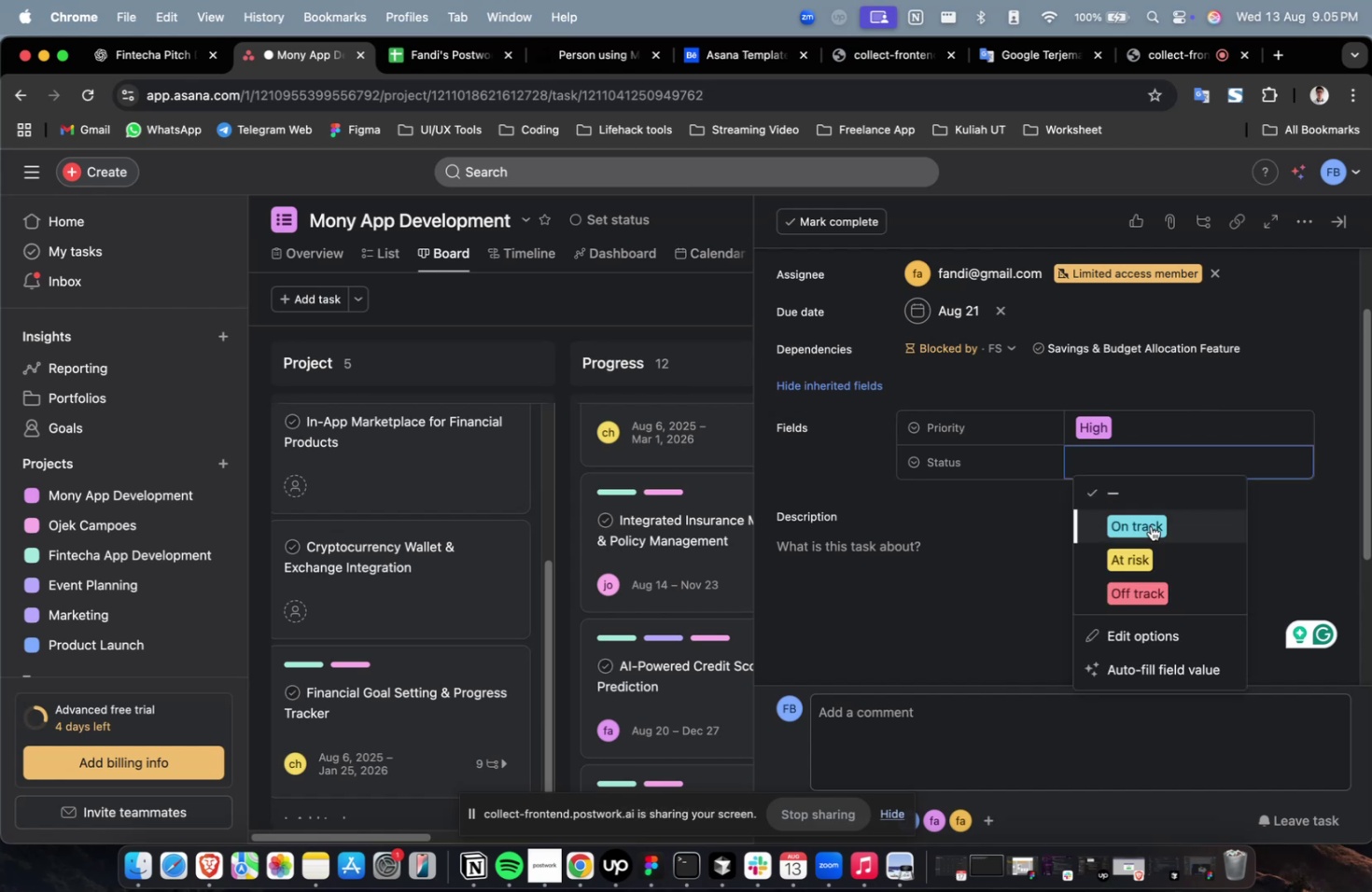 
left_click([1150, 525])
 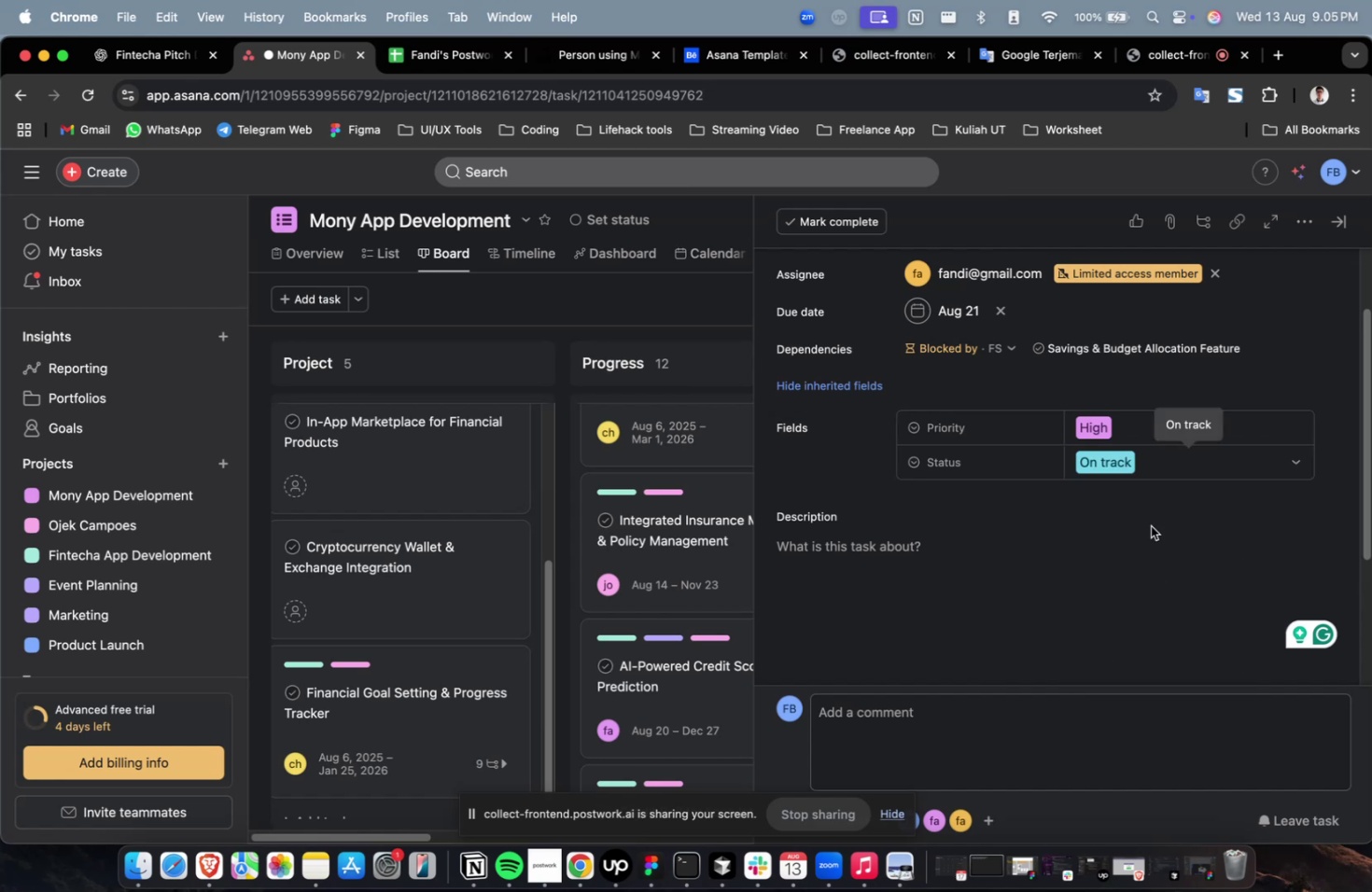 
scroll: coordinate [1150, 525], scroll_direction: down, amount: 13.0
 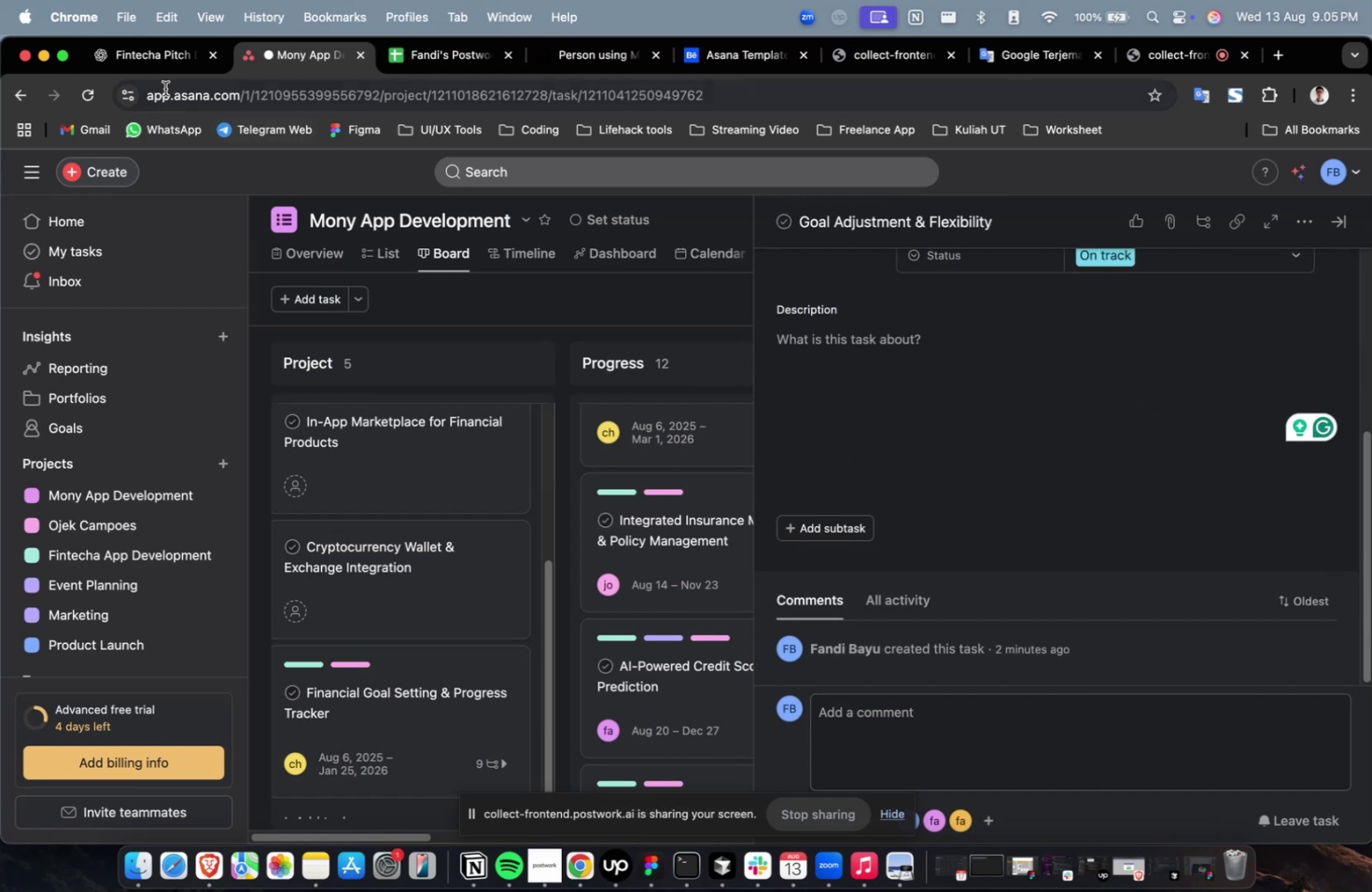 
left_click([151, 69])
 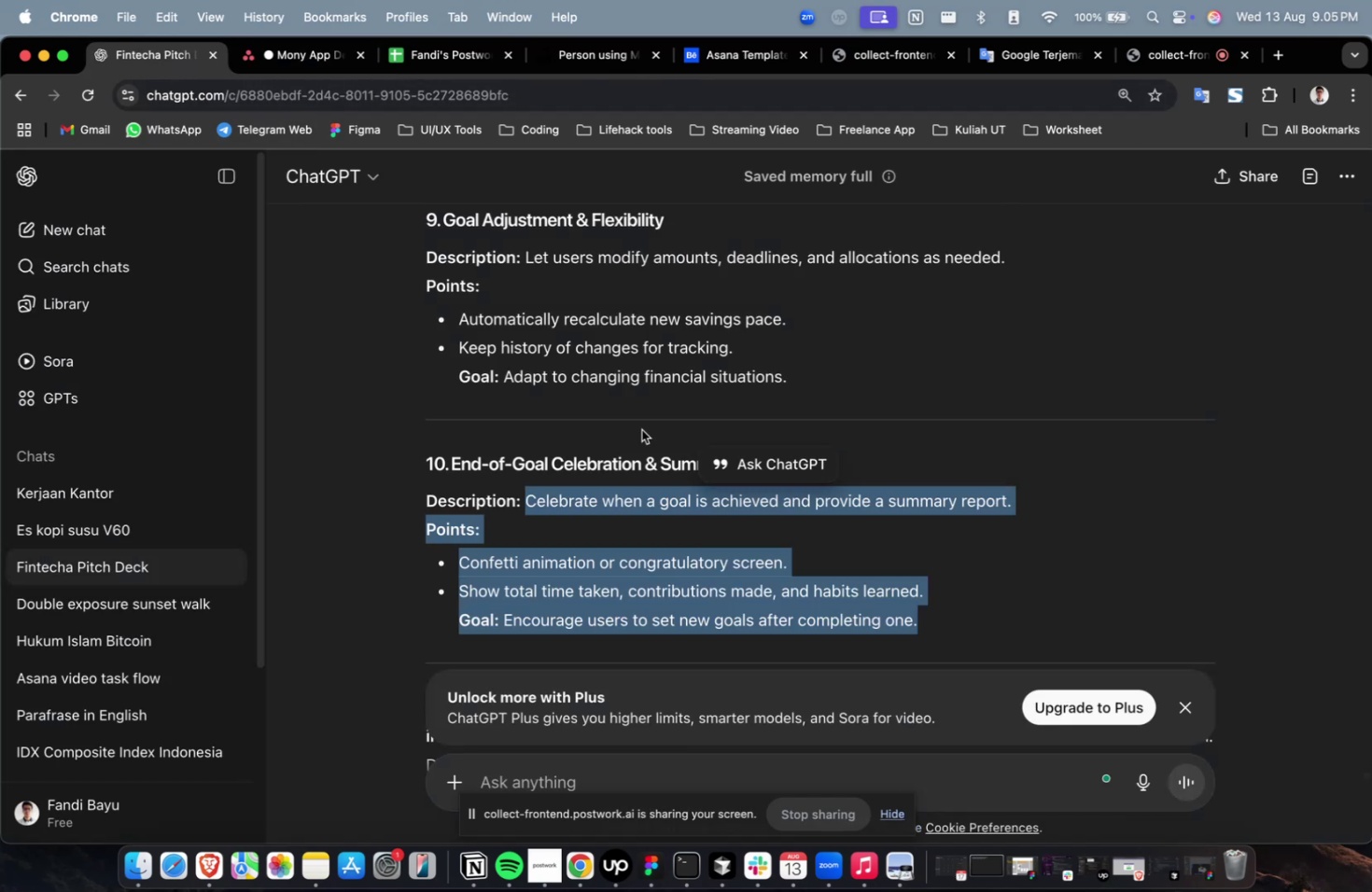 
scroll: coordinate [682, 390], scroll_direction: up, amount: 5.0
 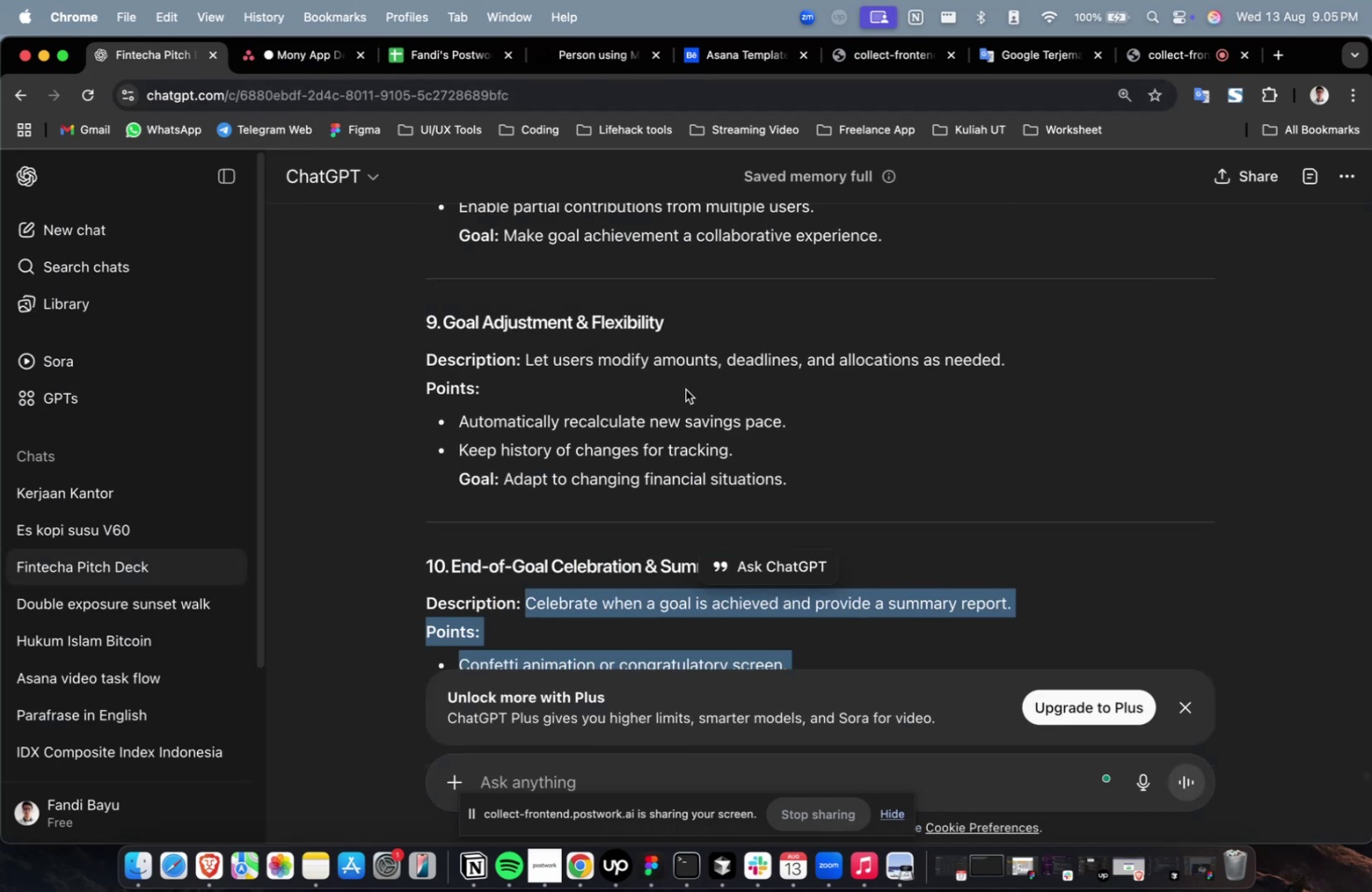 
left_click([689, 379])
 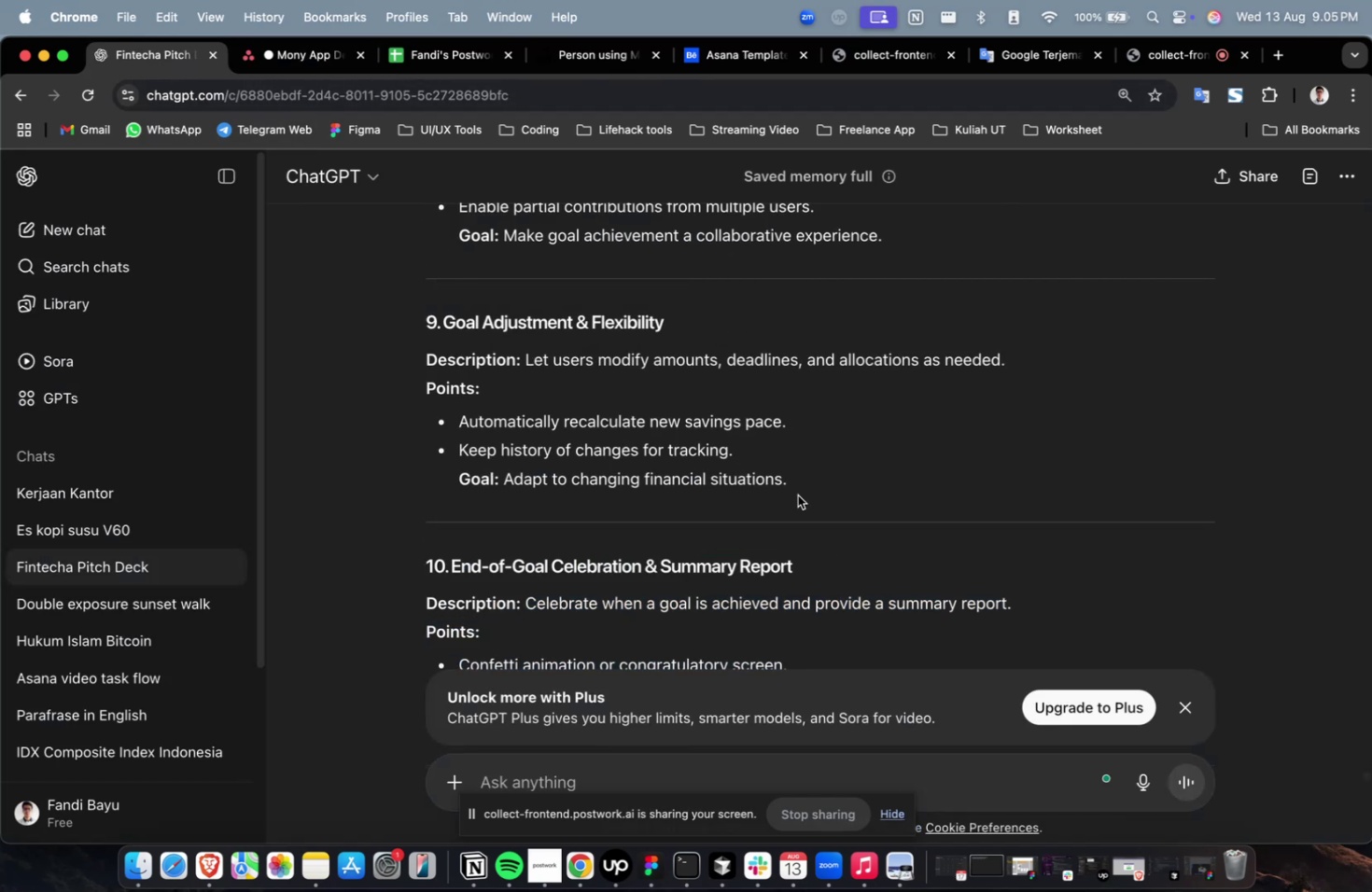 
left_click_drag(start_coordinate=[821, 491], to_coordinate=[525, 370])
 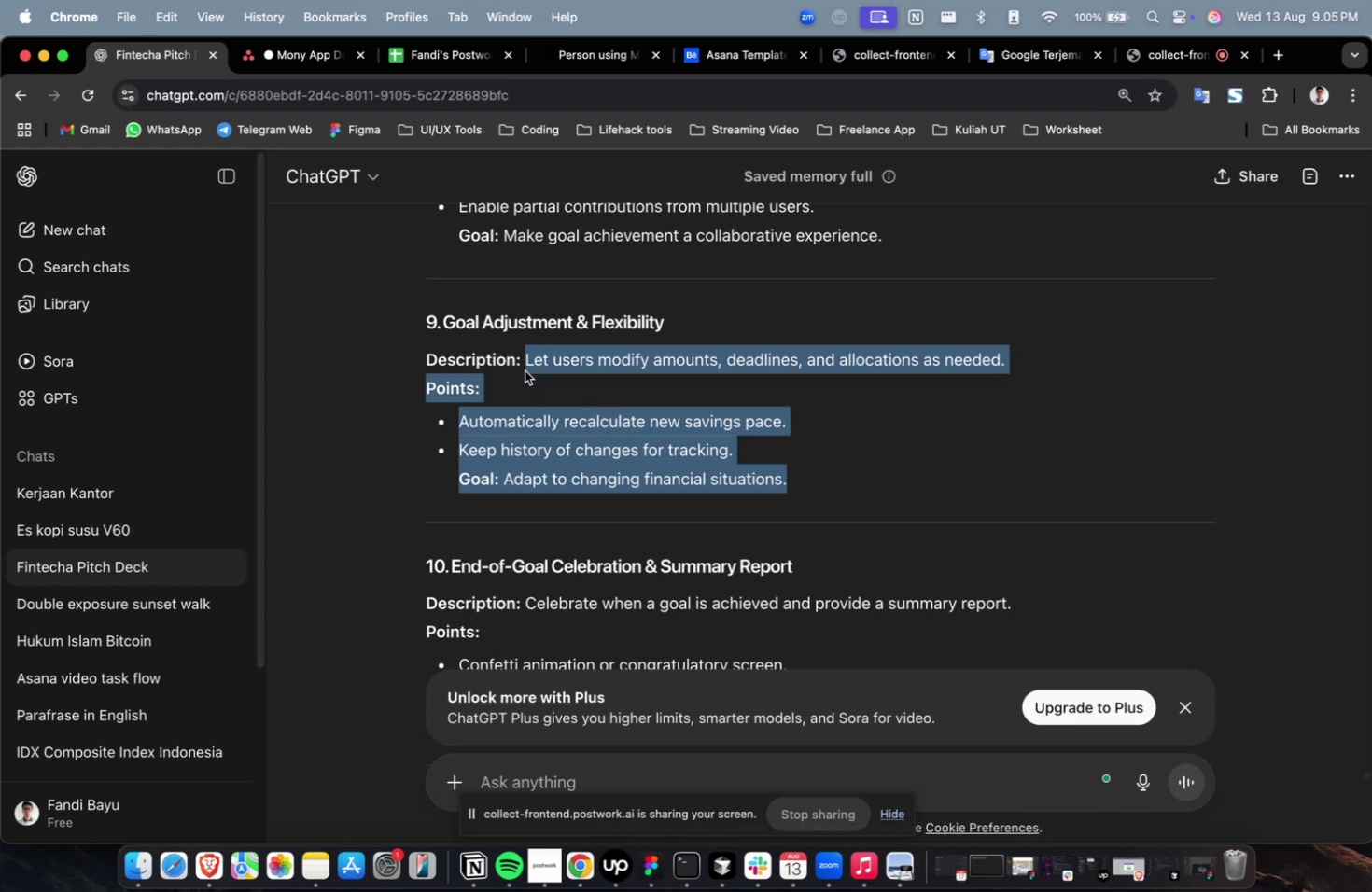 
key(Meta+C)
 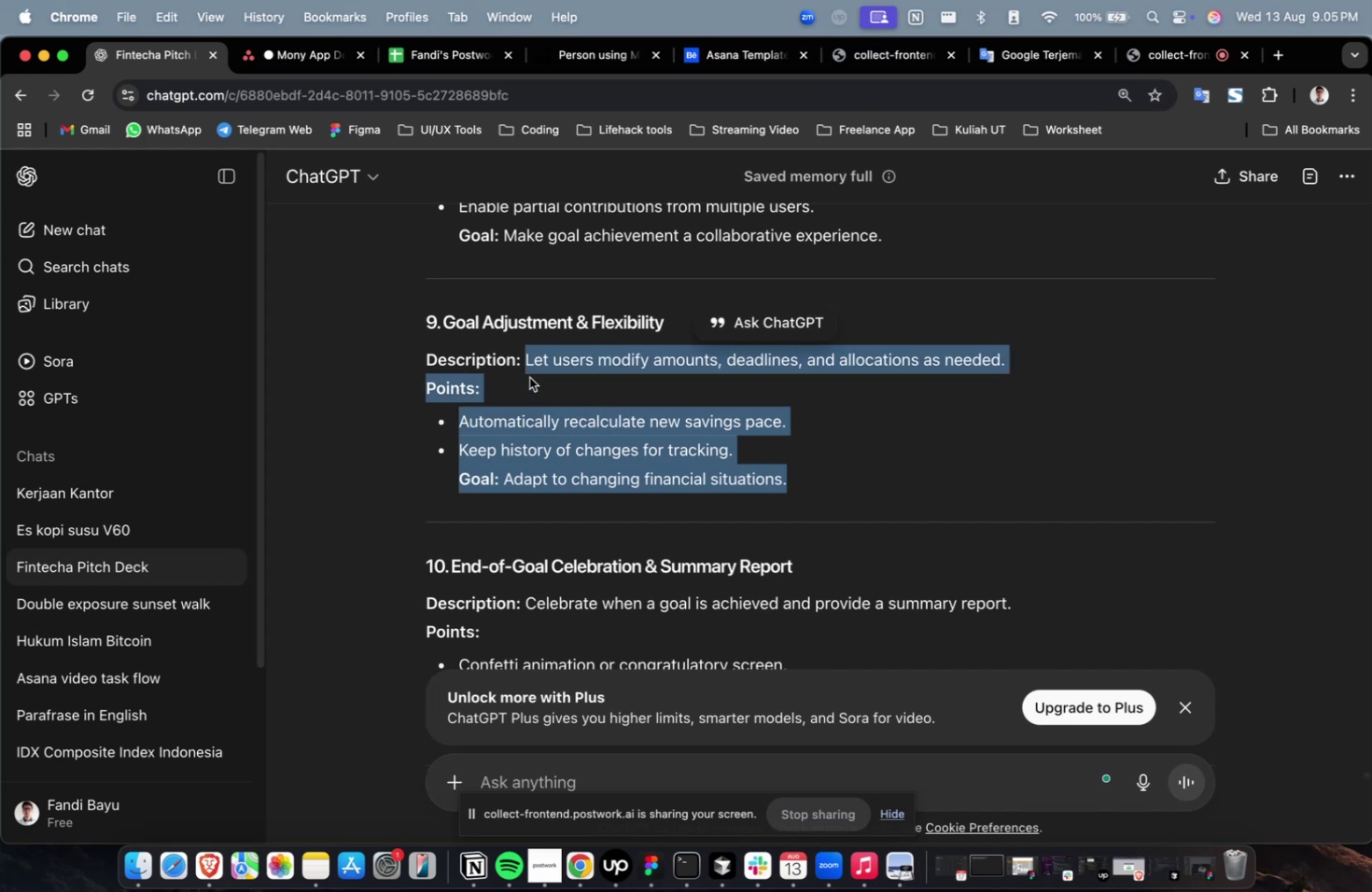 
key(Meta+C)
 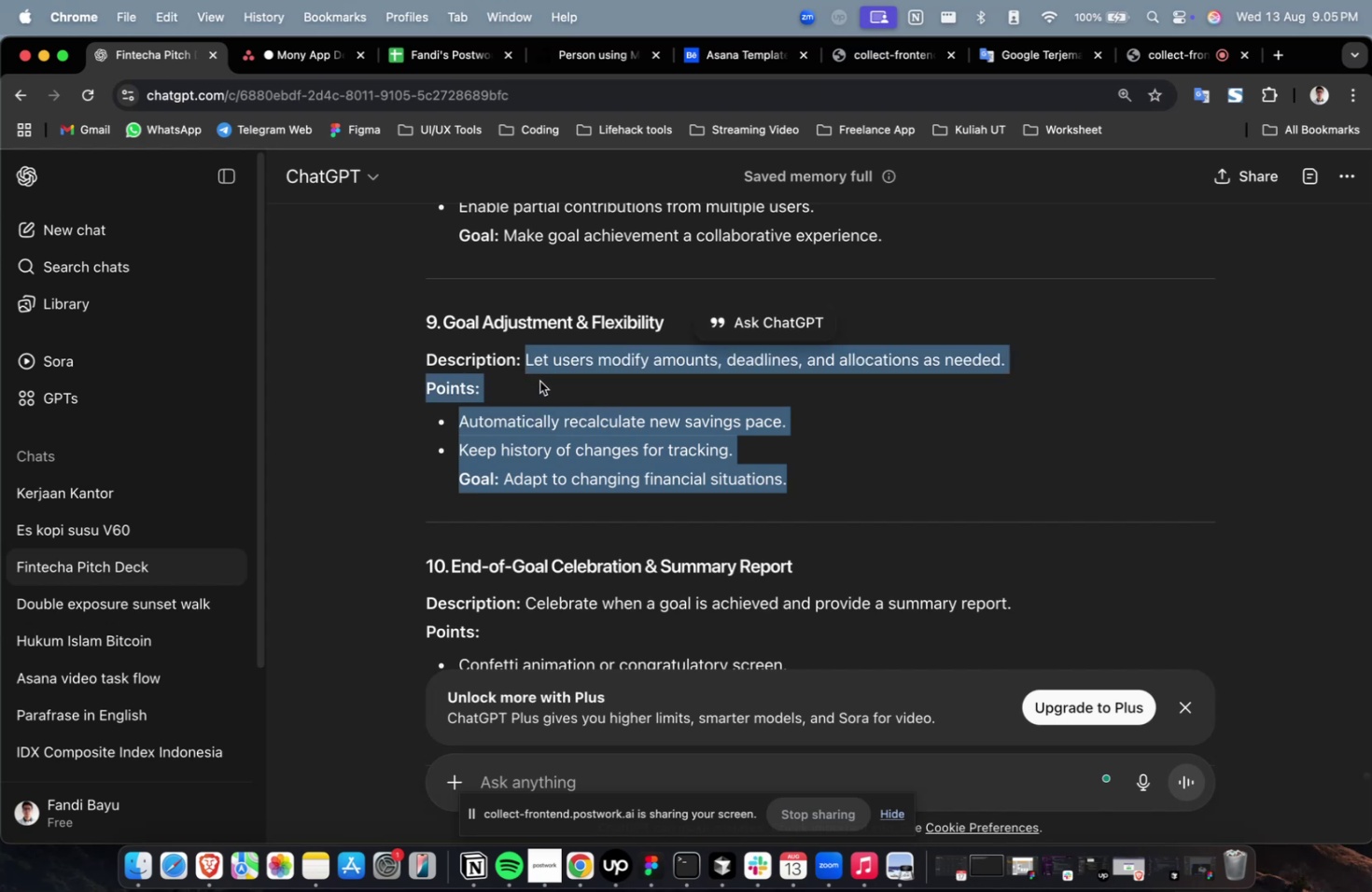 
key(Meta+C)
 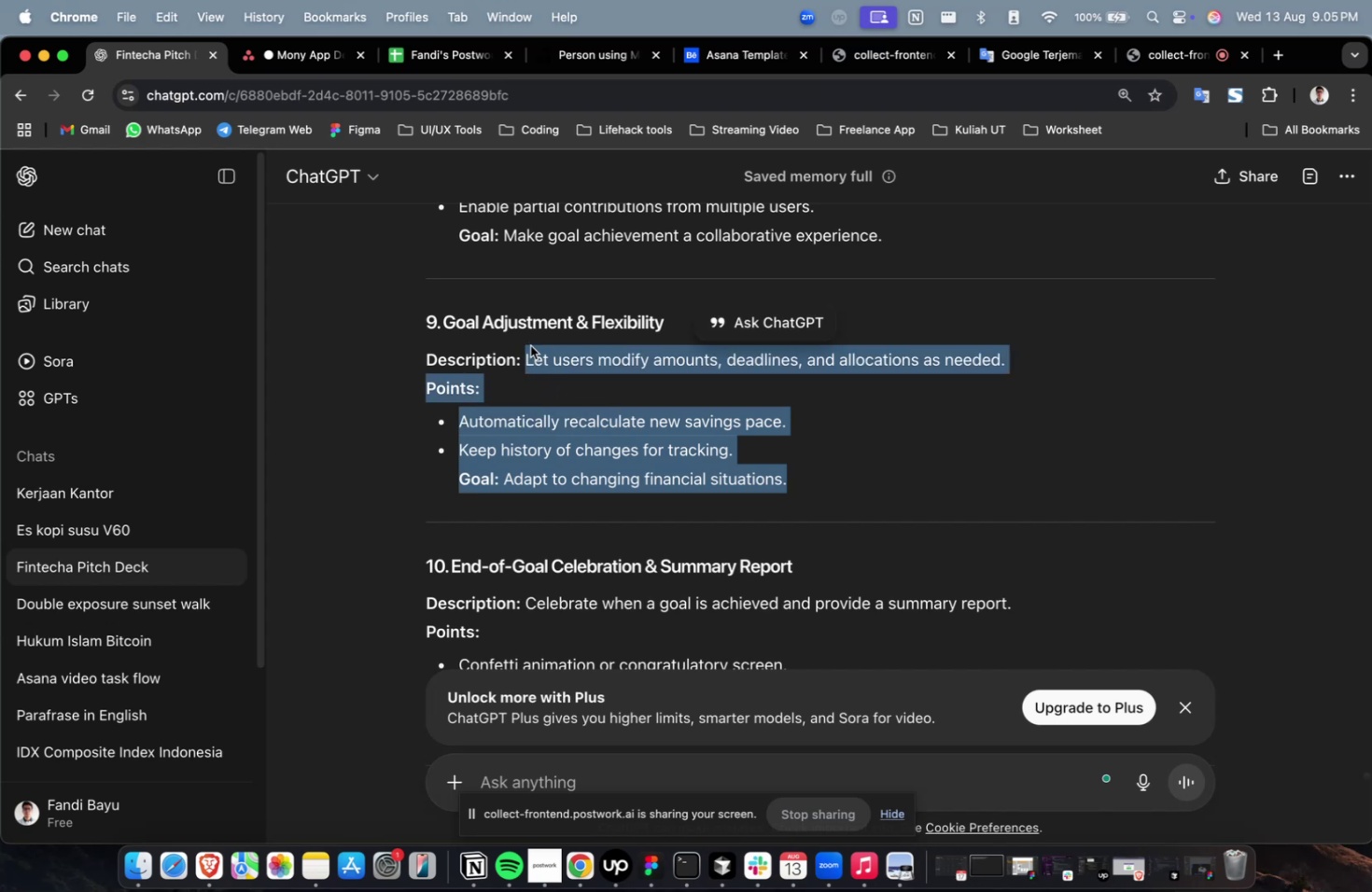 
wait(5.37)
 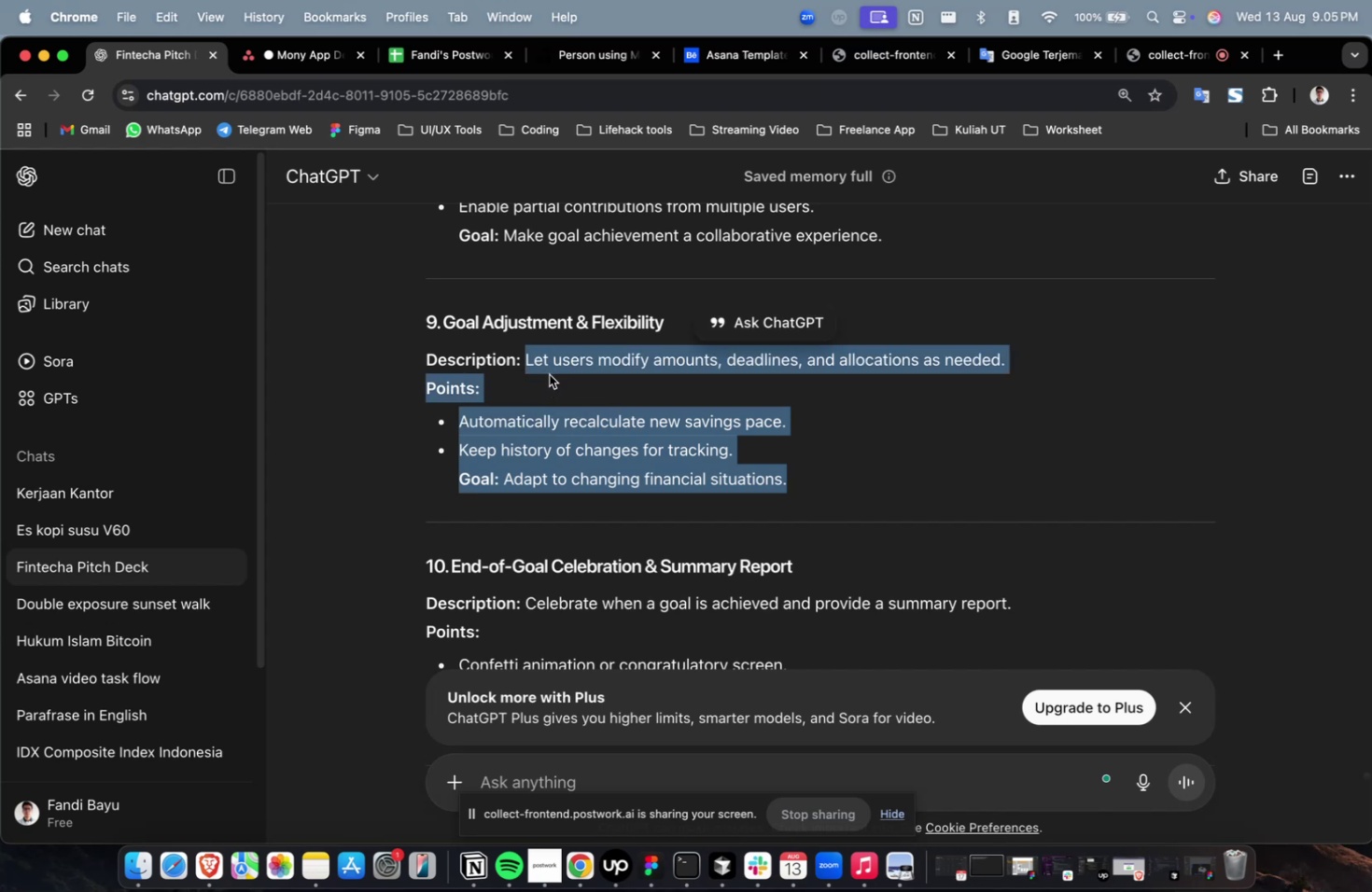 
left_click([278, 65])
 